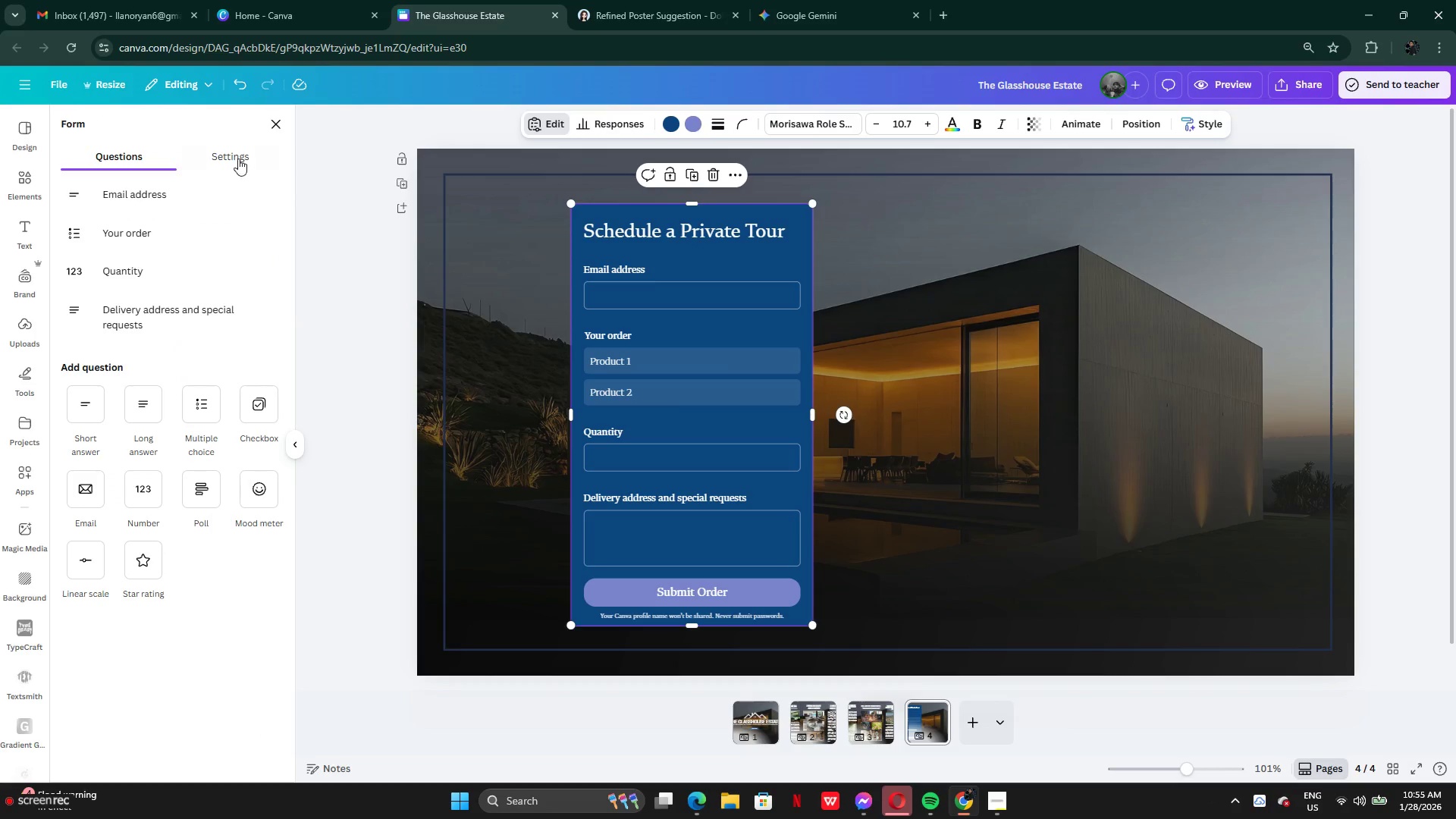 
left_click([234, 155])
 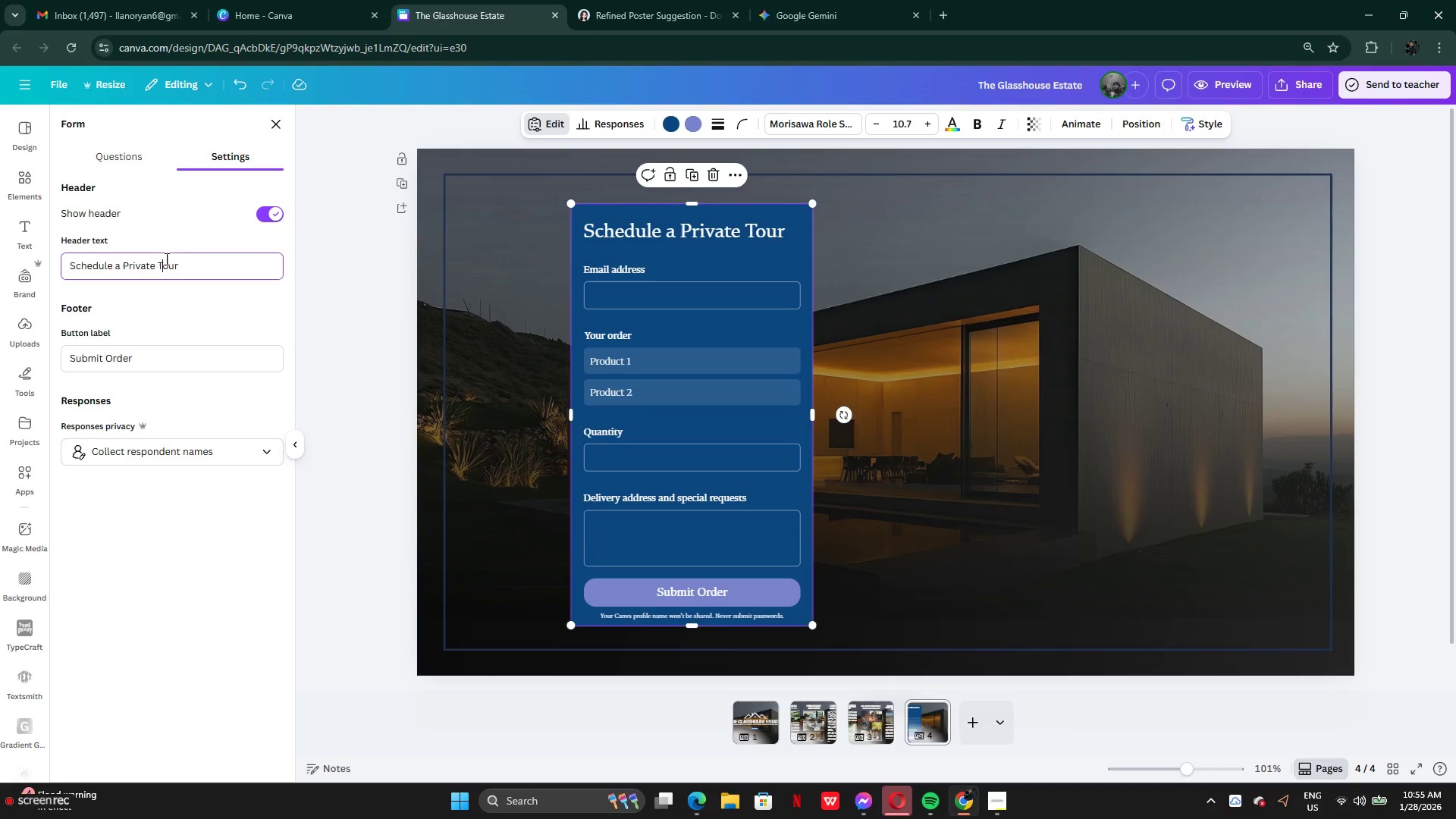 
double_click([214, 271])
 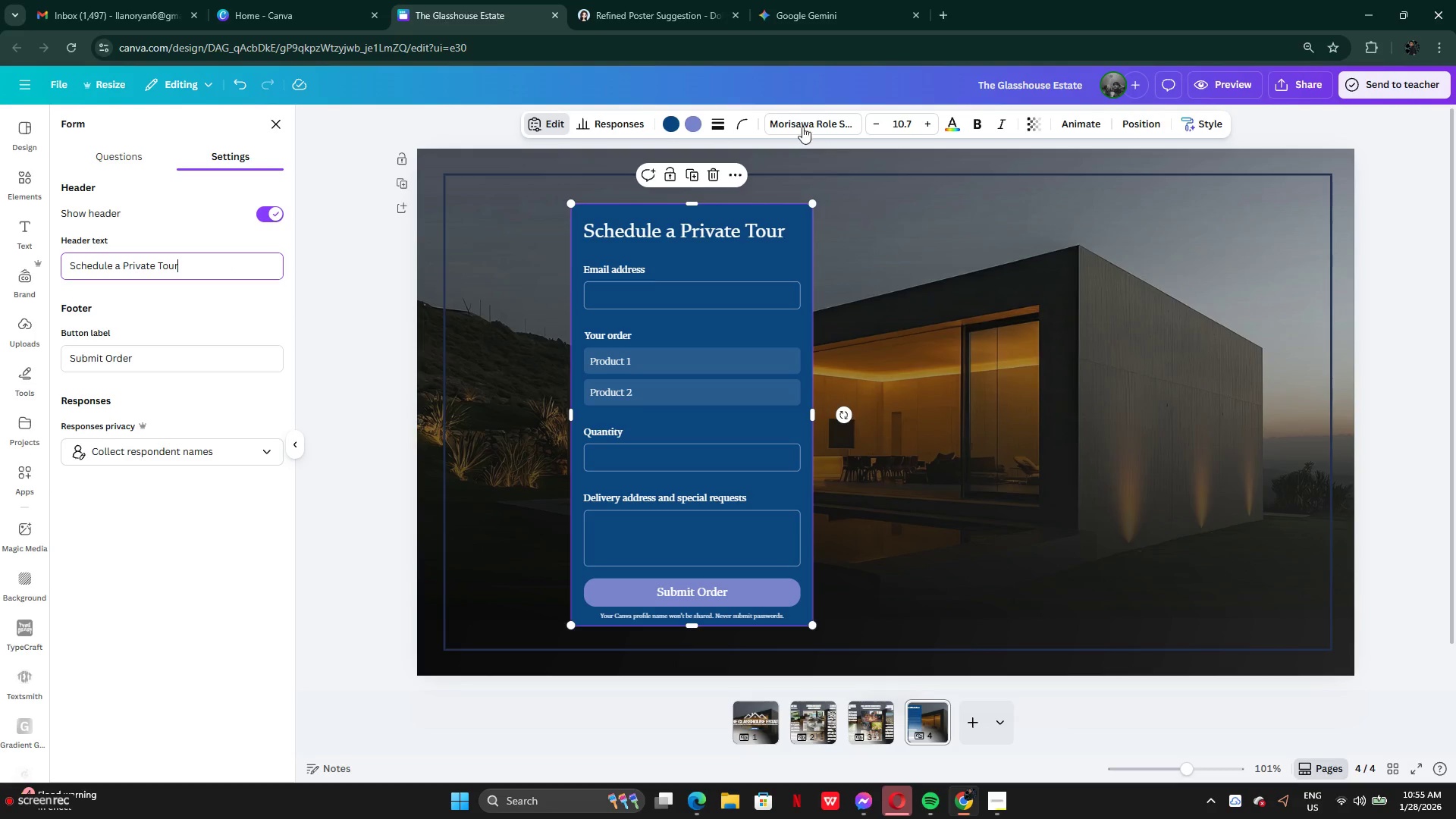 
left_click([797, 118])
 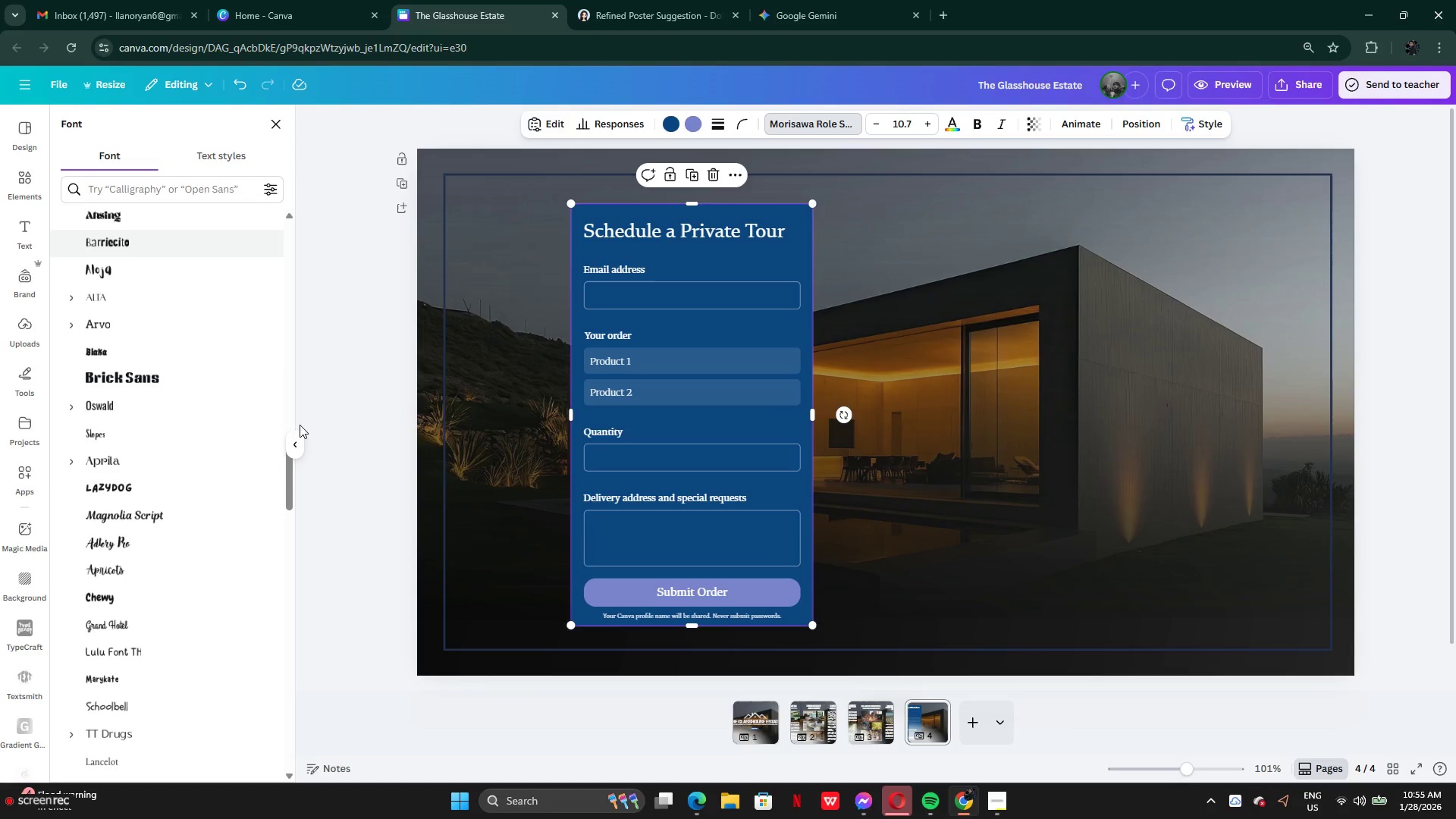 
left_click_drag(start_coordinate=[285, 482], to_coordinate=[261, 204])
 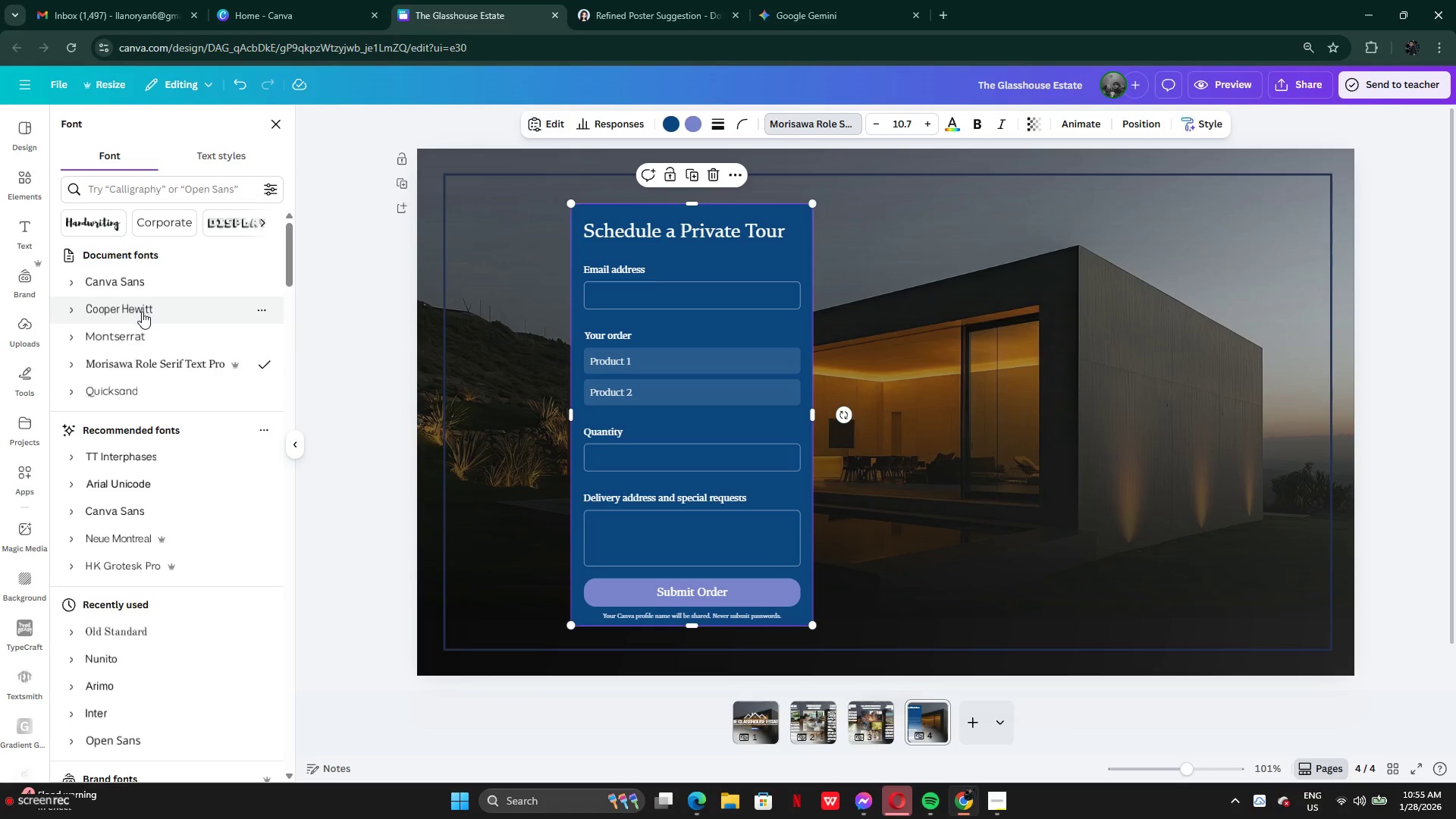 
left_click([142, 312])
 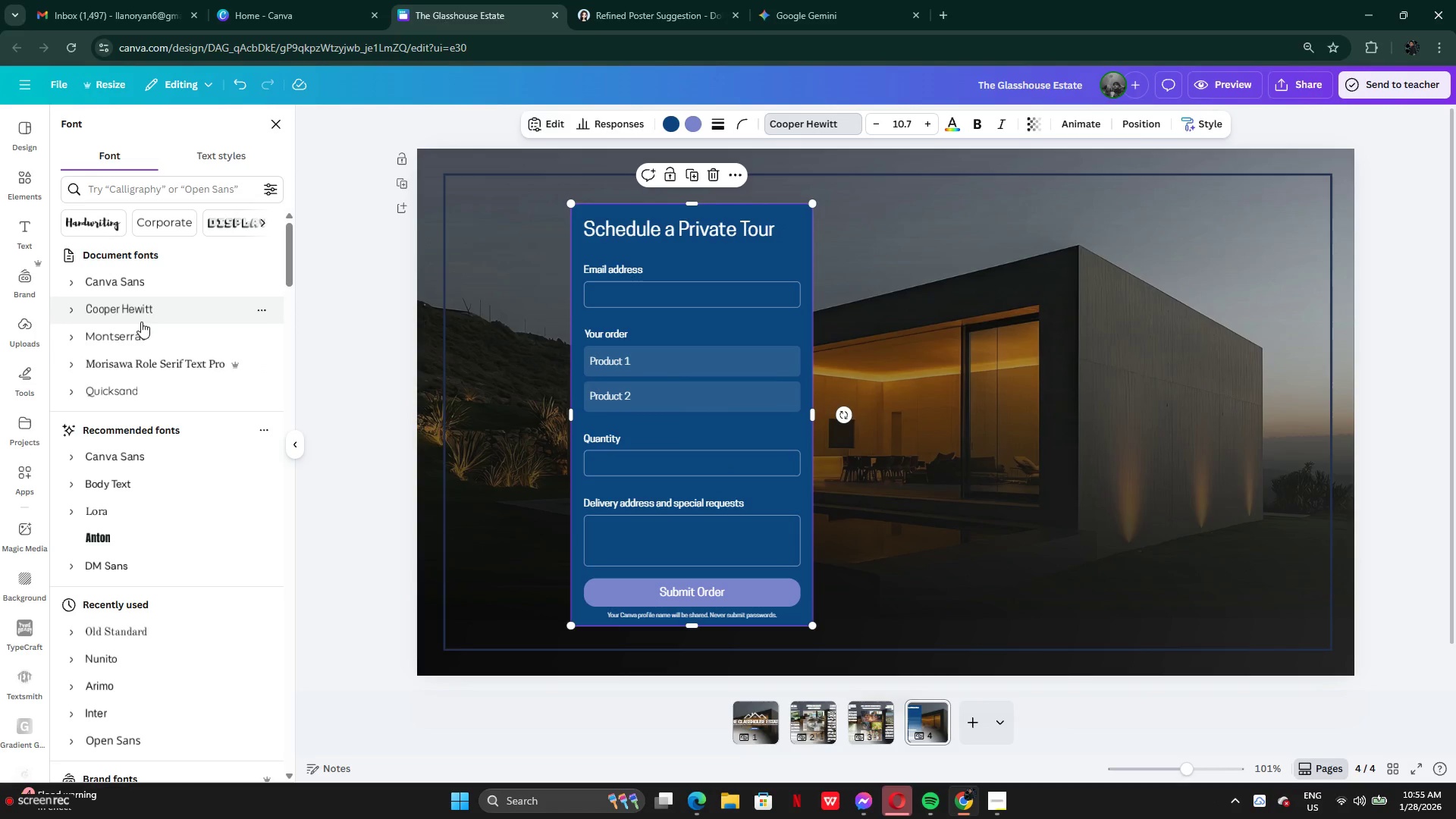 
left_click([137, 343])
 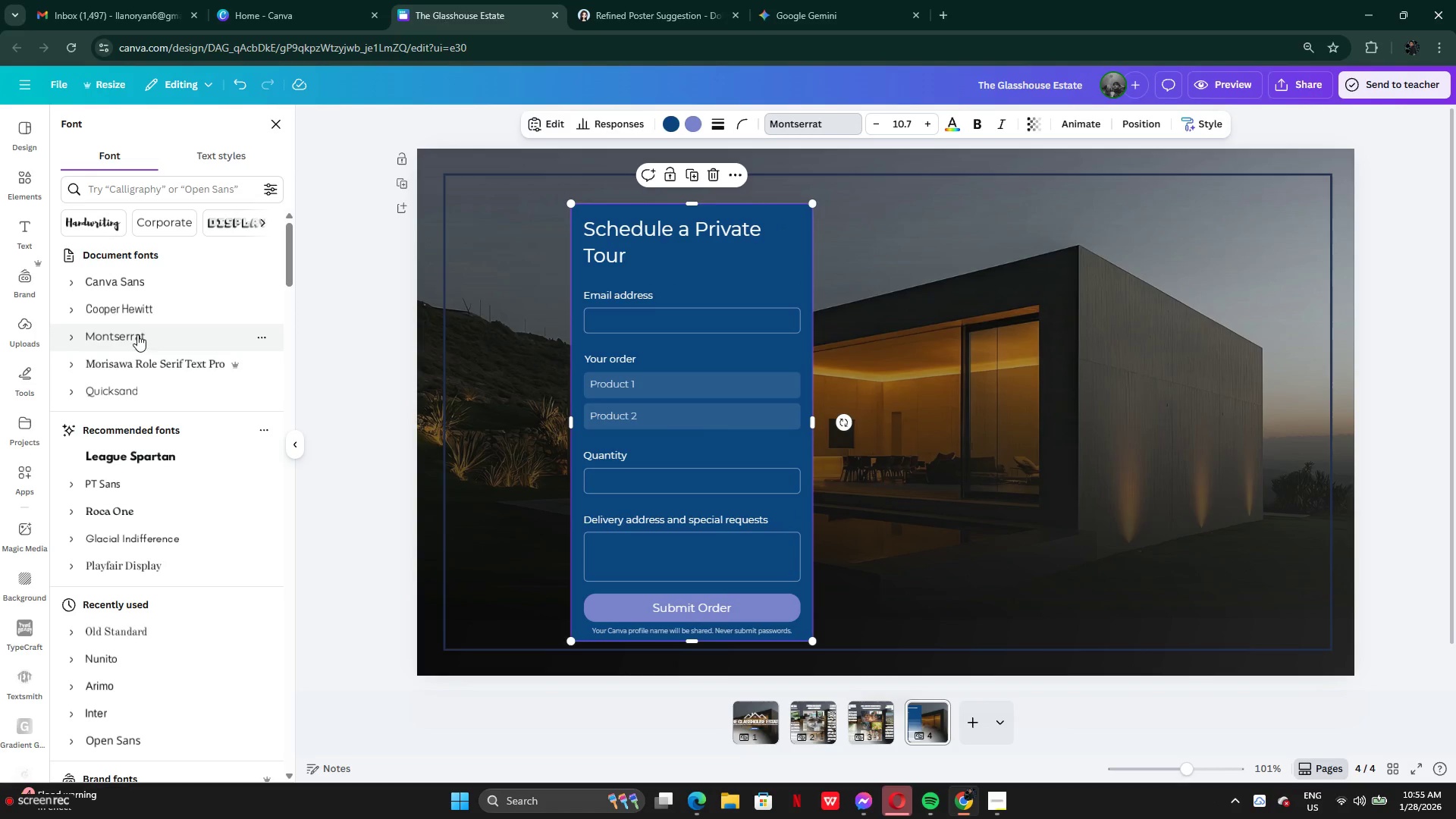 
left_click([130, 281])
 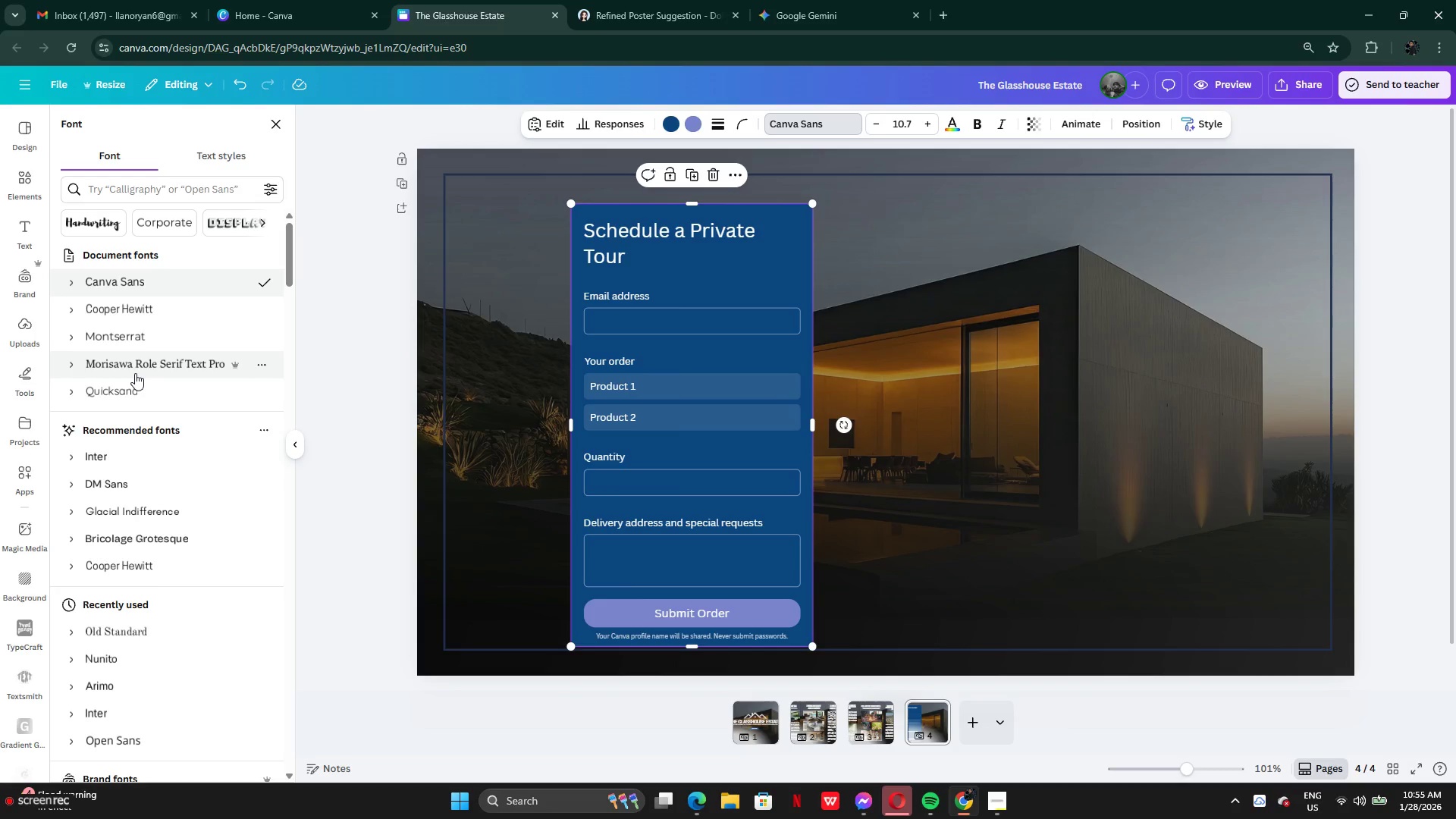 
left_click([135, 373])
 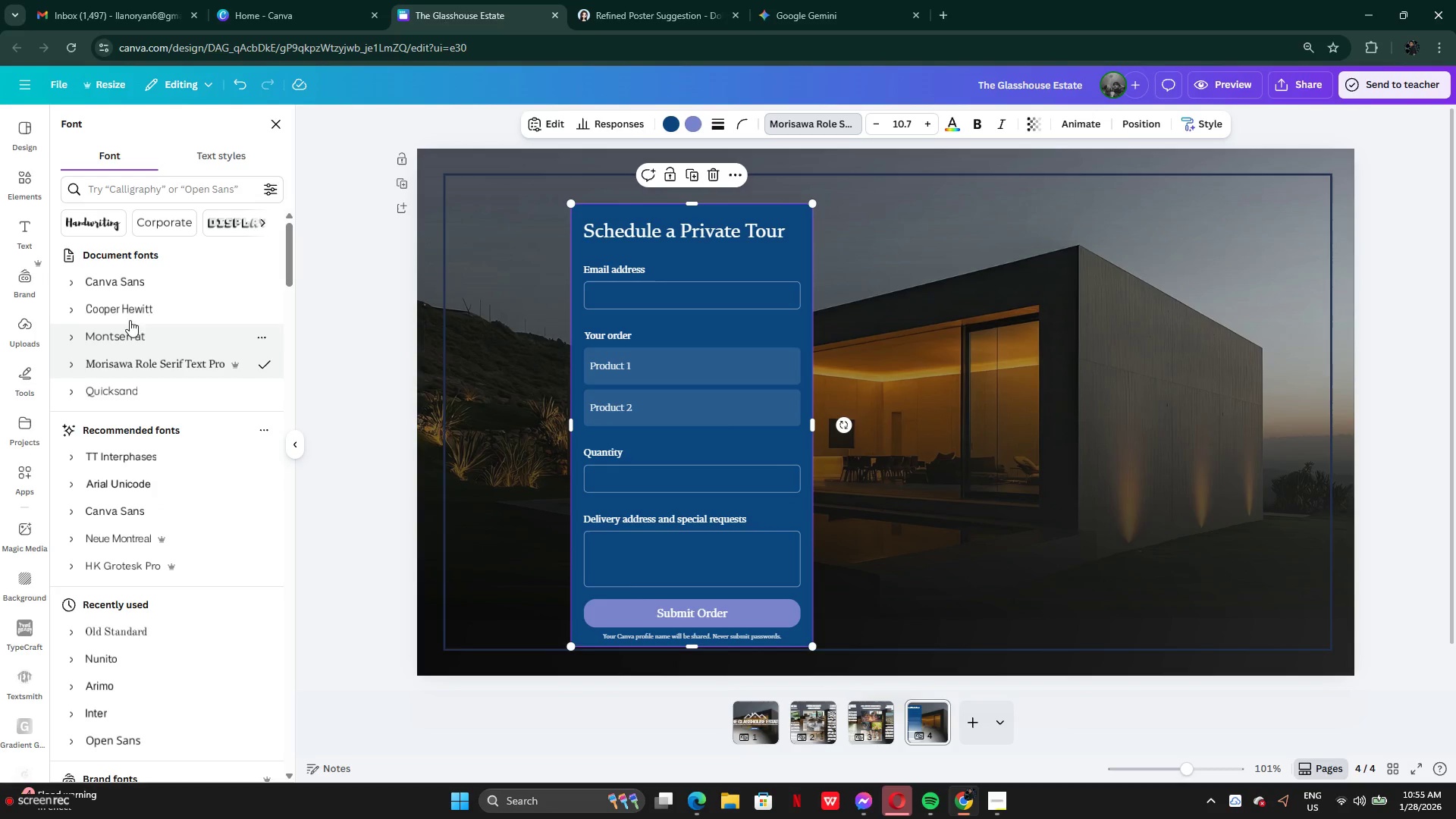 
left_click([126, 301])
 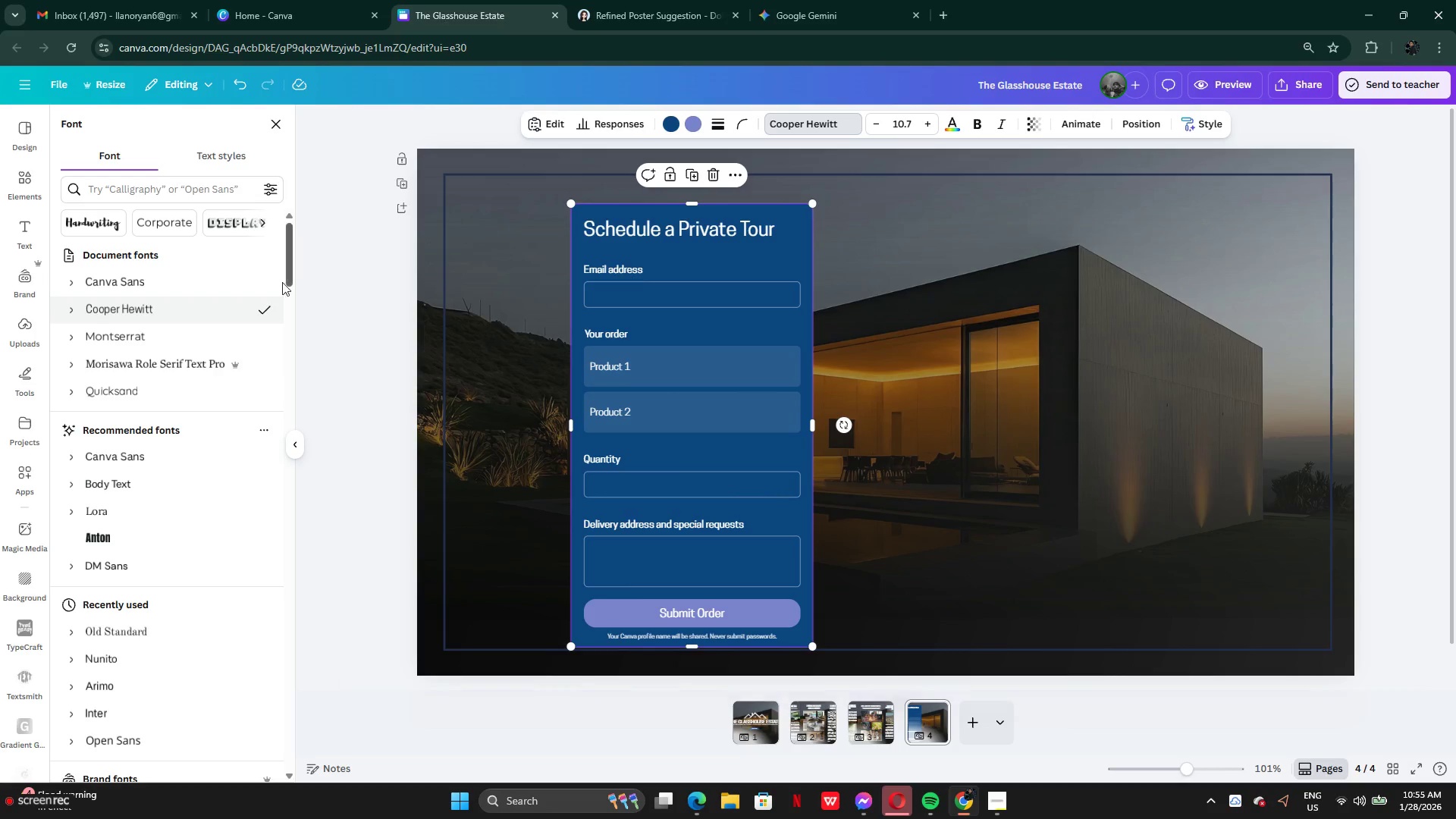 
wait(9.78)
 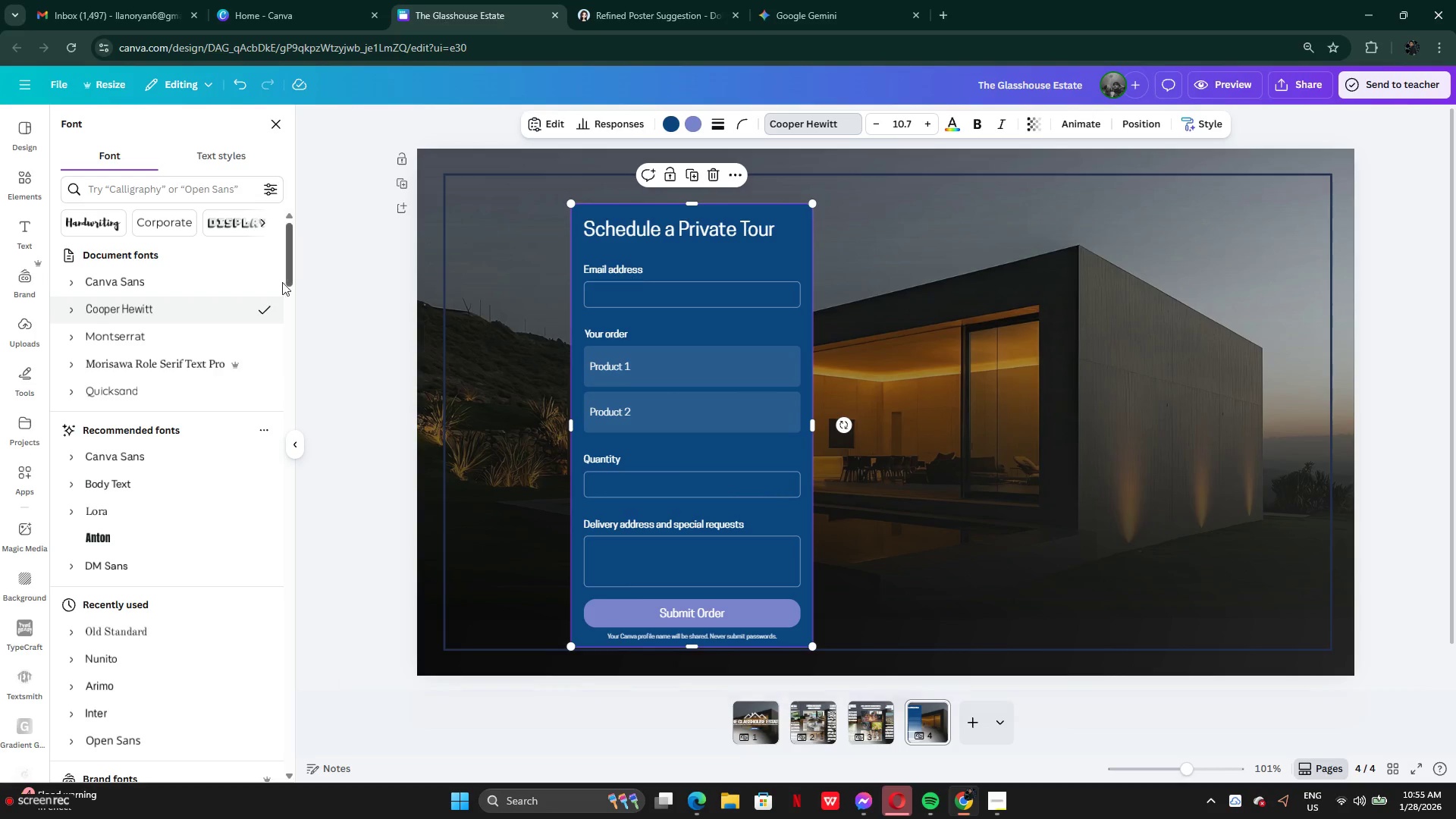 
left_click([128, 336])
 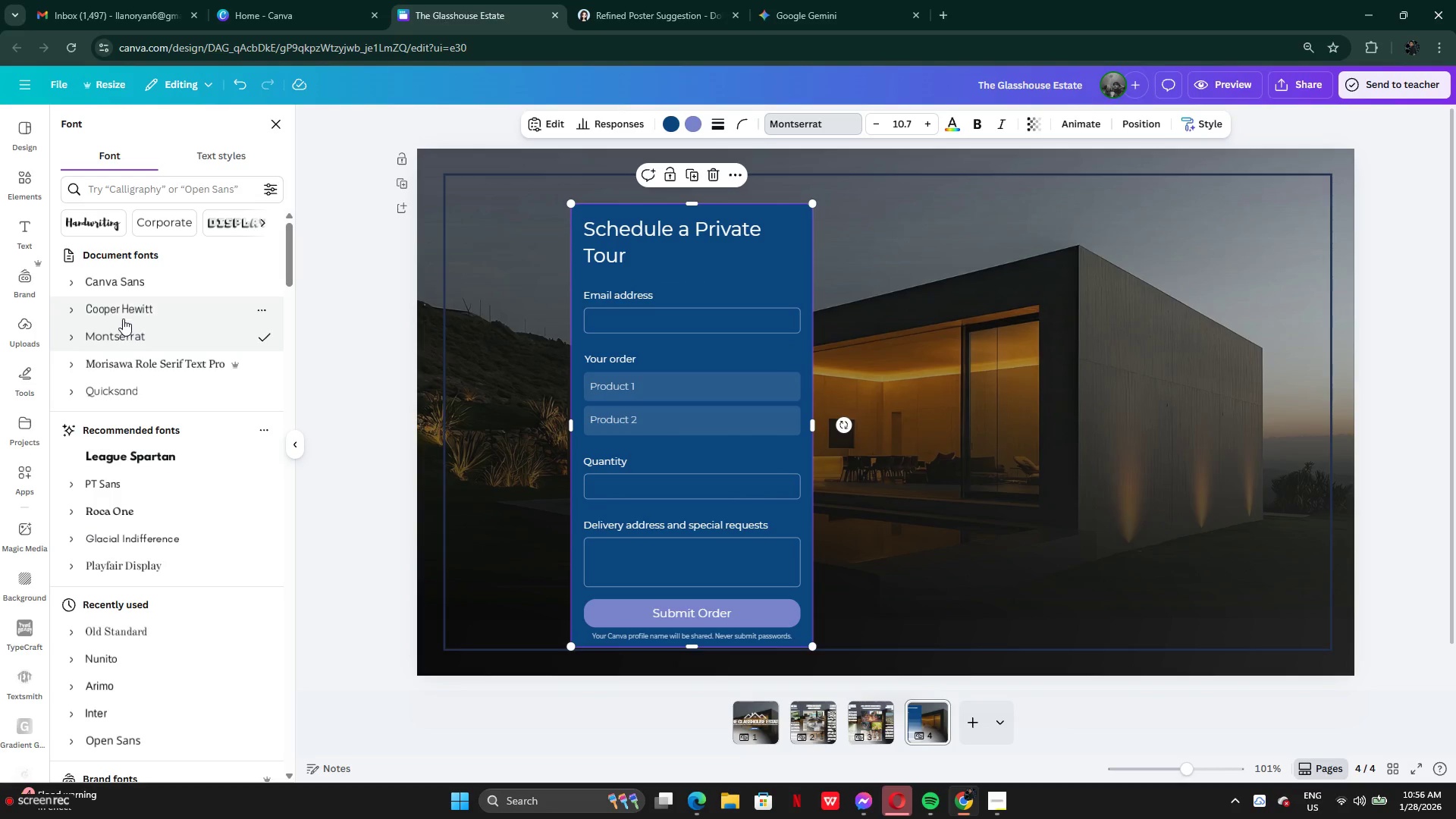 
left_click([123, 318])
 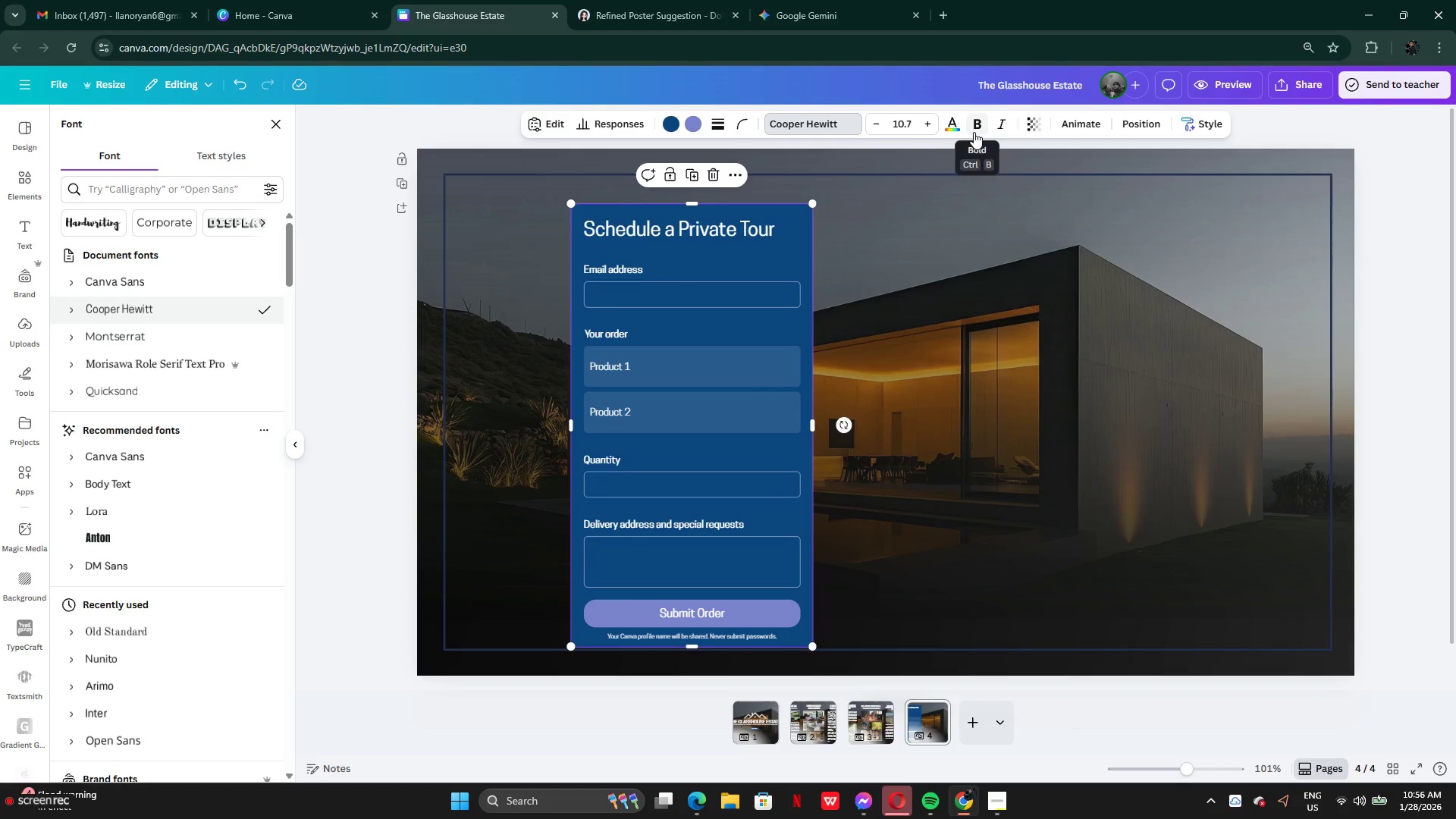 
wait(5.3)
 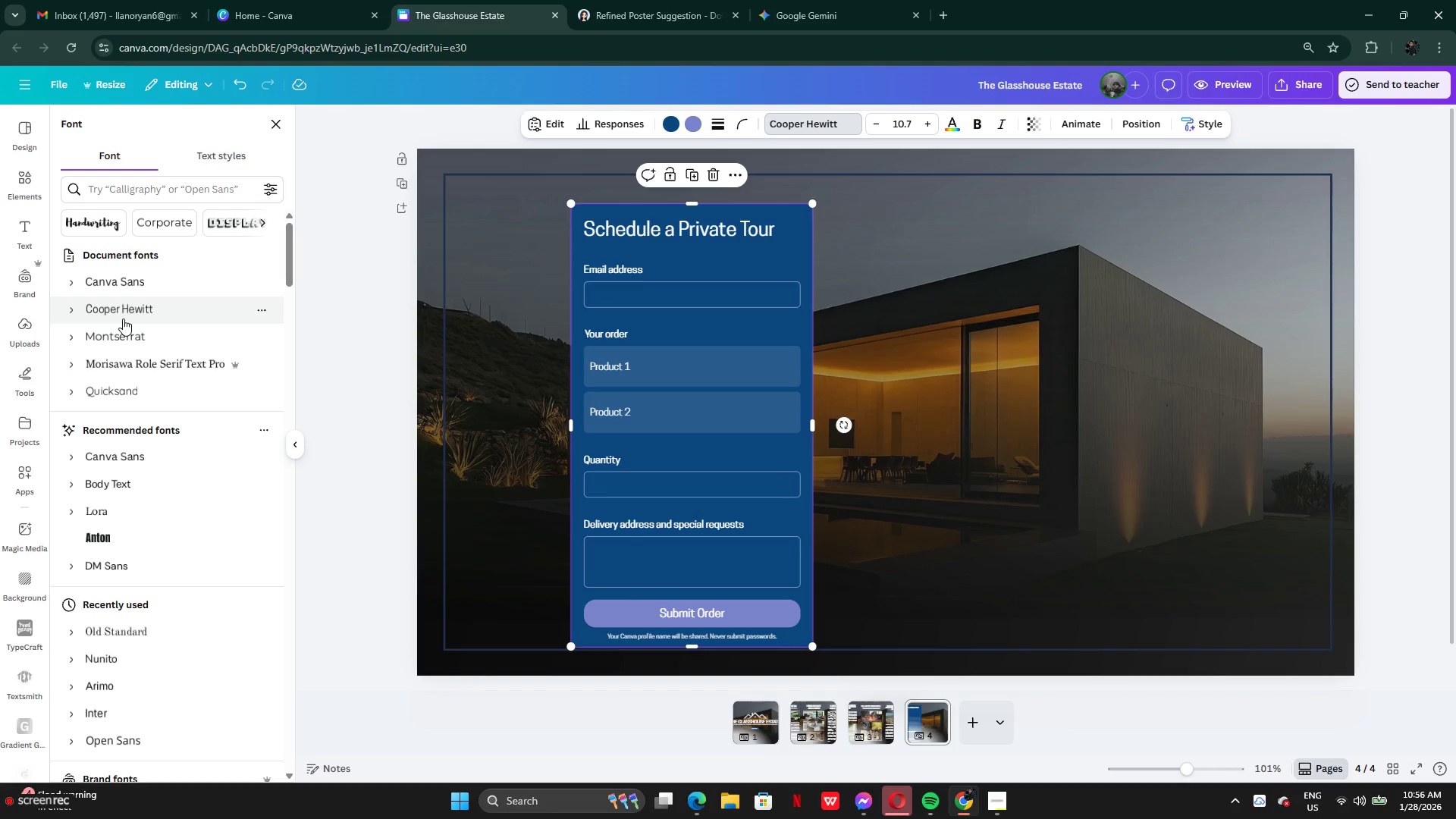 
left_click([973, 132])
 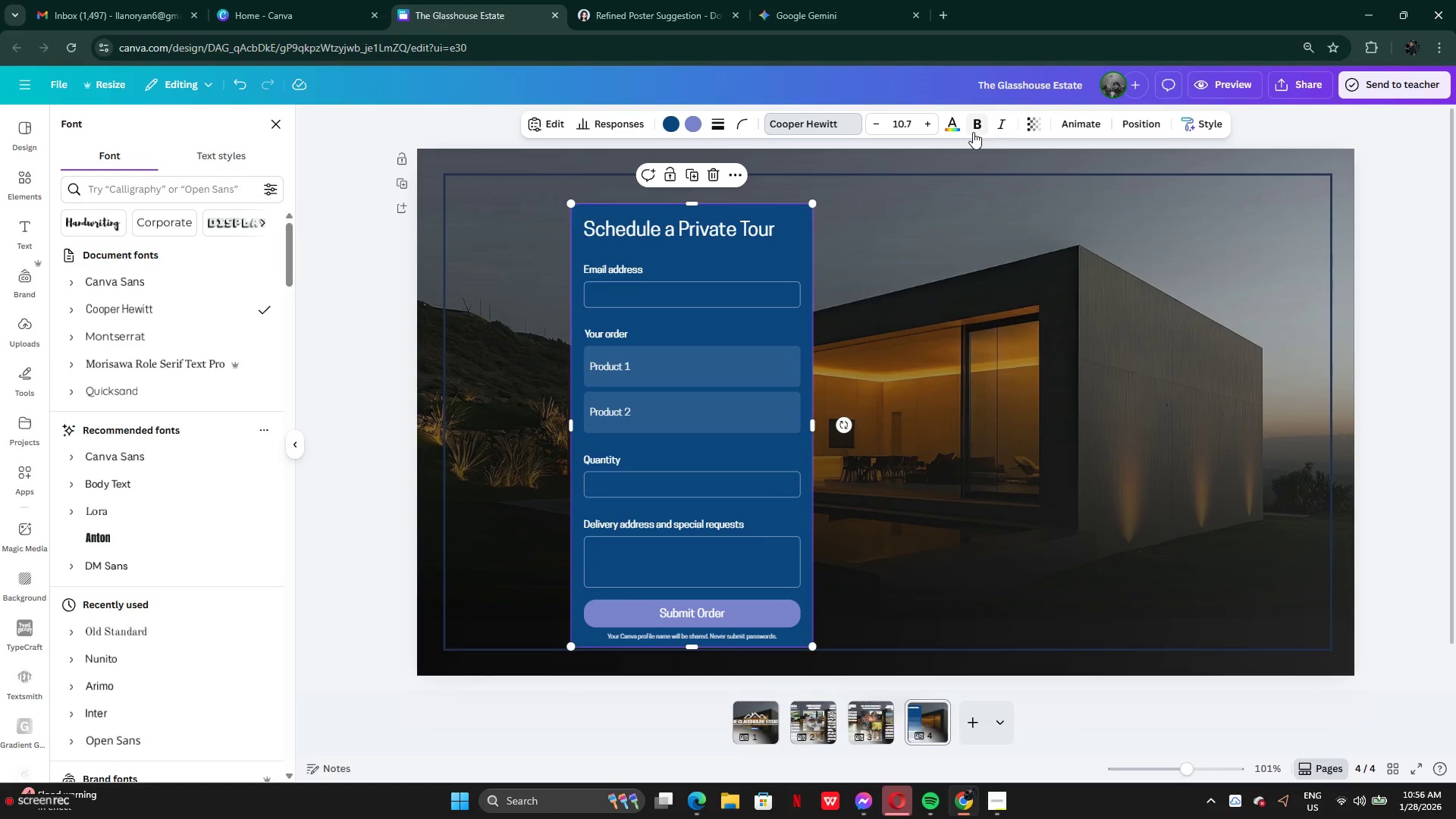 
left_click([973, 132])
 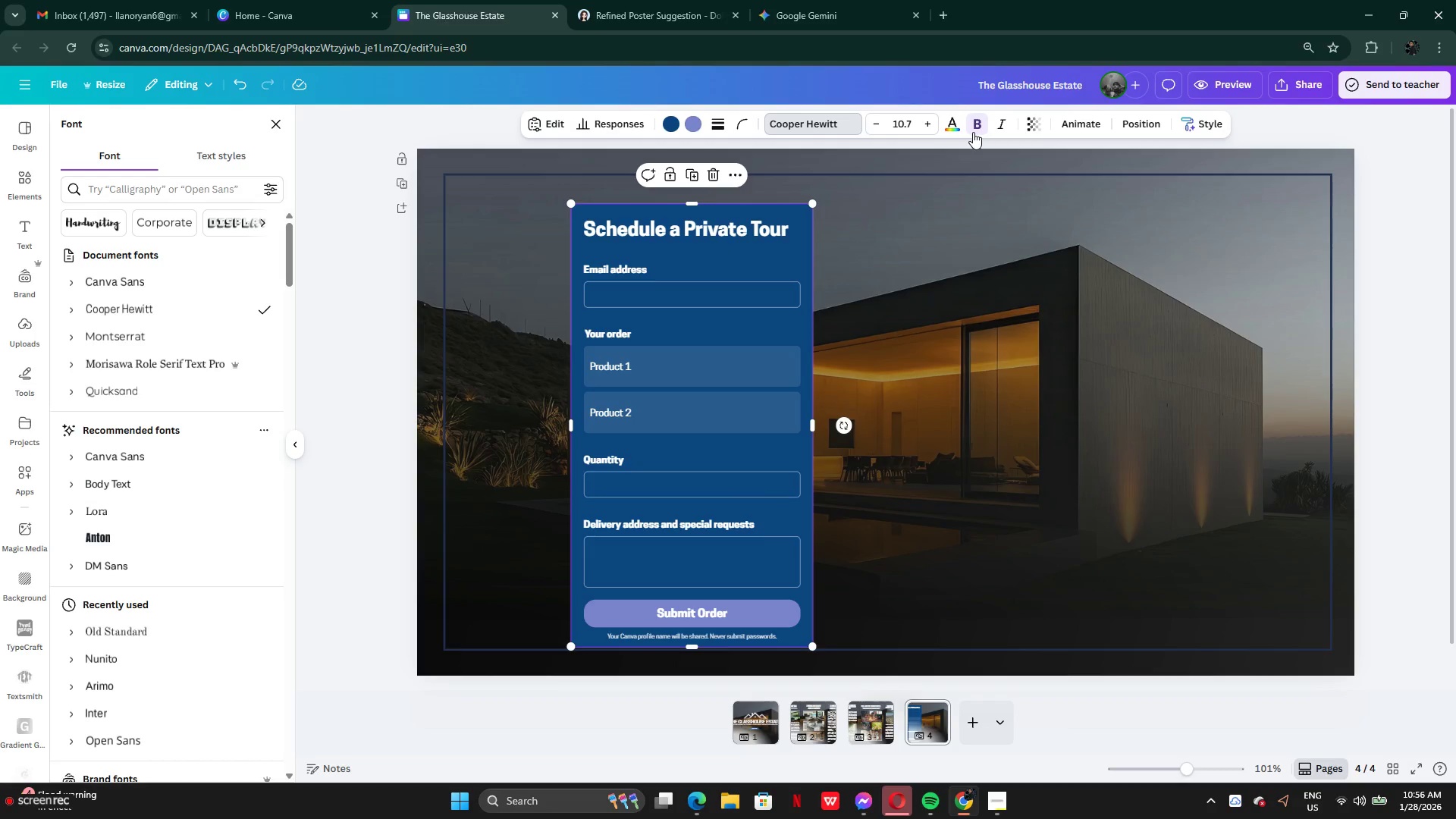 
left_click([973, 132])
 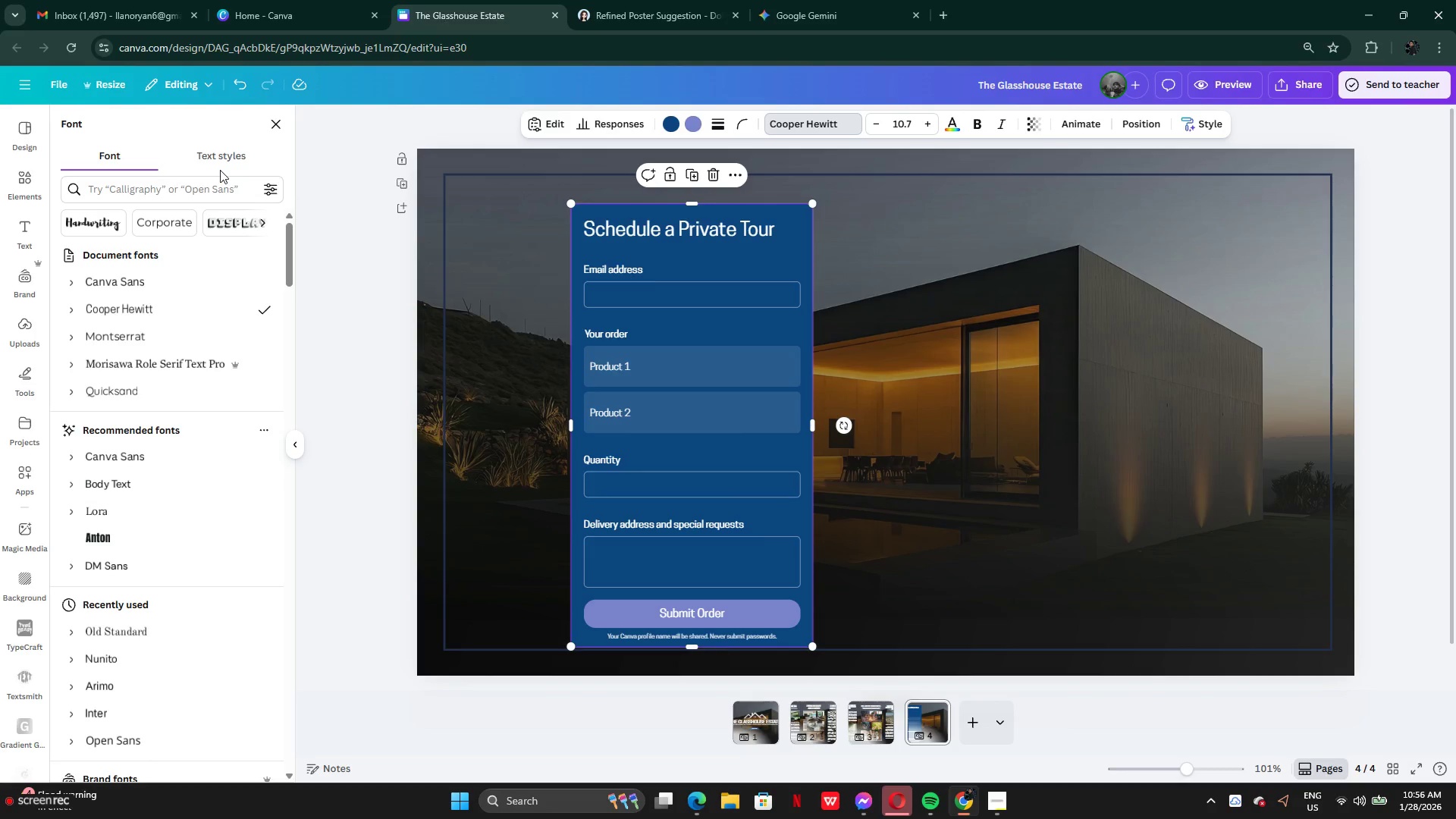 
left_click([222, 164])
 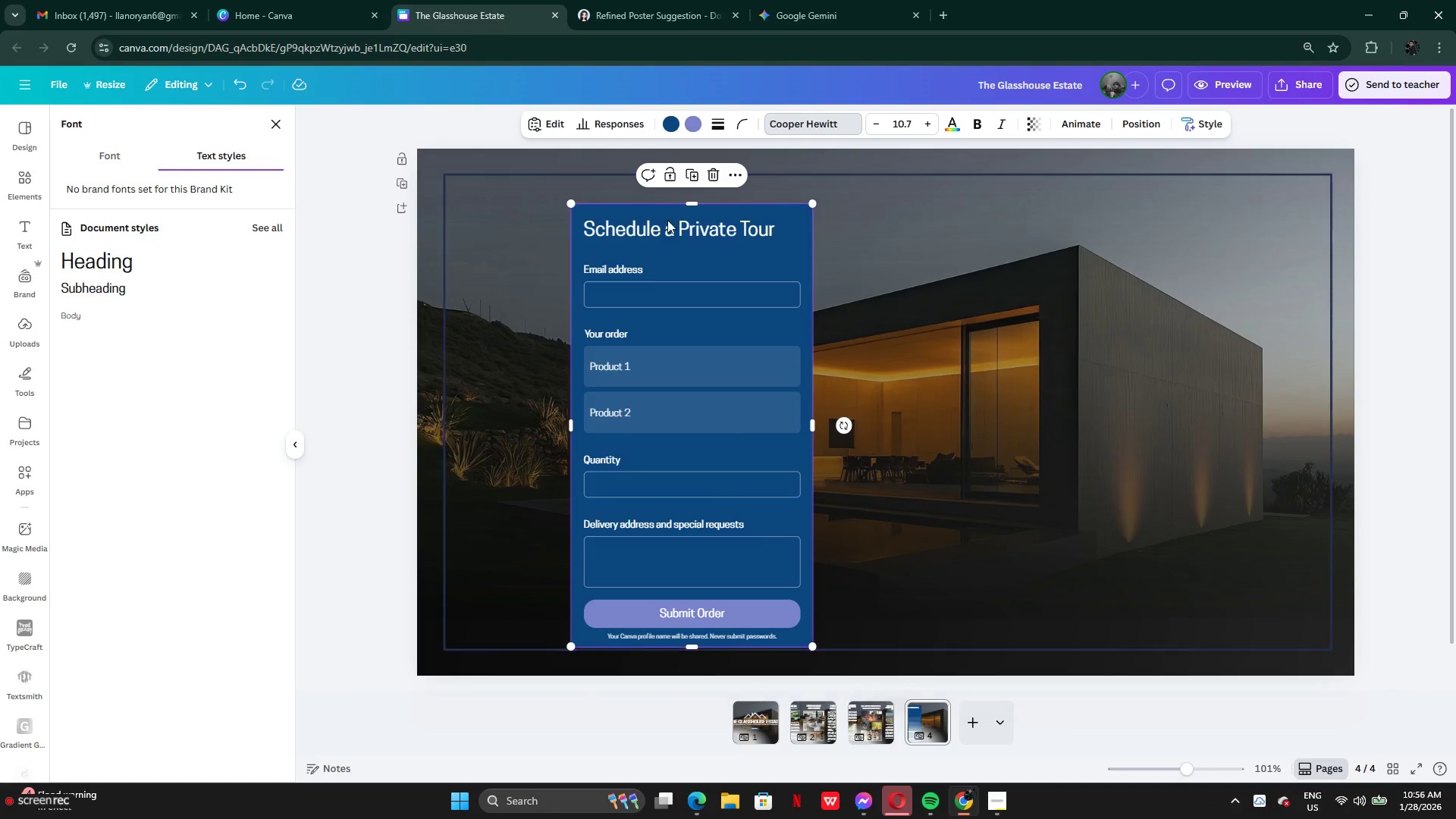 
wait(6.75)
 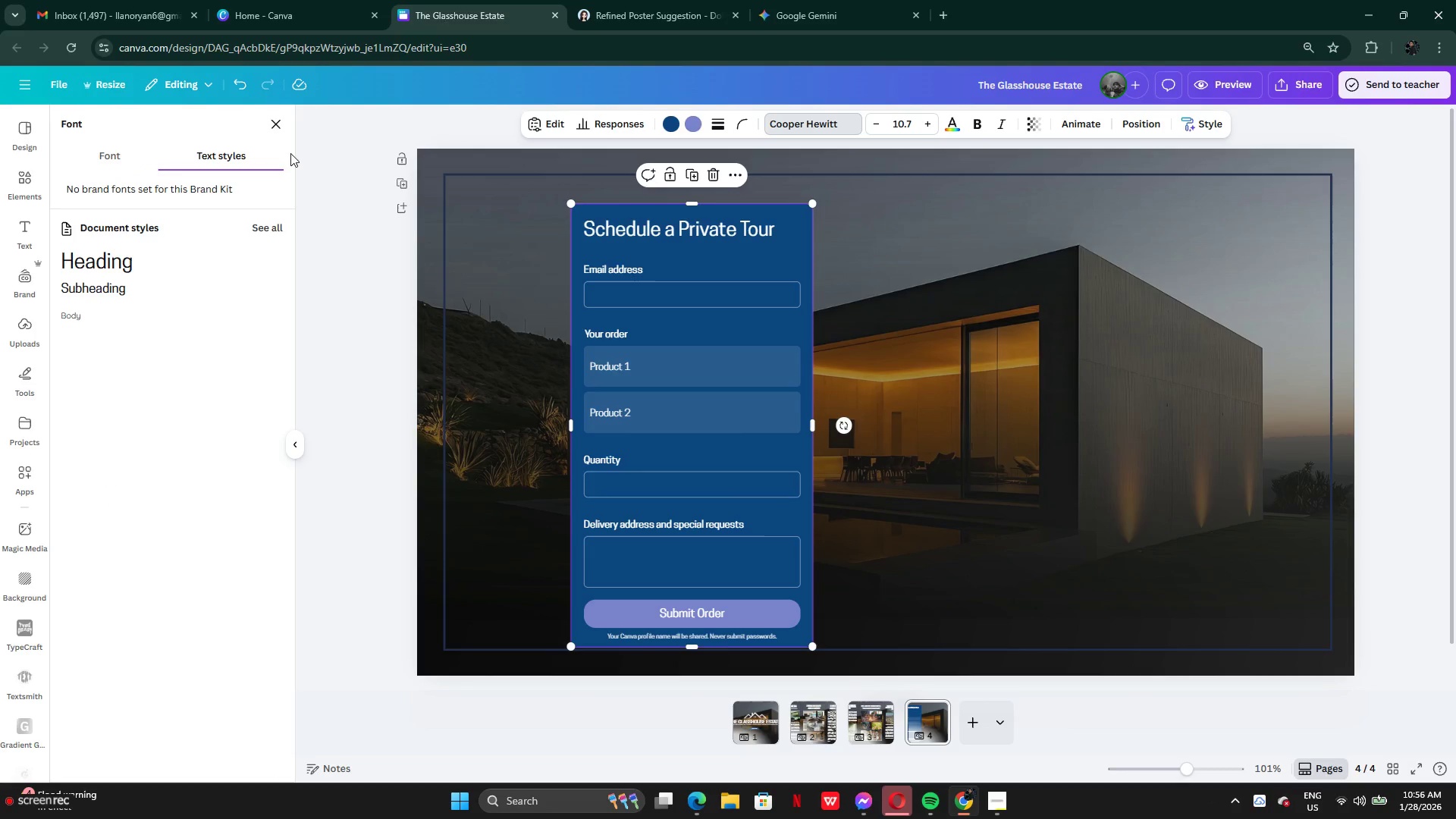 
left_click([541, 131])
 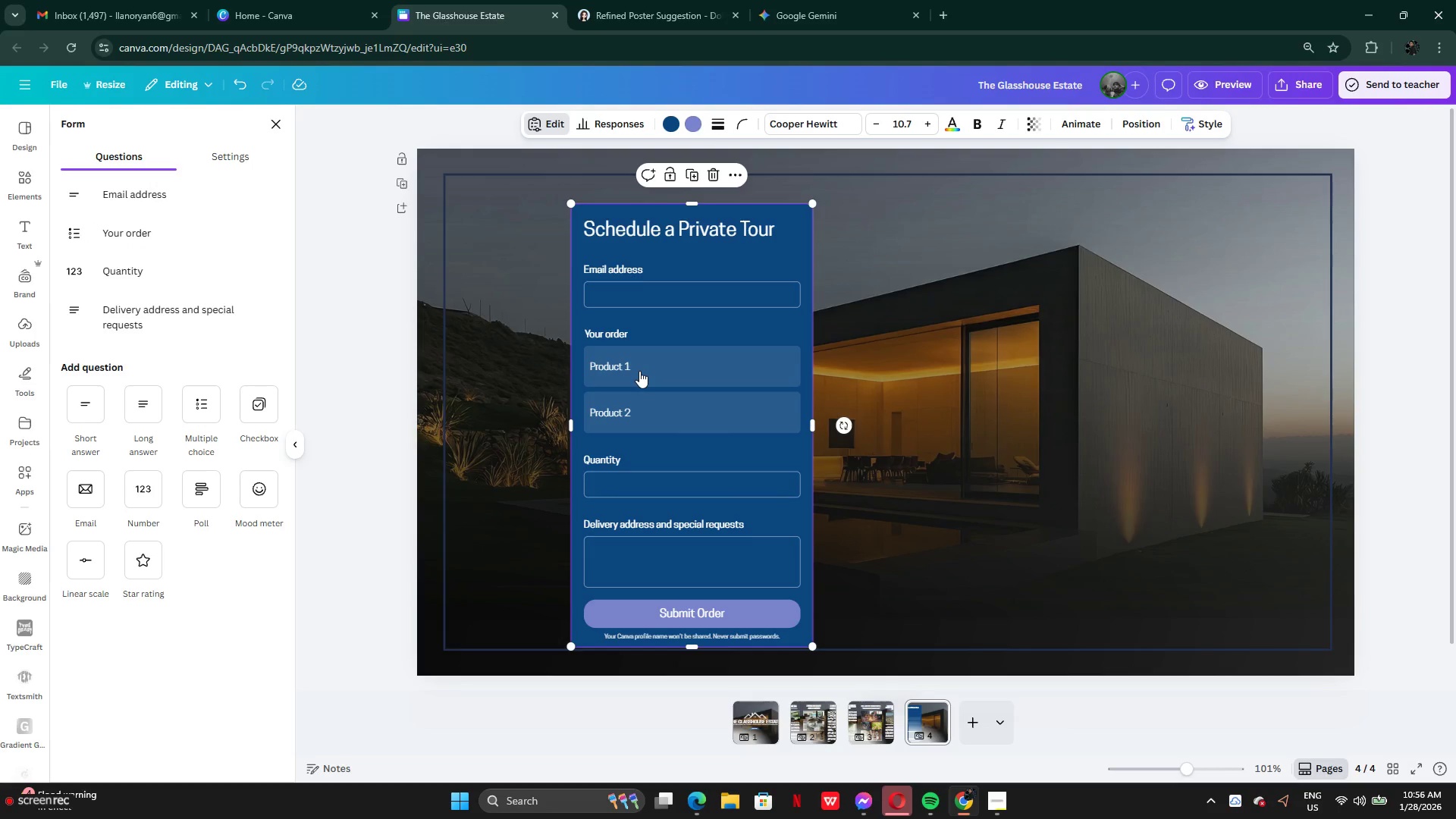 
wait(6.36)
 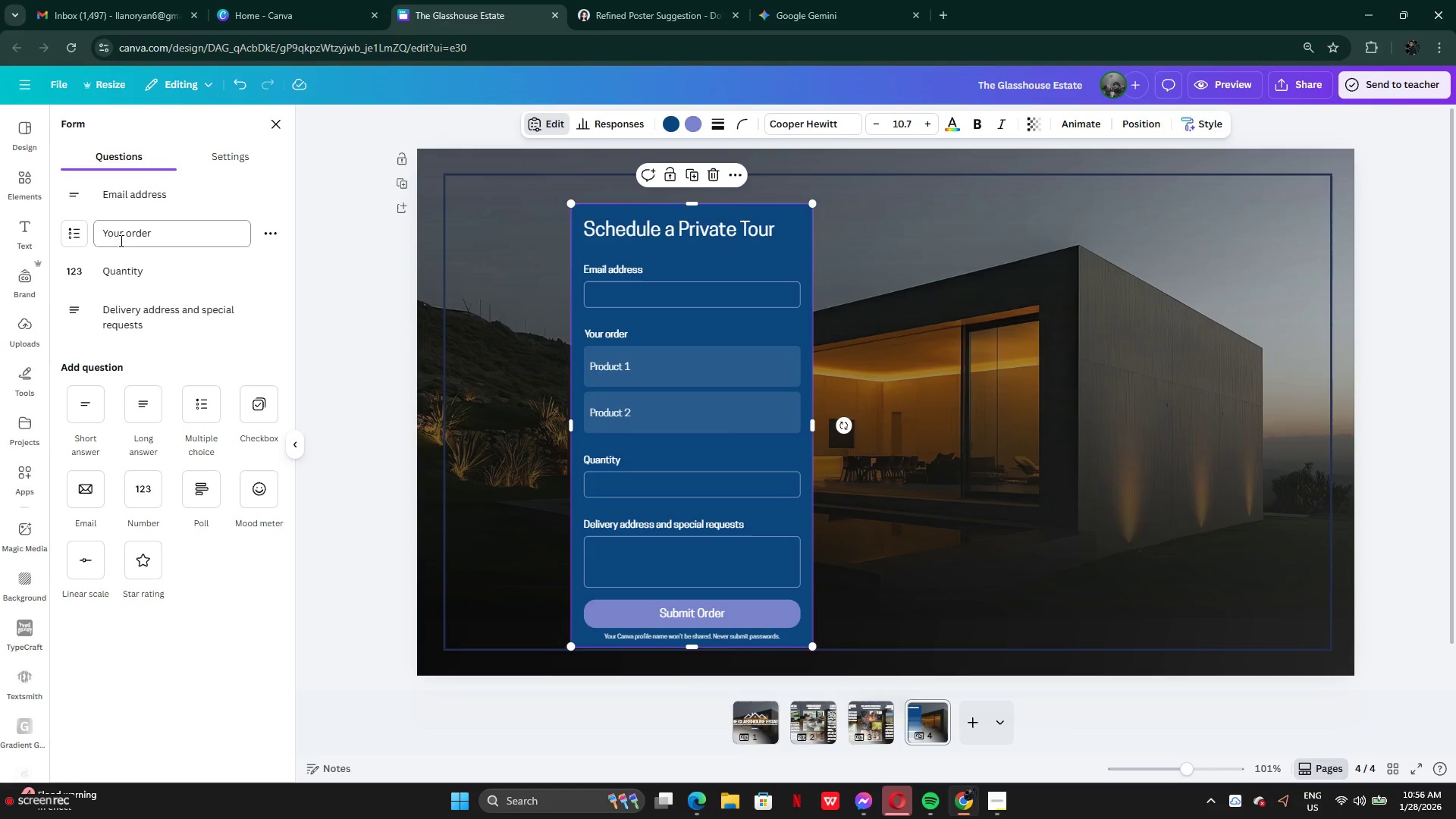 
left_click([766, 17])
 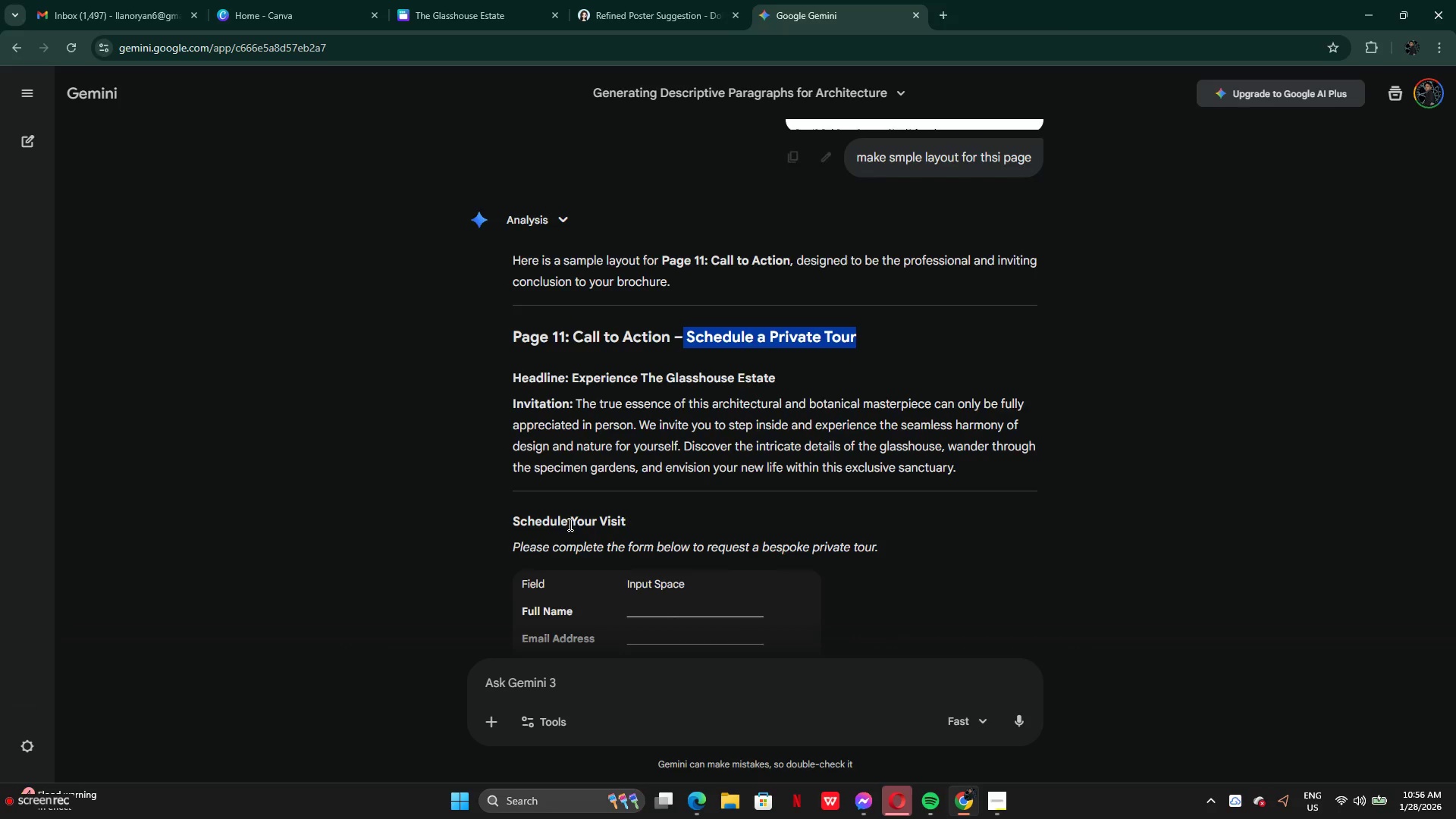 
scroll: coordinate [569, 531], scroll_direction: down, amount: 3.0
 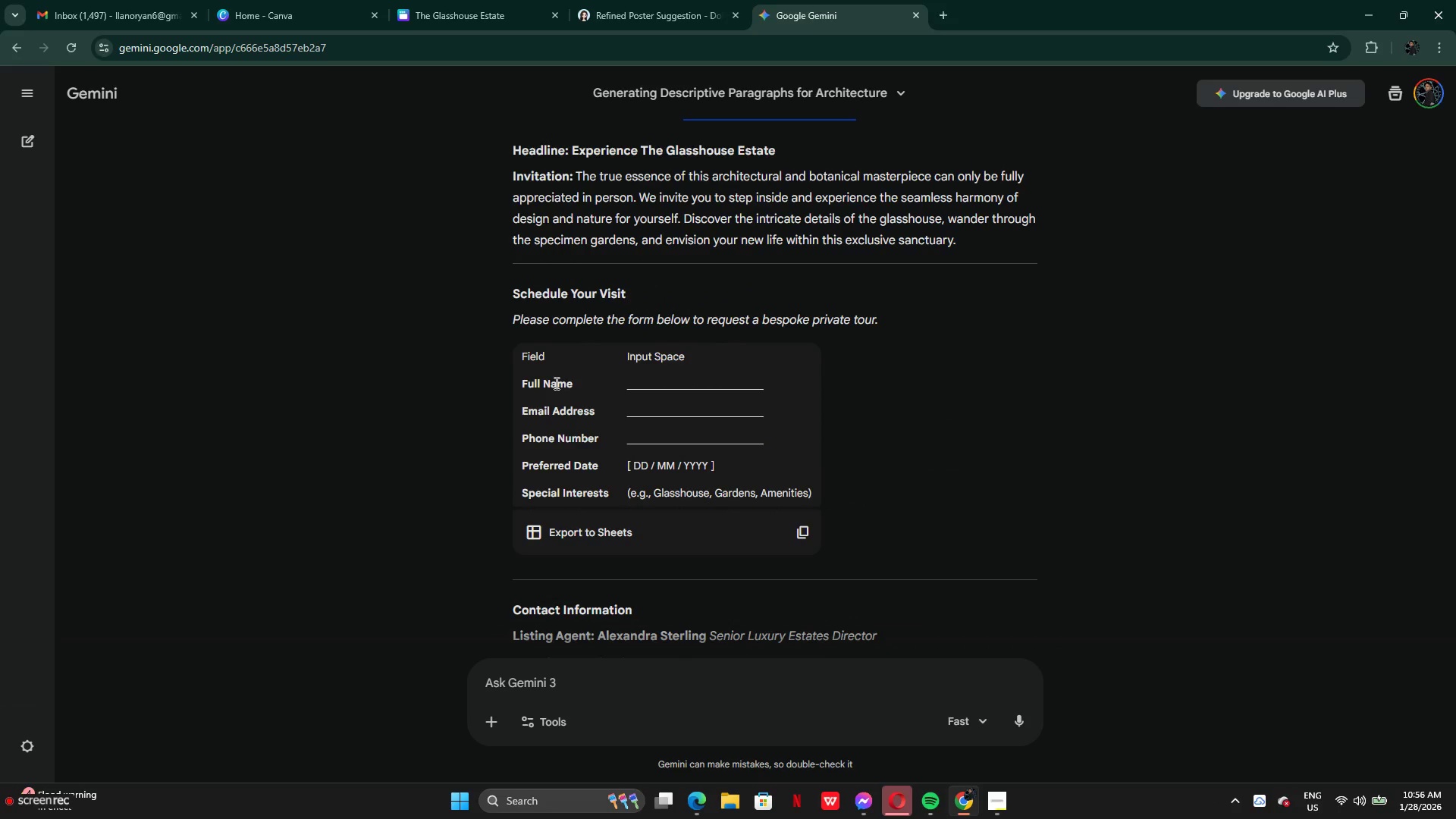 
left_click([463, 24])
 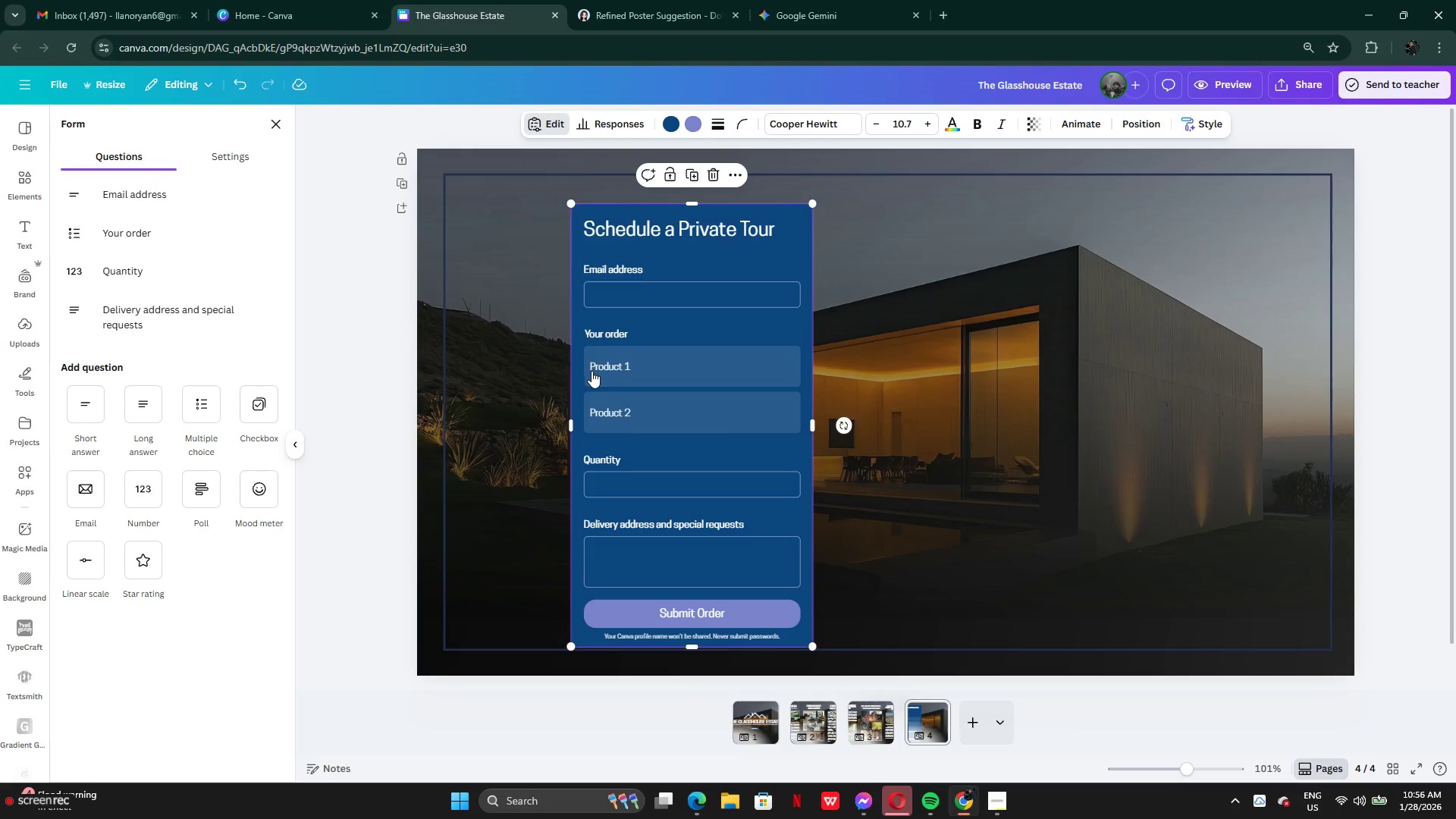 
left_click([623, 356])
 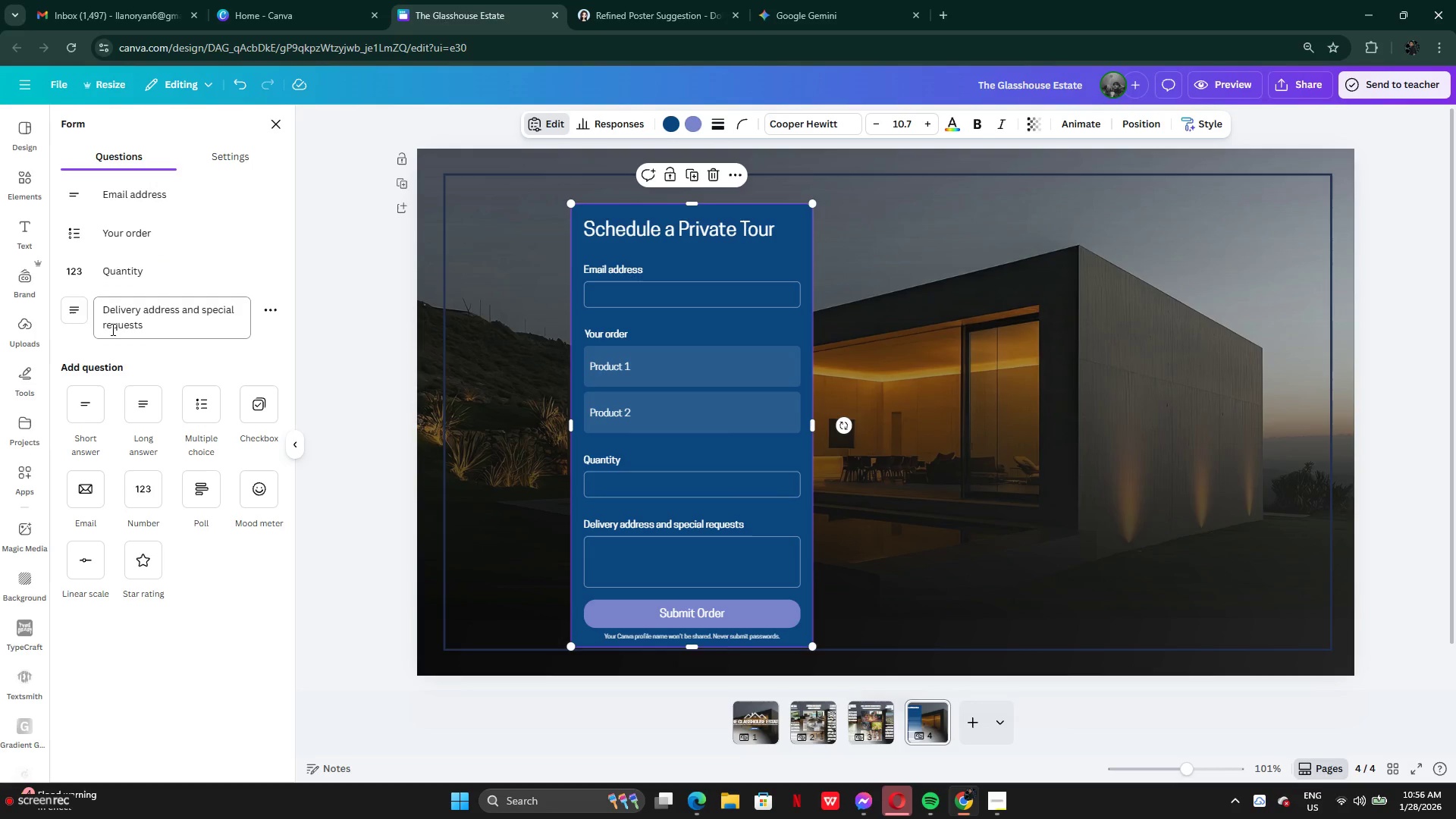 
left_click([128, 234])
 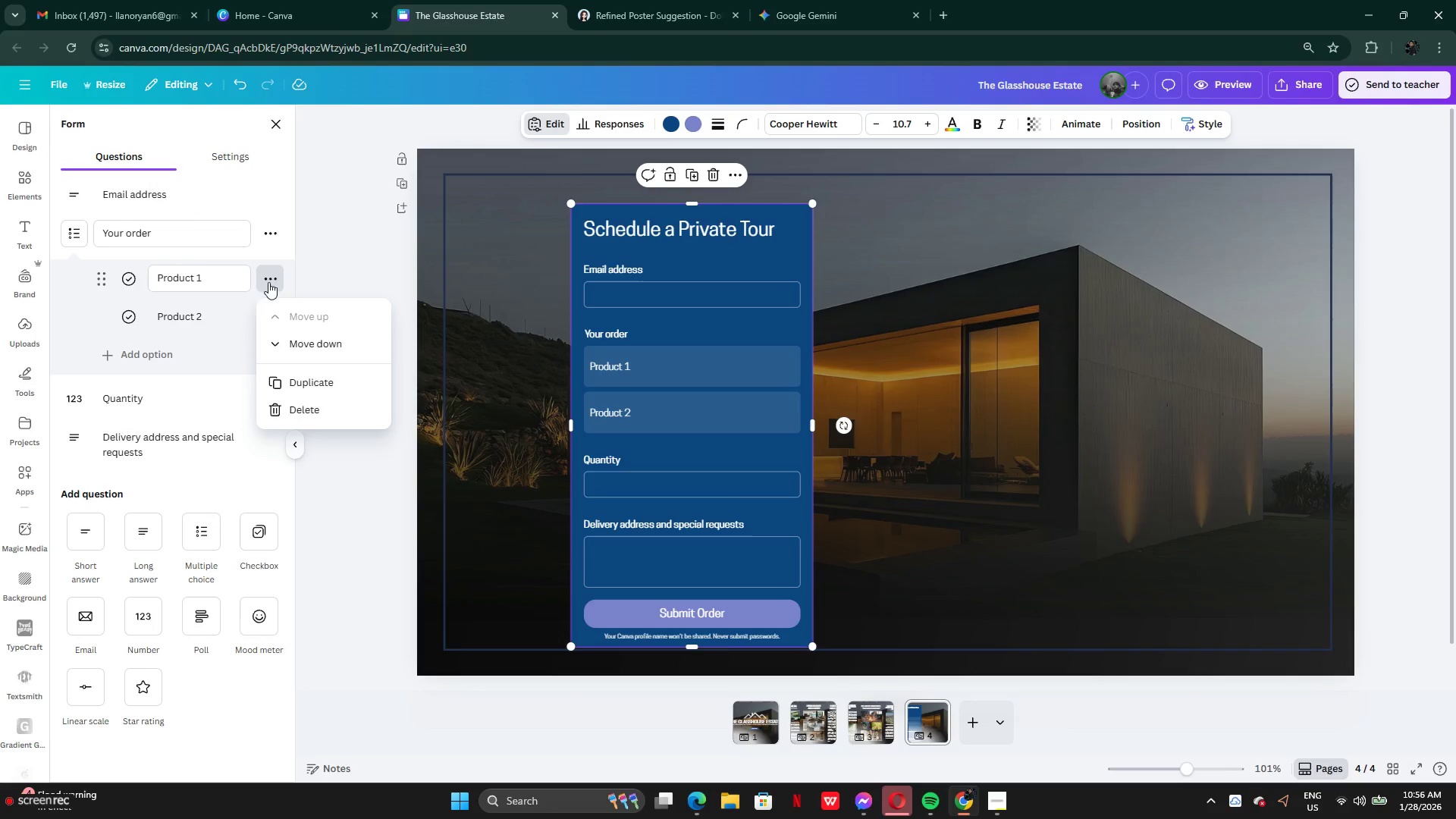 
wait(5.08)
 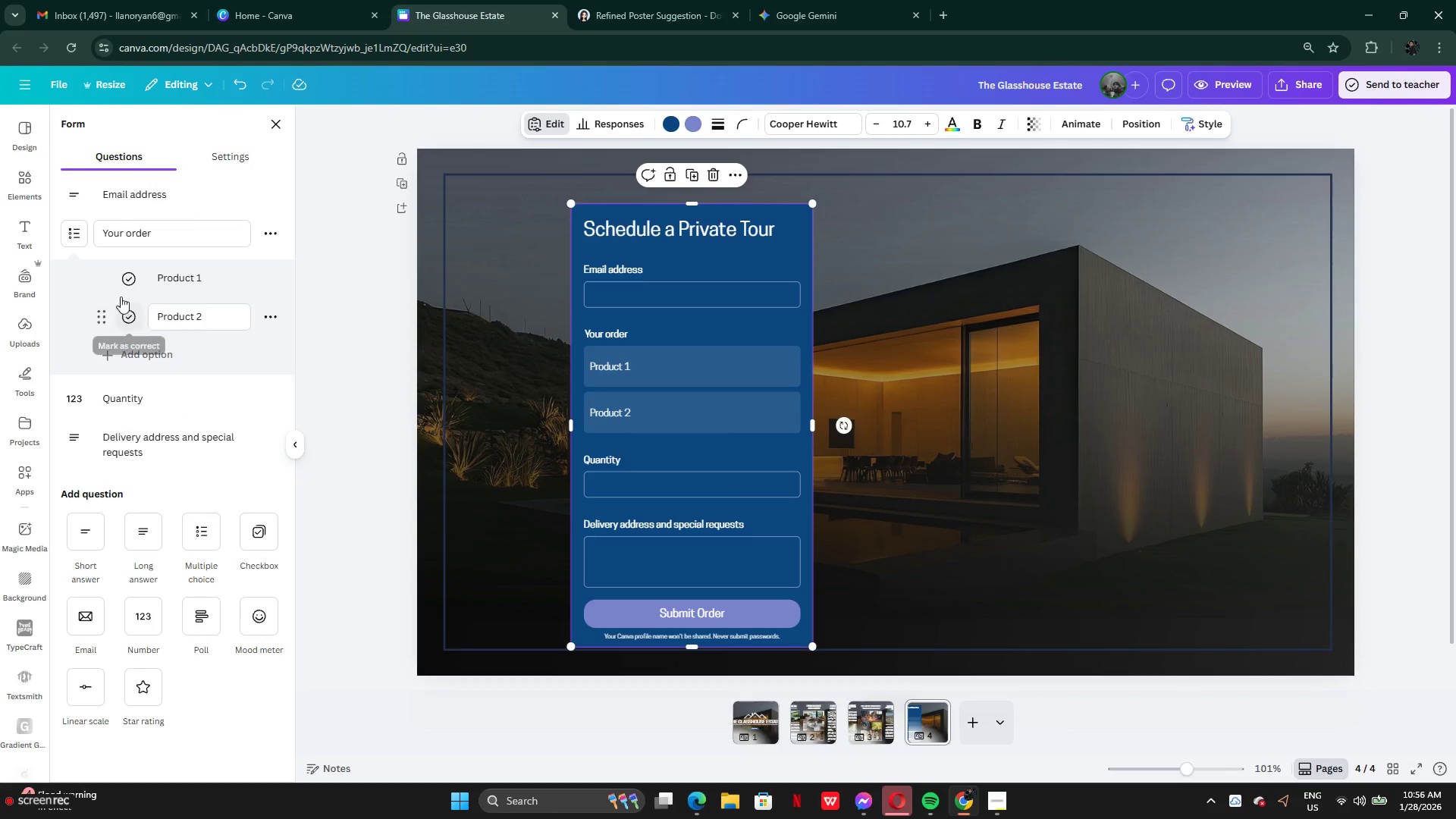 
left_click([291, 404])
 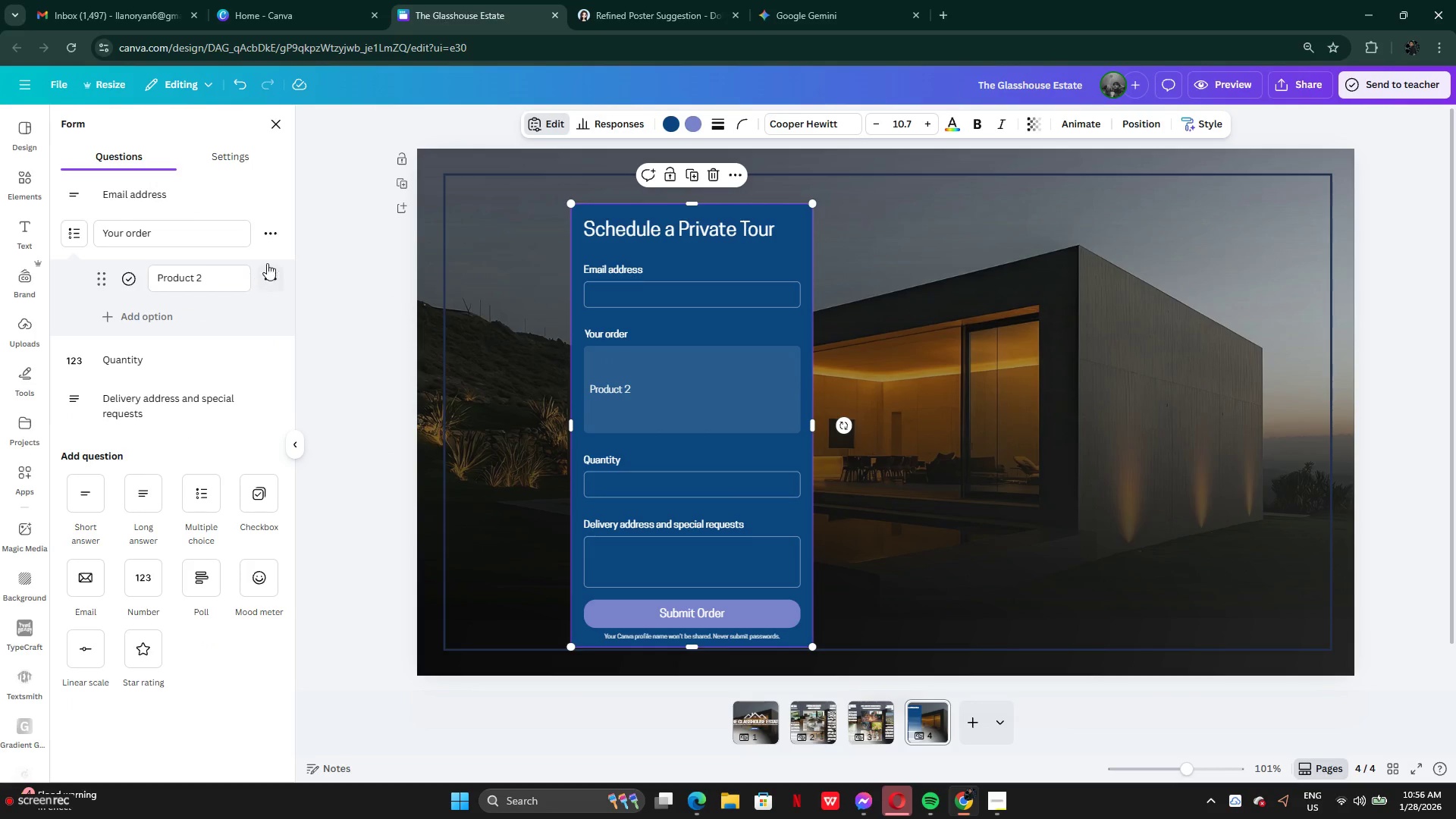 
left_click([268, 270])
 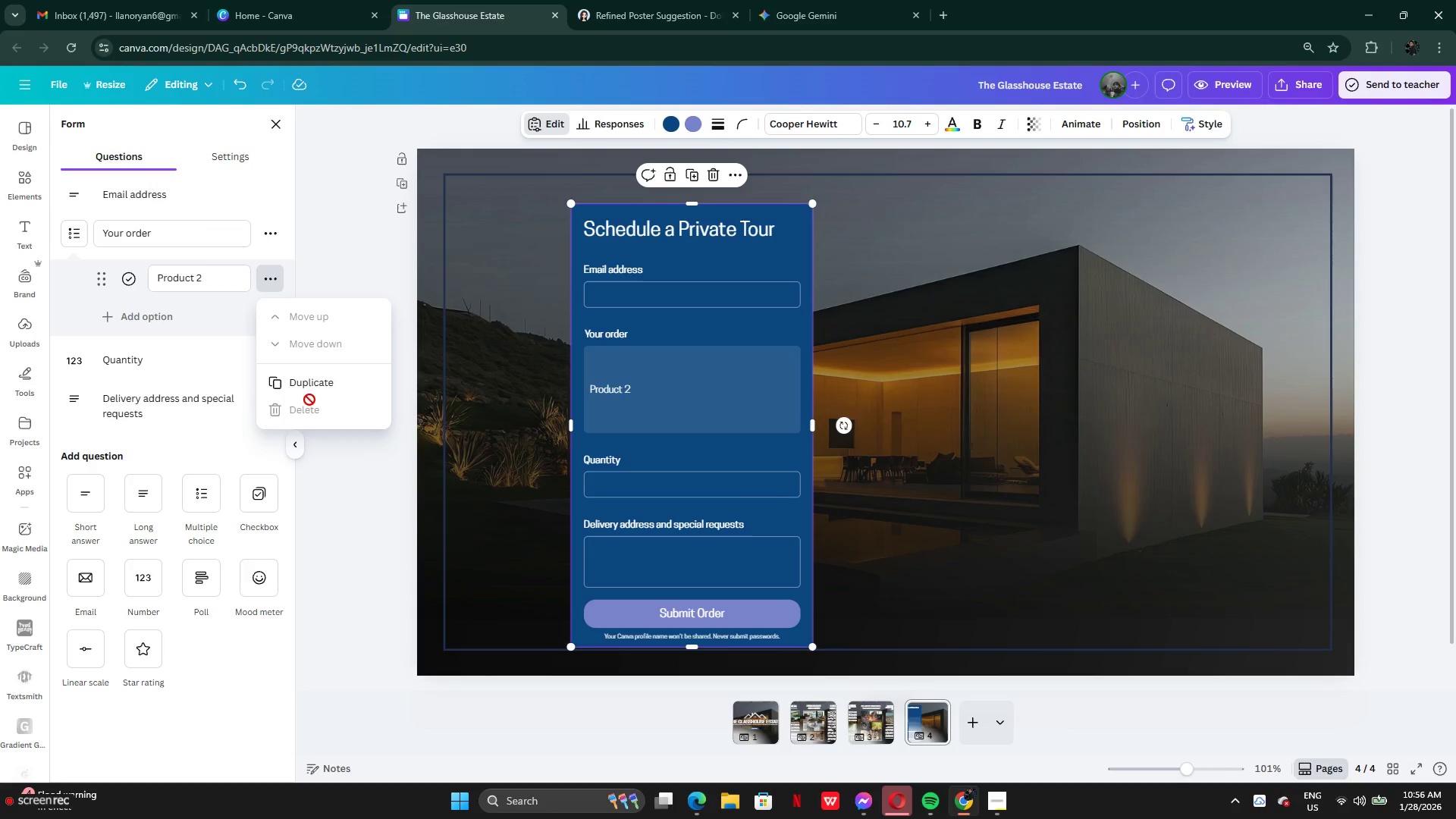 
left_click([271, 274])
 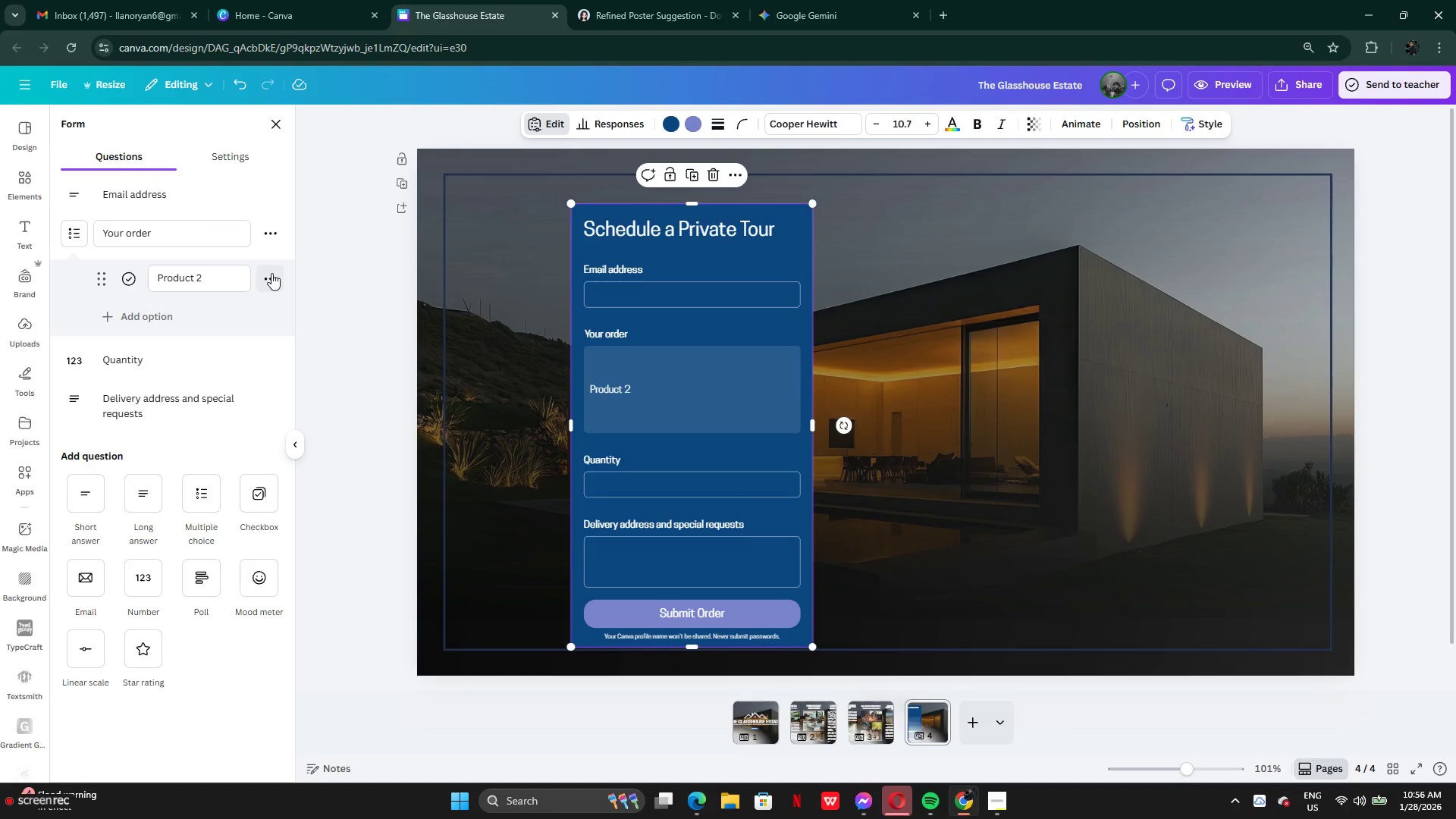 
left_click([271, 273])
 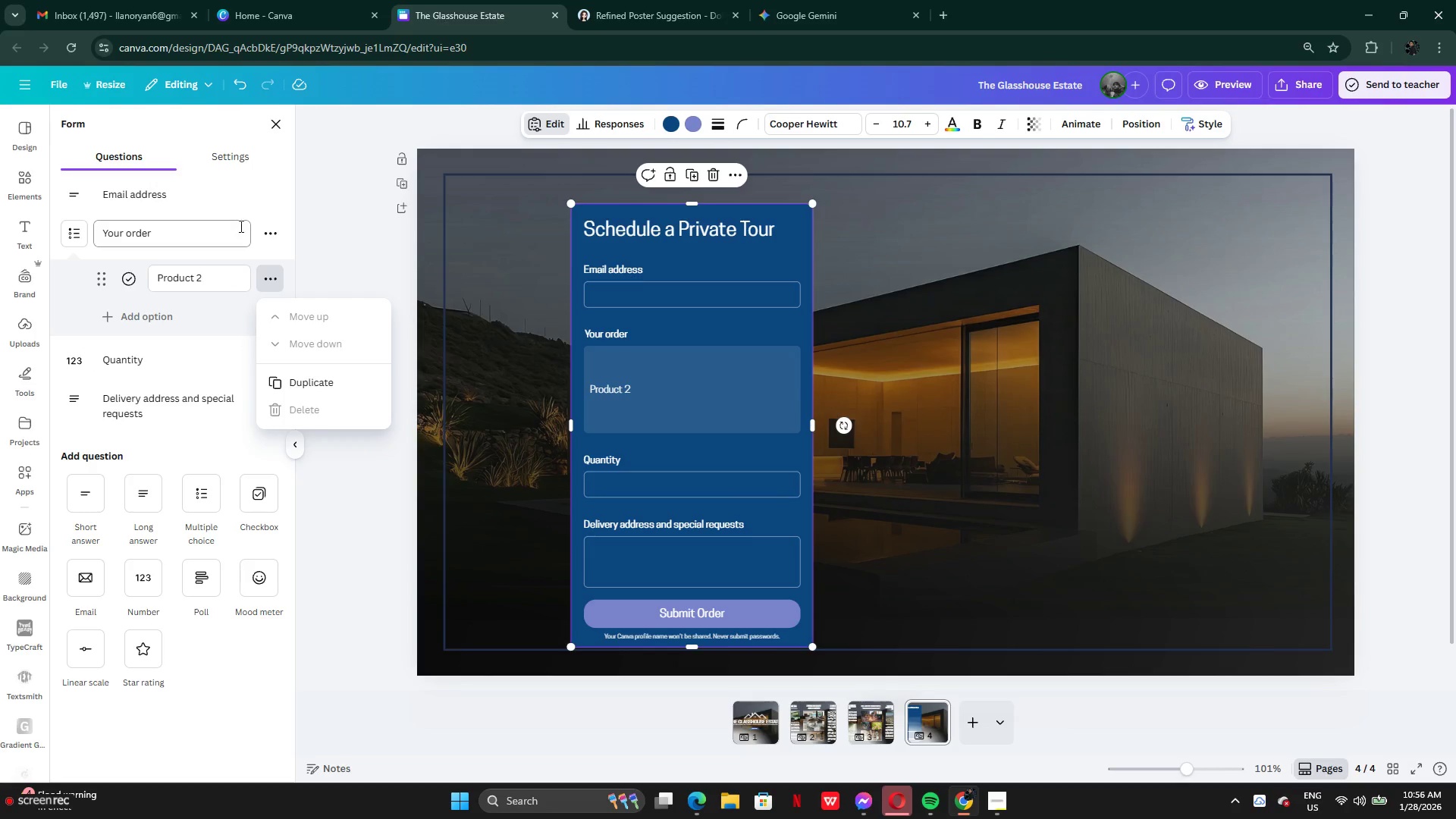 
left_click([262, 241])
 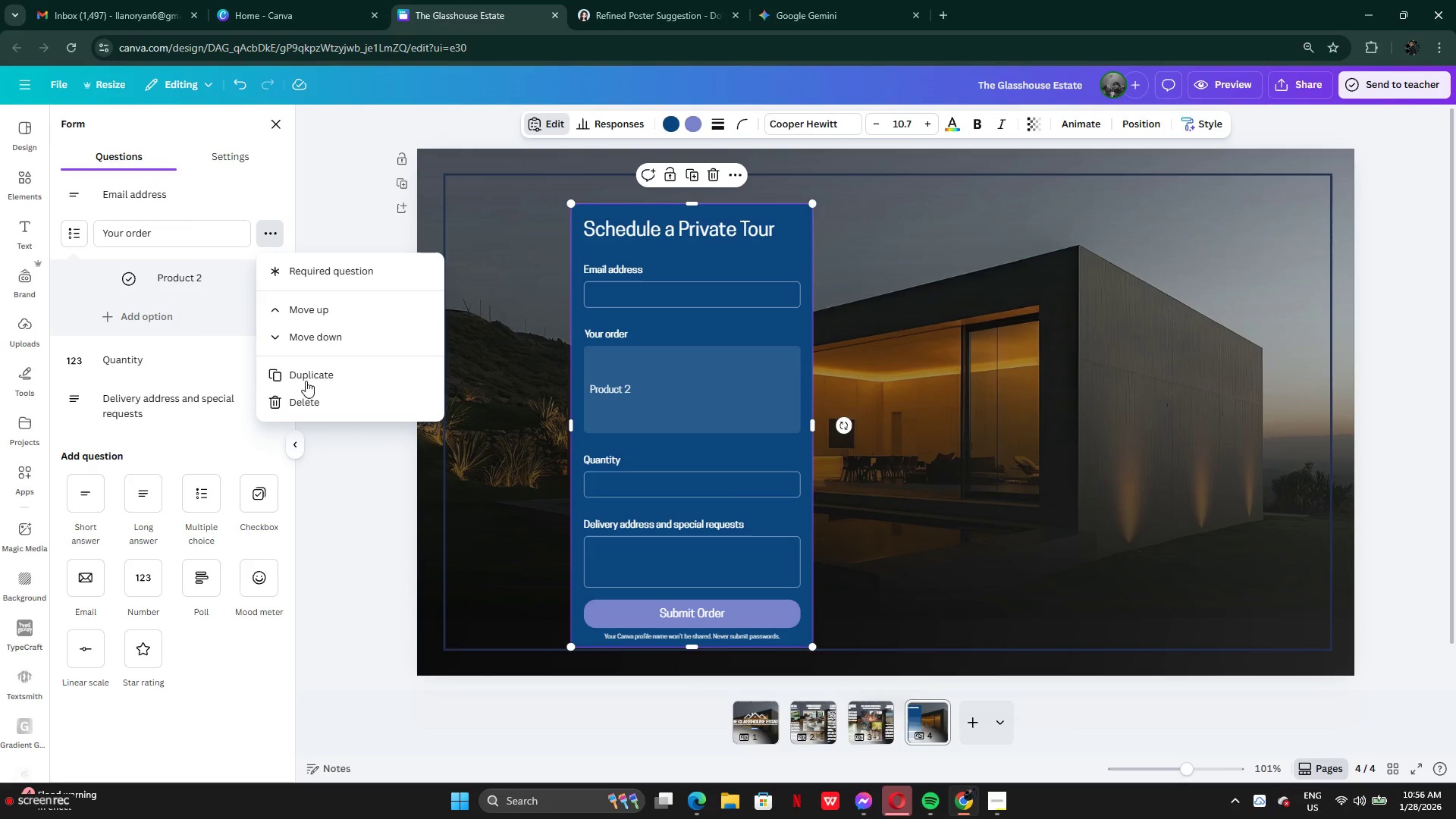 
left_click([311, 402])
 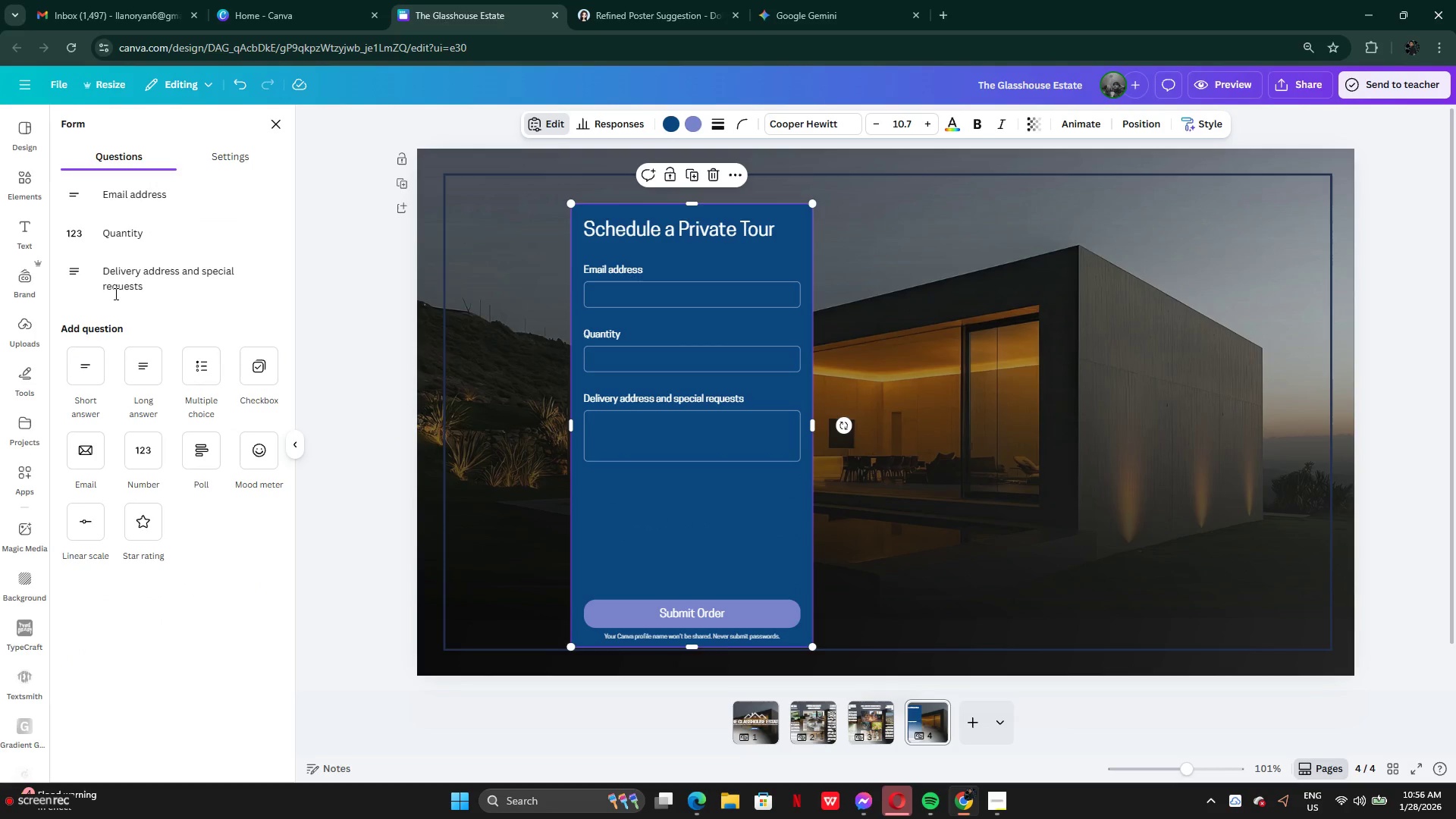 
mouse_move([82, 276])
 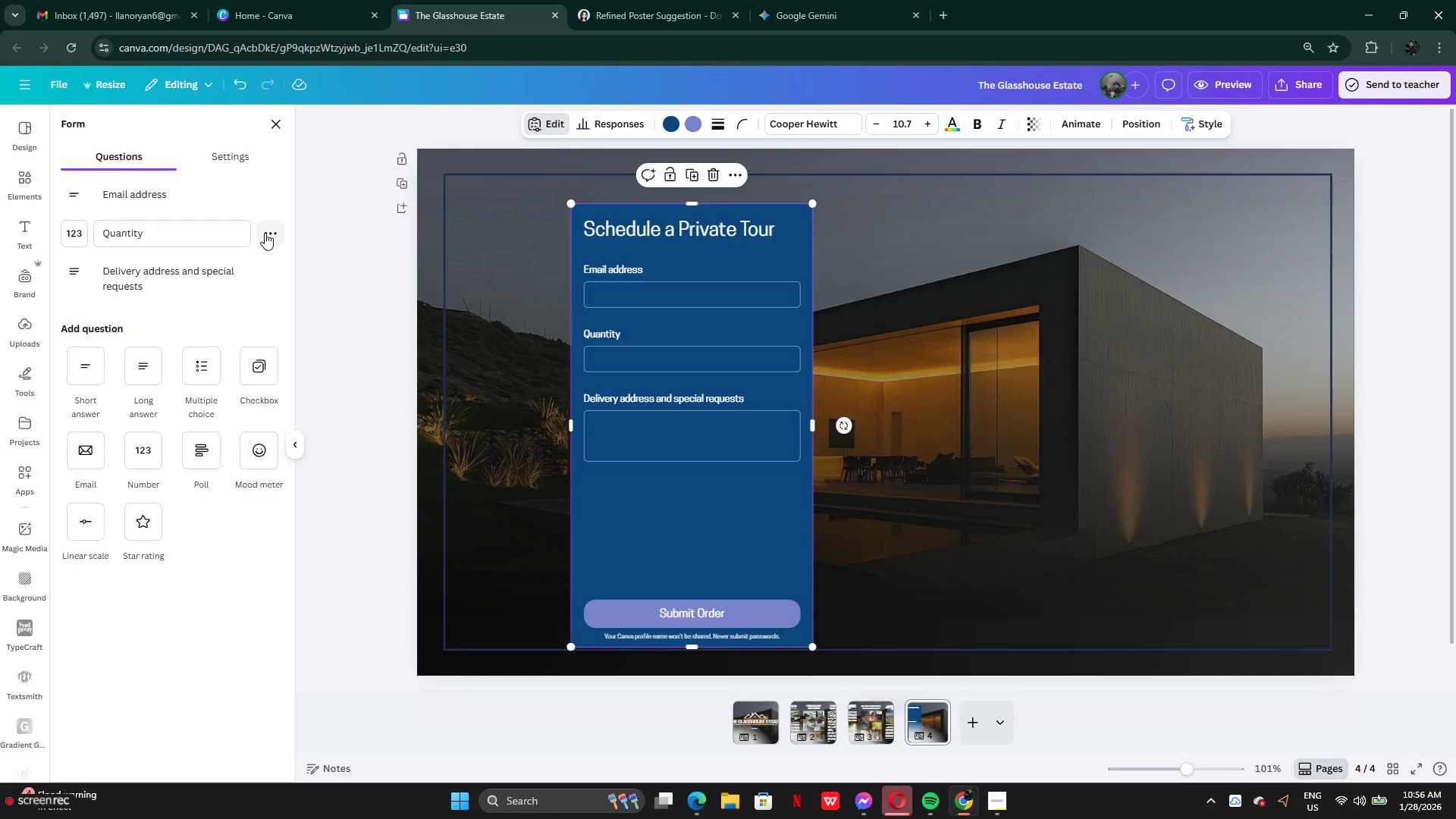 
left_click([265, 233])
 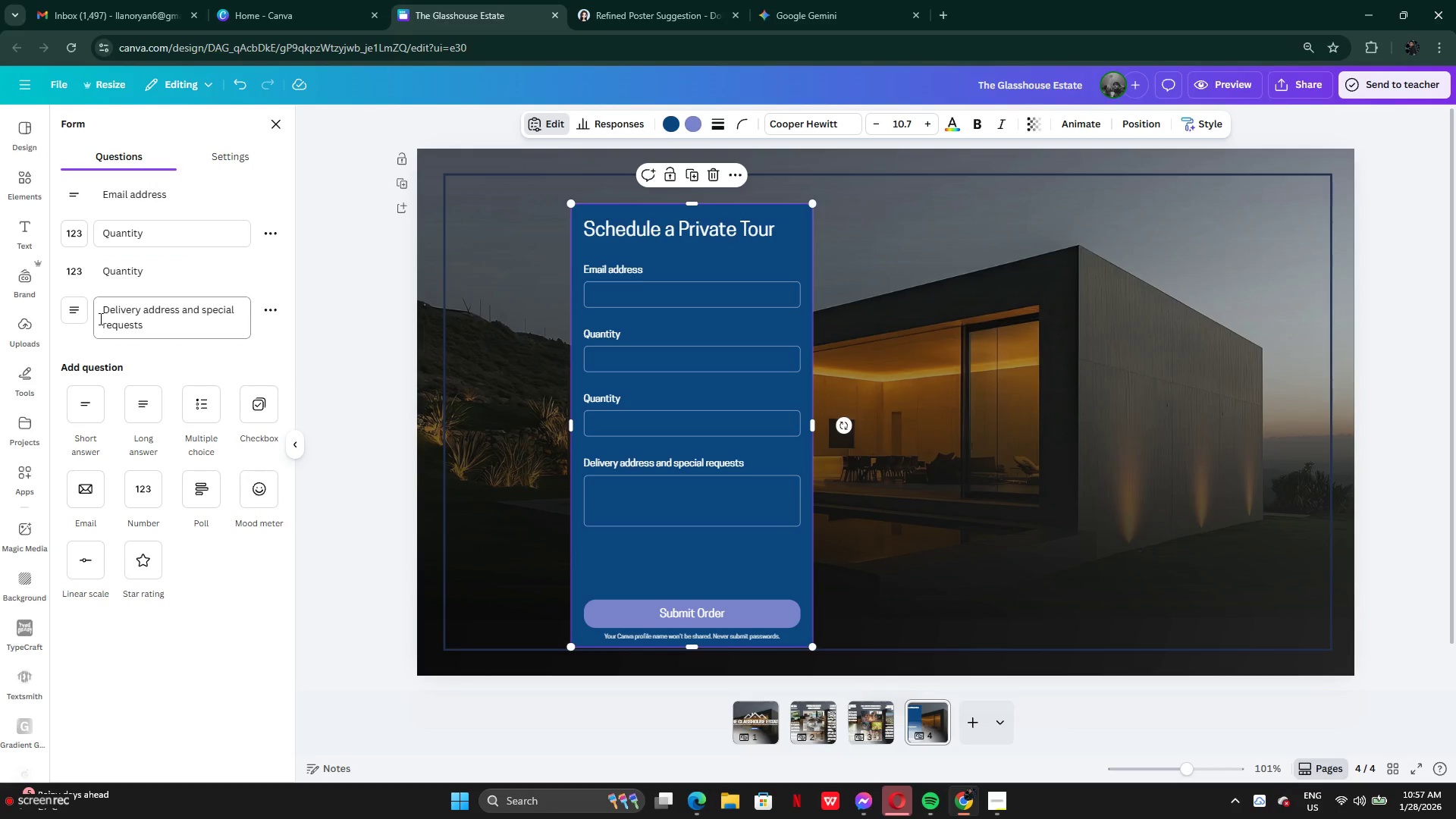 
wait(5.3)
 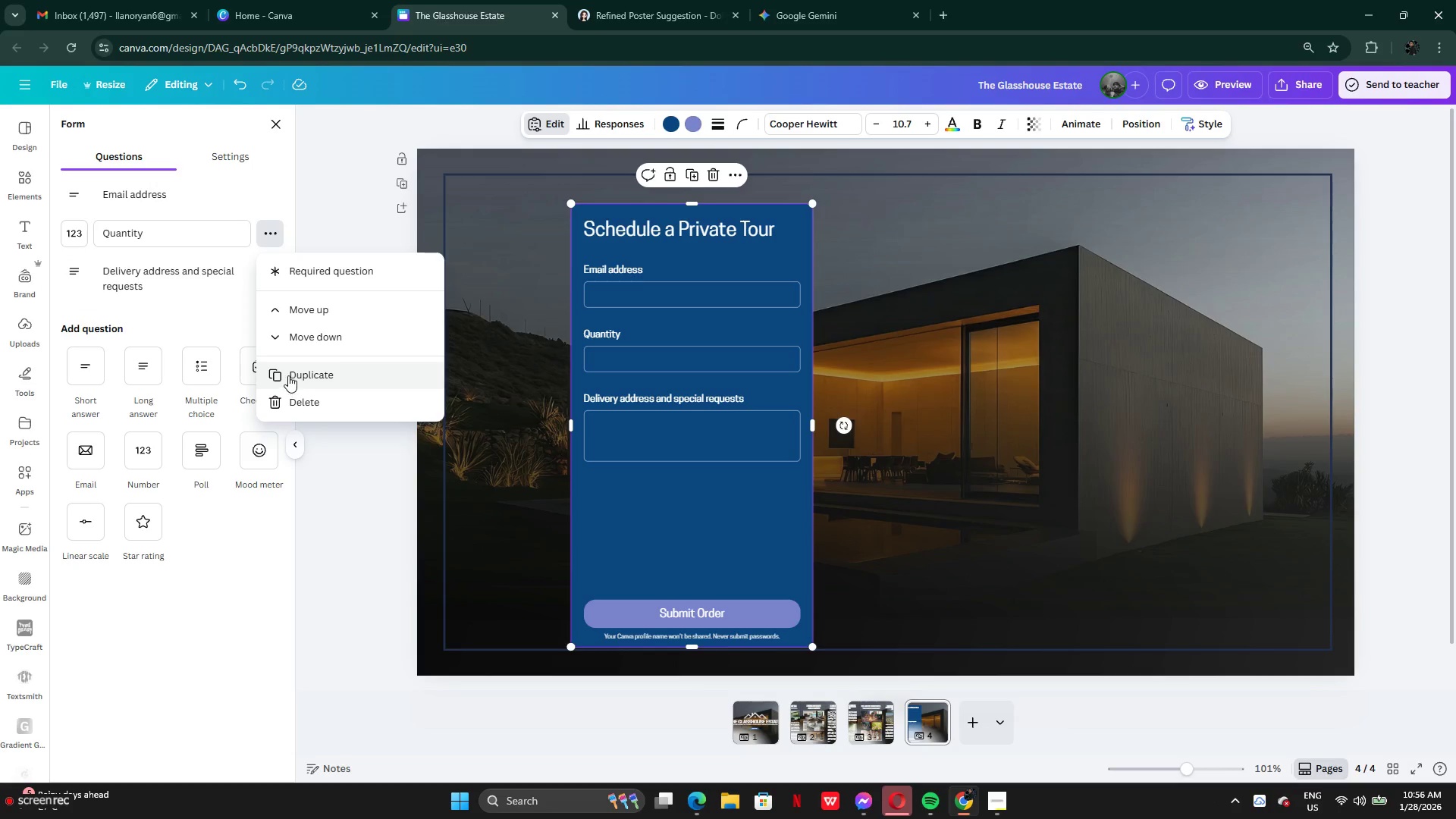 
left_click_drag(start_coordinate=[262, 329], to_coordinate=[259, 237])
 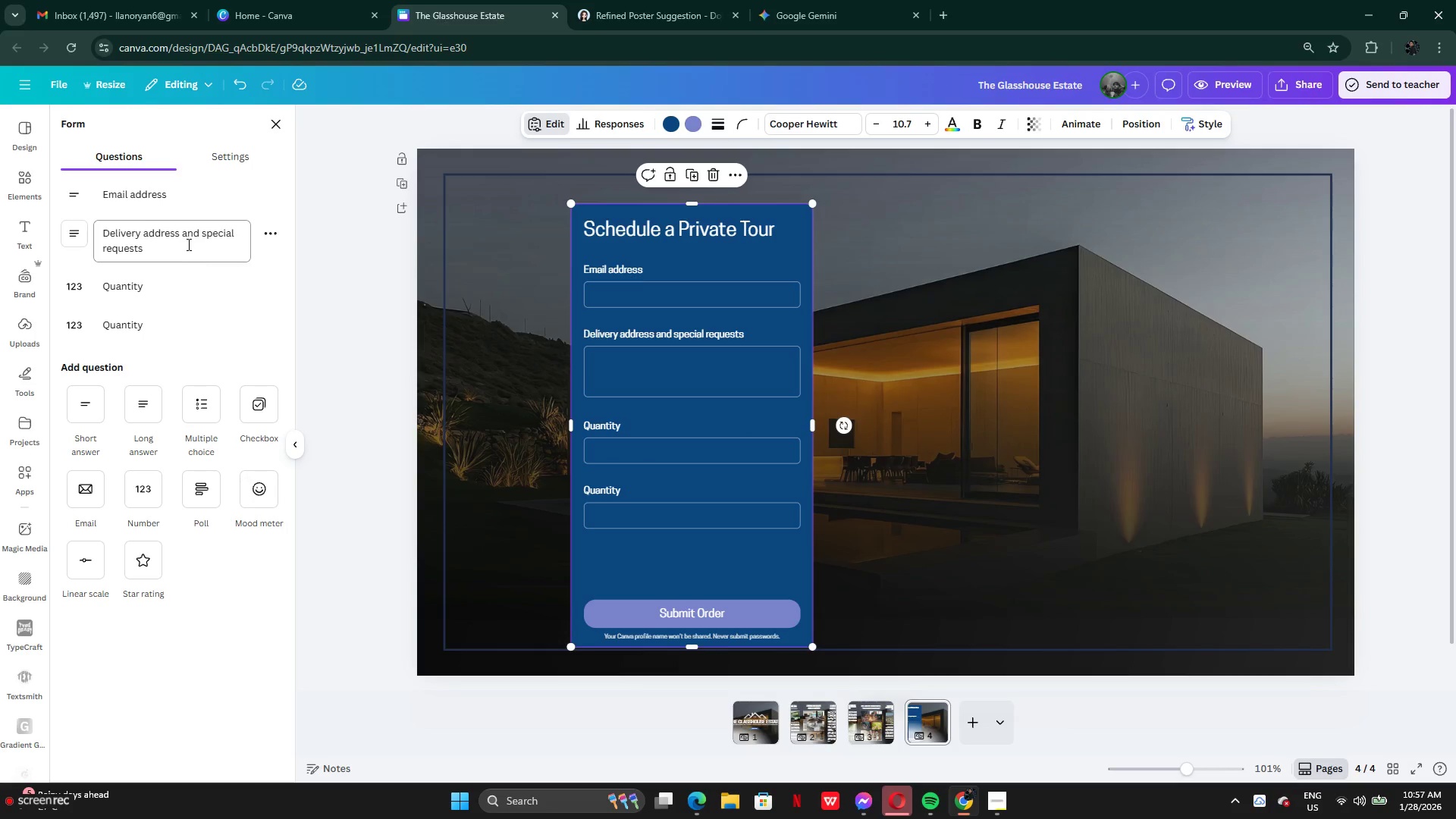 
left_click_drag(start_coordinate=[253, 251], to_coordinate=[245, 357])
 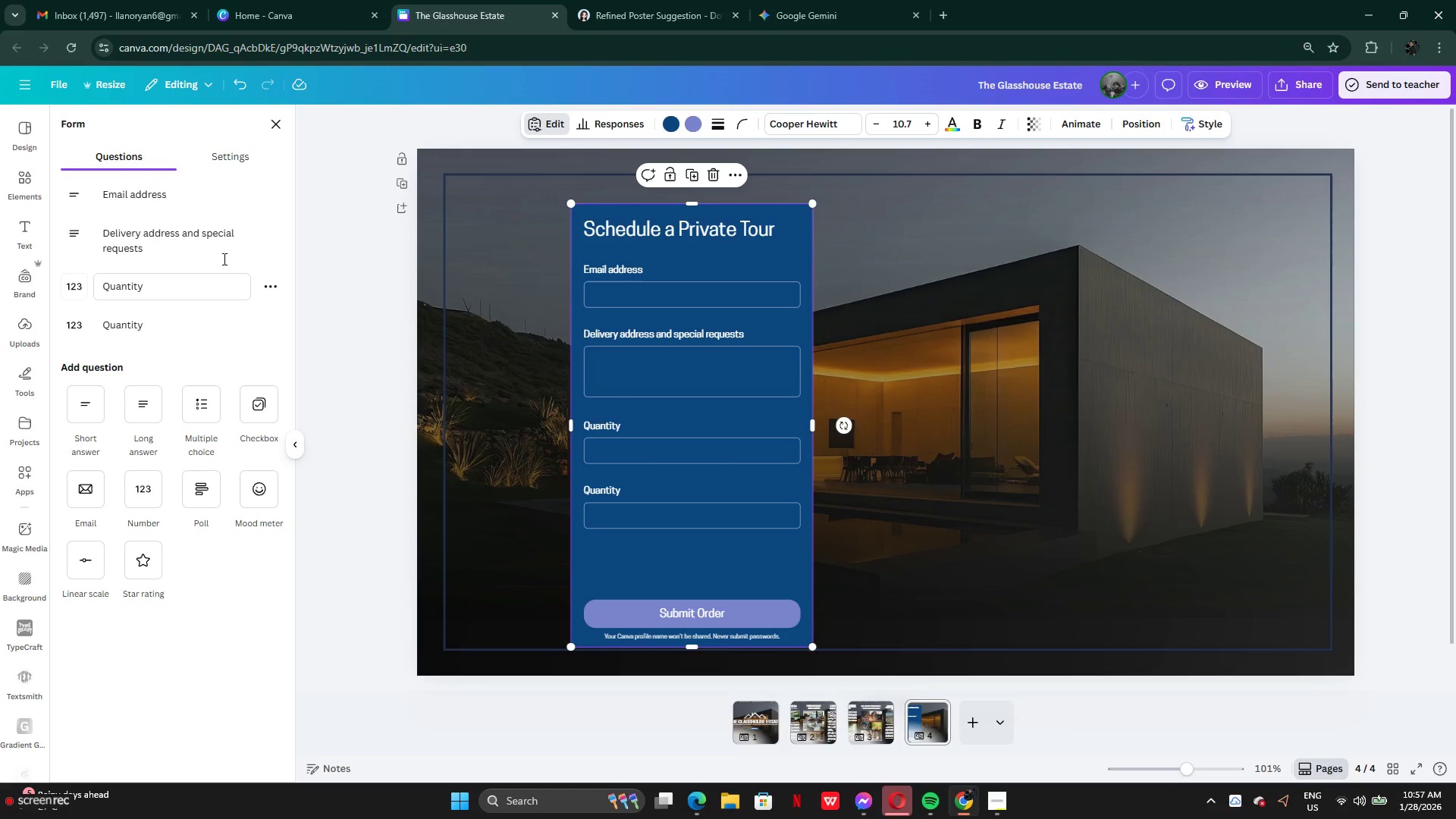 
left_click_drag(start_coordinate=[215, 246], to_coordinate=[219, 306])
 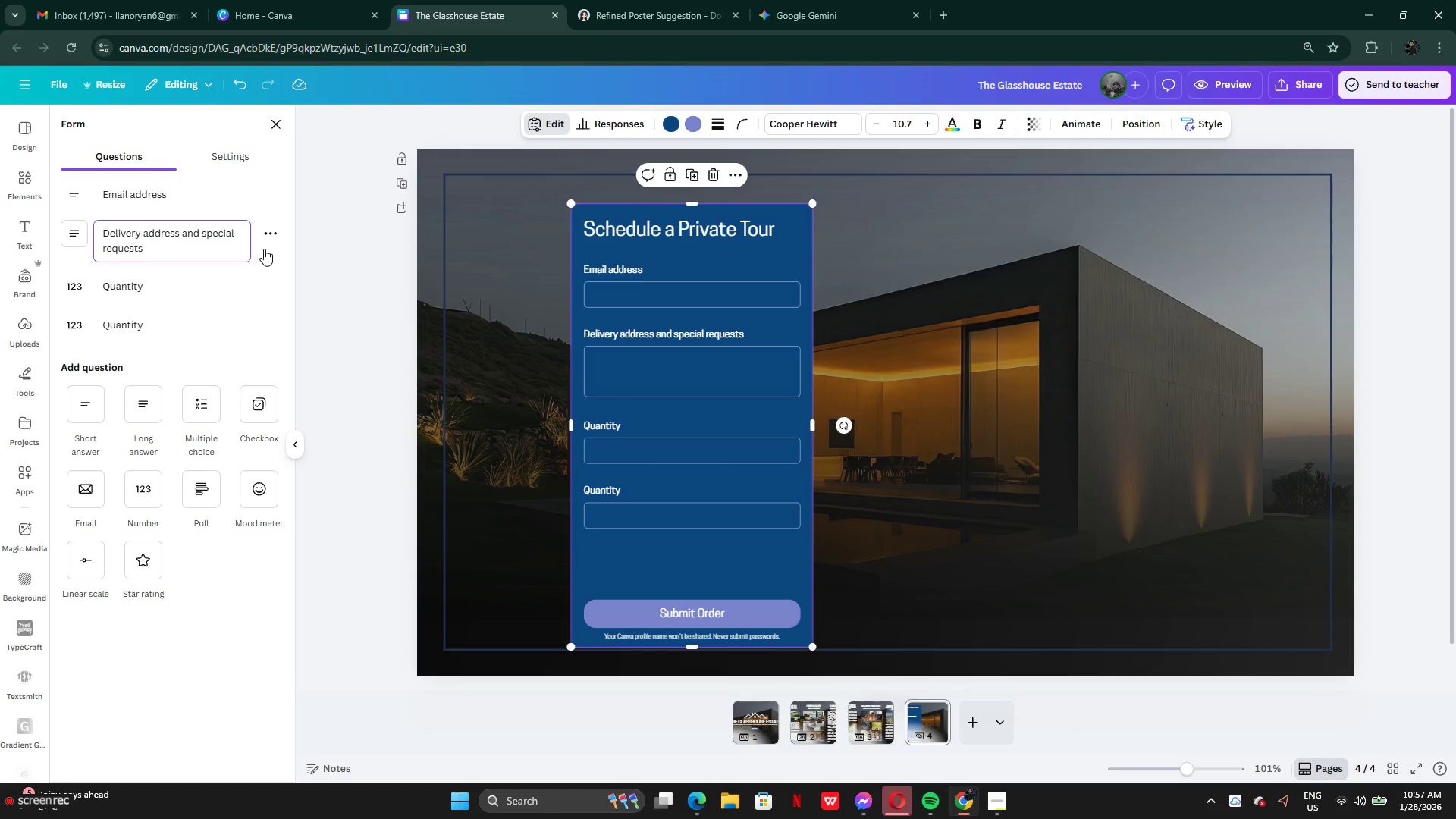 
left_click_drag(start_coordinate=[264, 249], to_coordinate=[265, 361])
 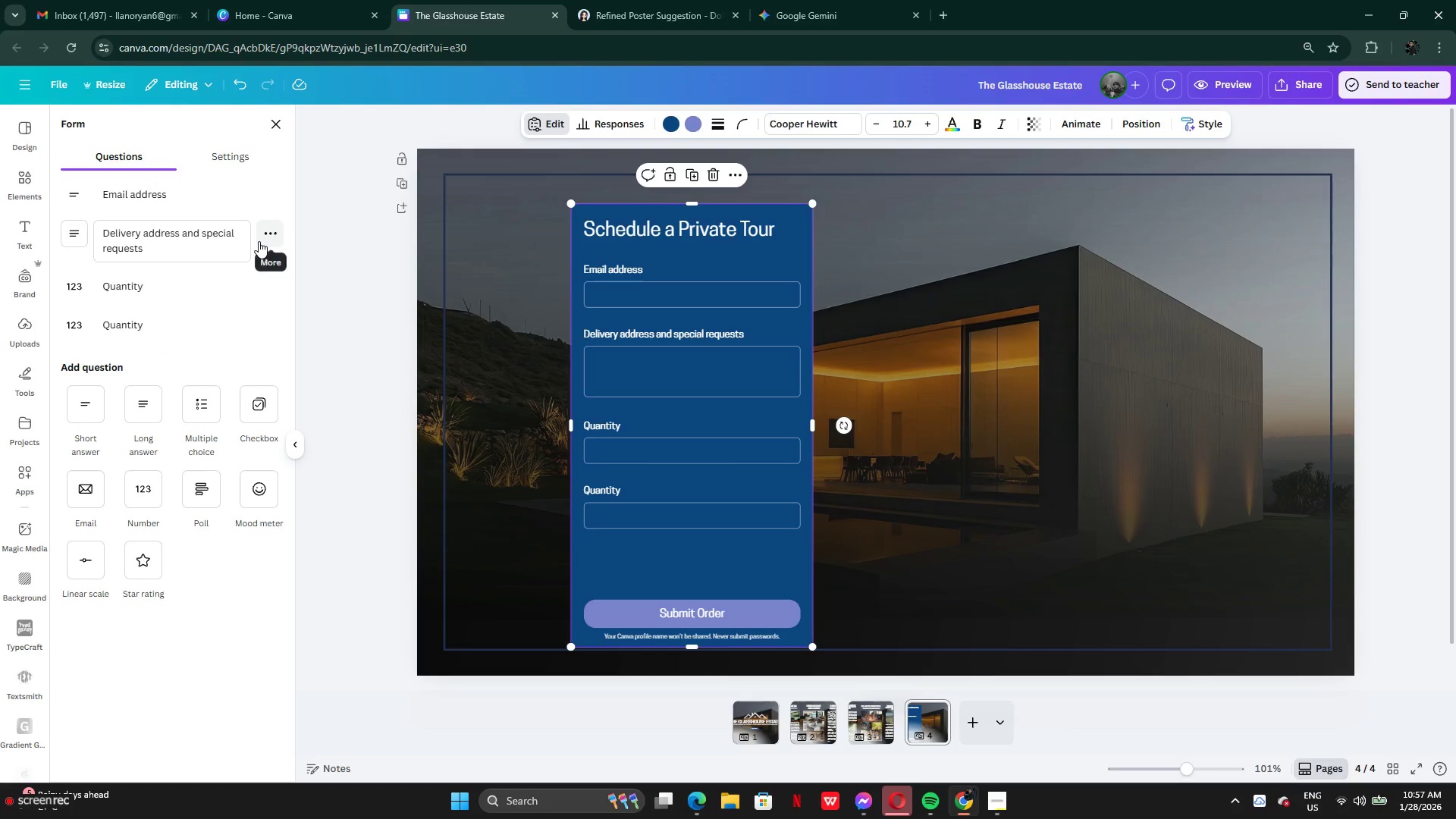 
left_click_drag(start_coordinate=[259, 246], to_coordinate=[255, 342])
 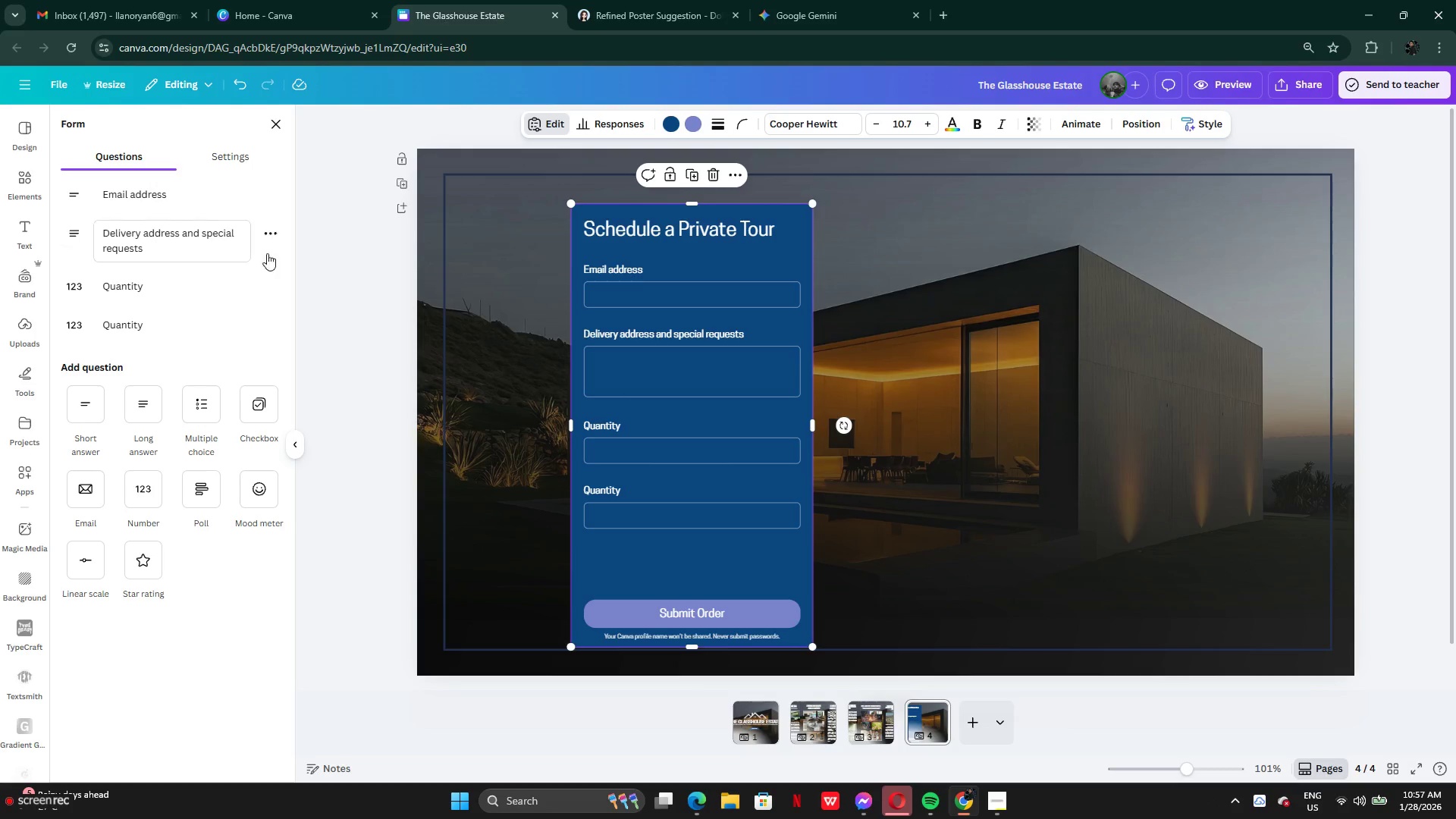 
left_click_drag(start_coordinate=[272, 245], to_coordinate=[265, 354])
 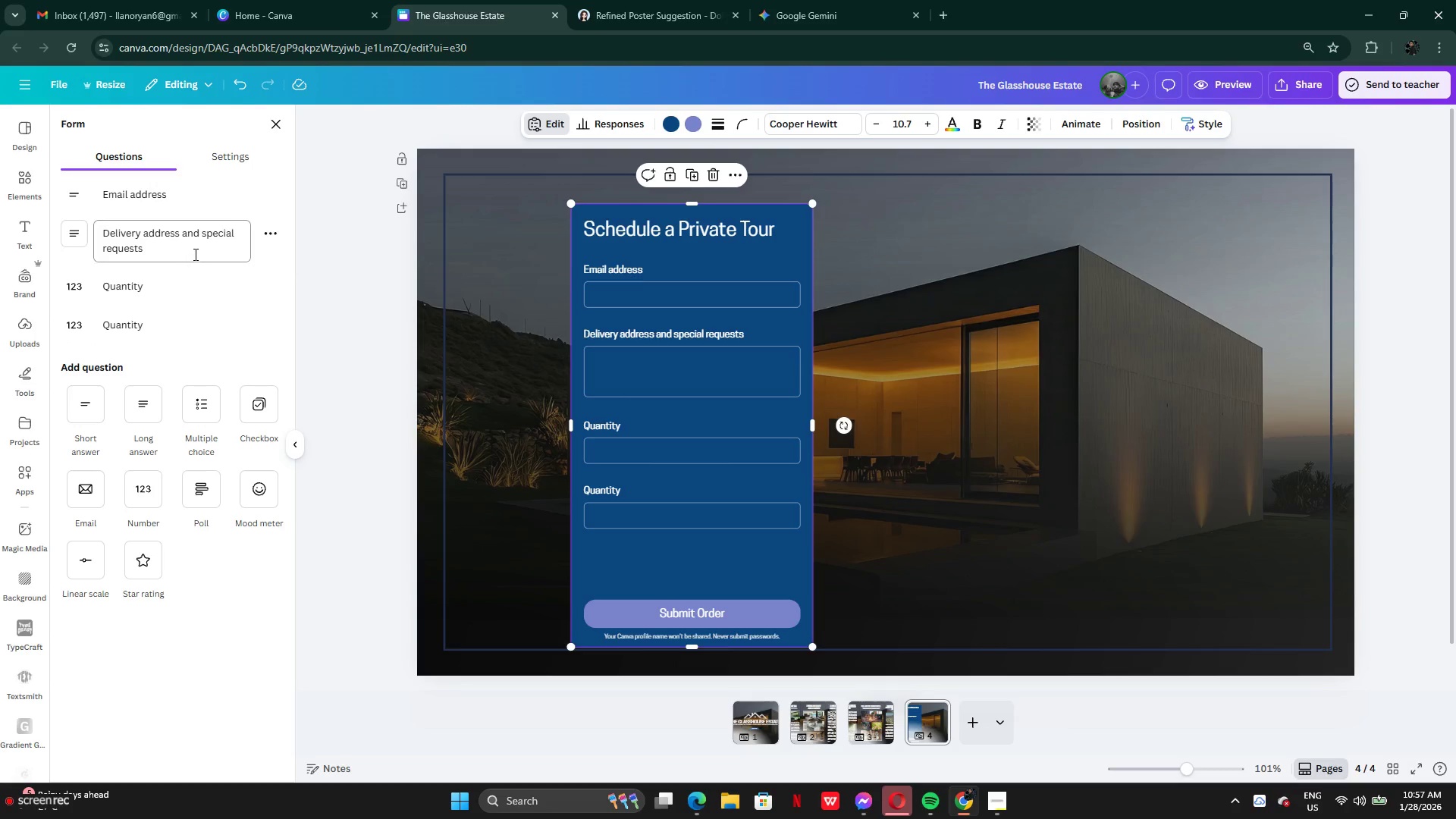 
left_click_drag(start_coordinate=[158, 328], to_coordinate=[158, 278])
 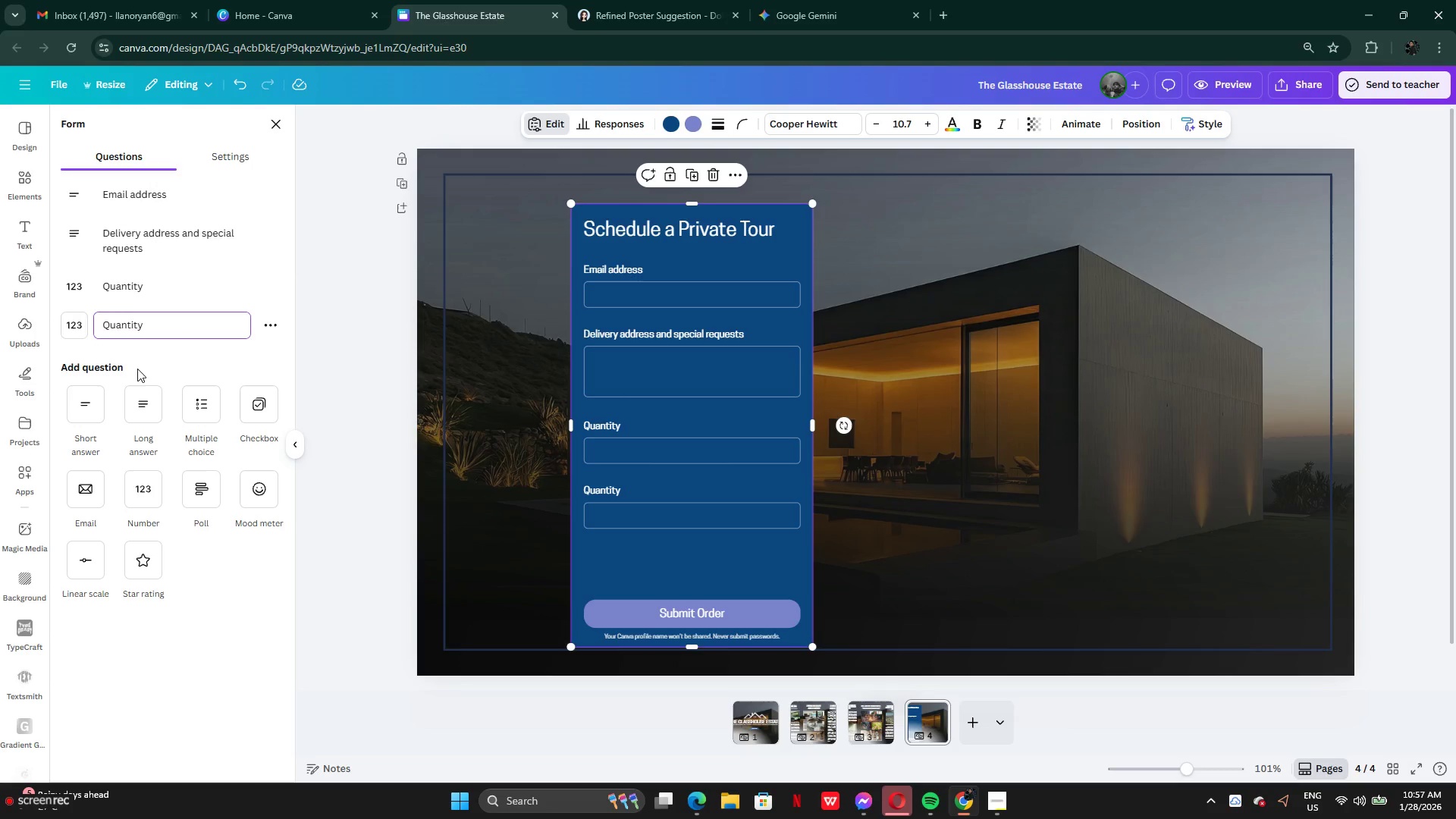 
left_click([137, 369])
 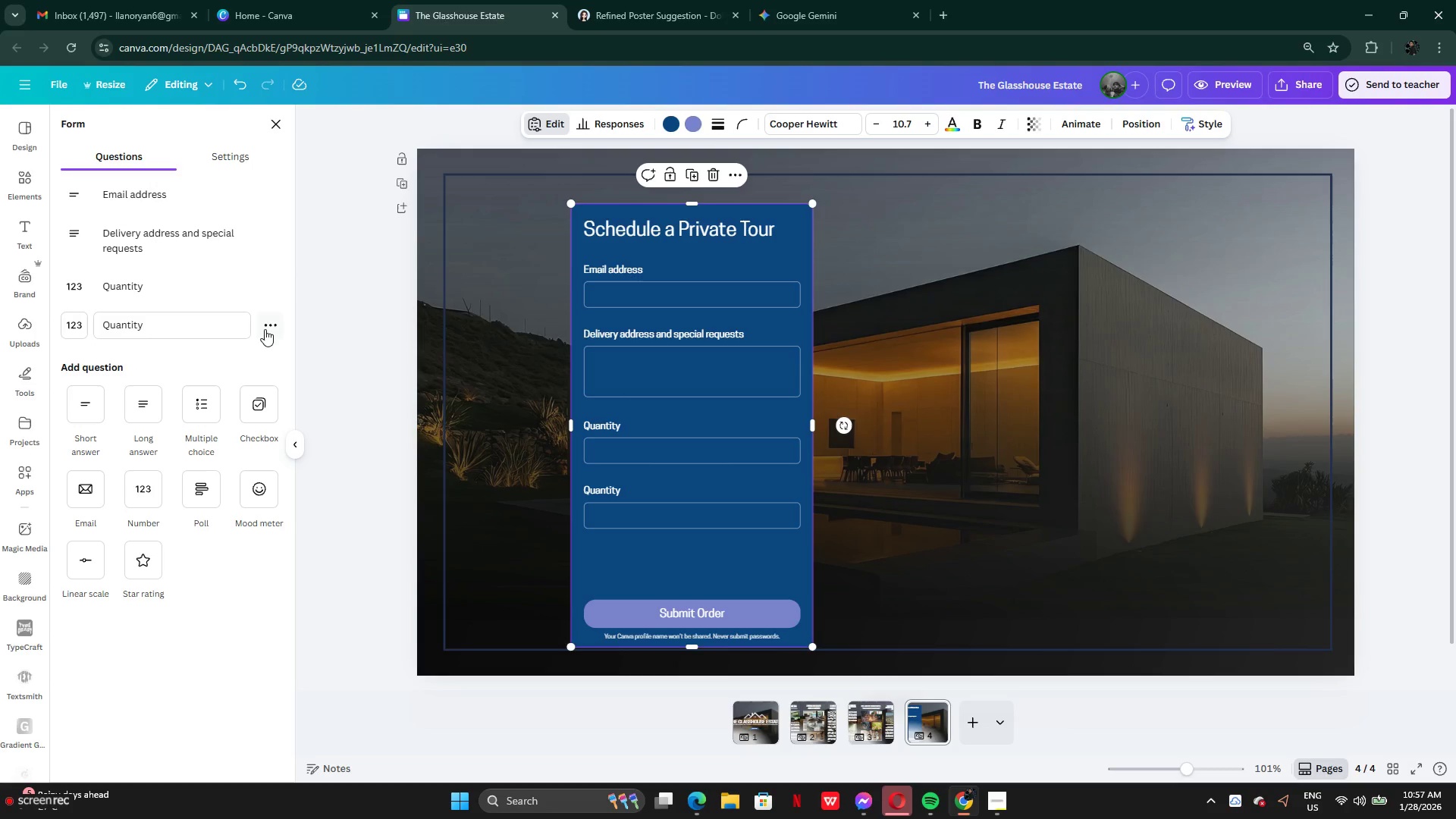 
left_click_drag(start_coordinate=[266, 328], to_coordinate=[259, 234])
 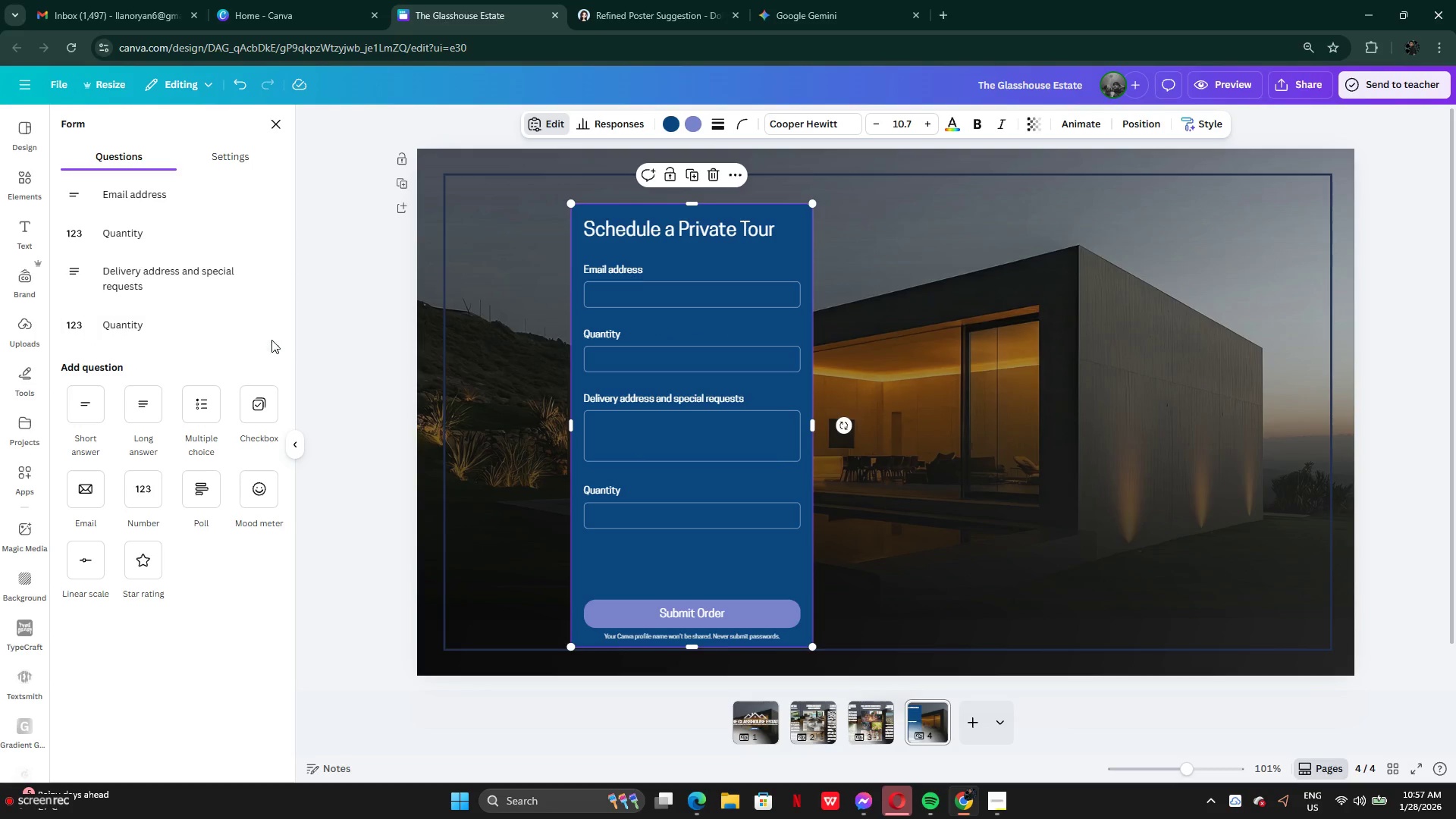 
left_click_drag(start_coordinate=[272, 333], to_coordinate=[268, 252])
 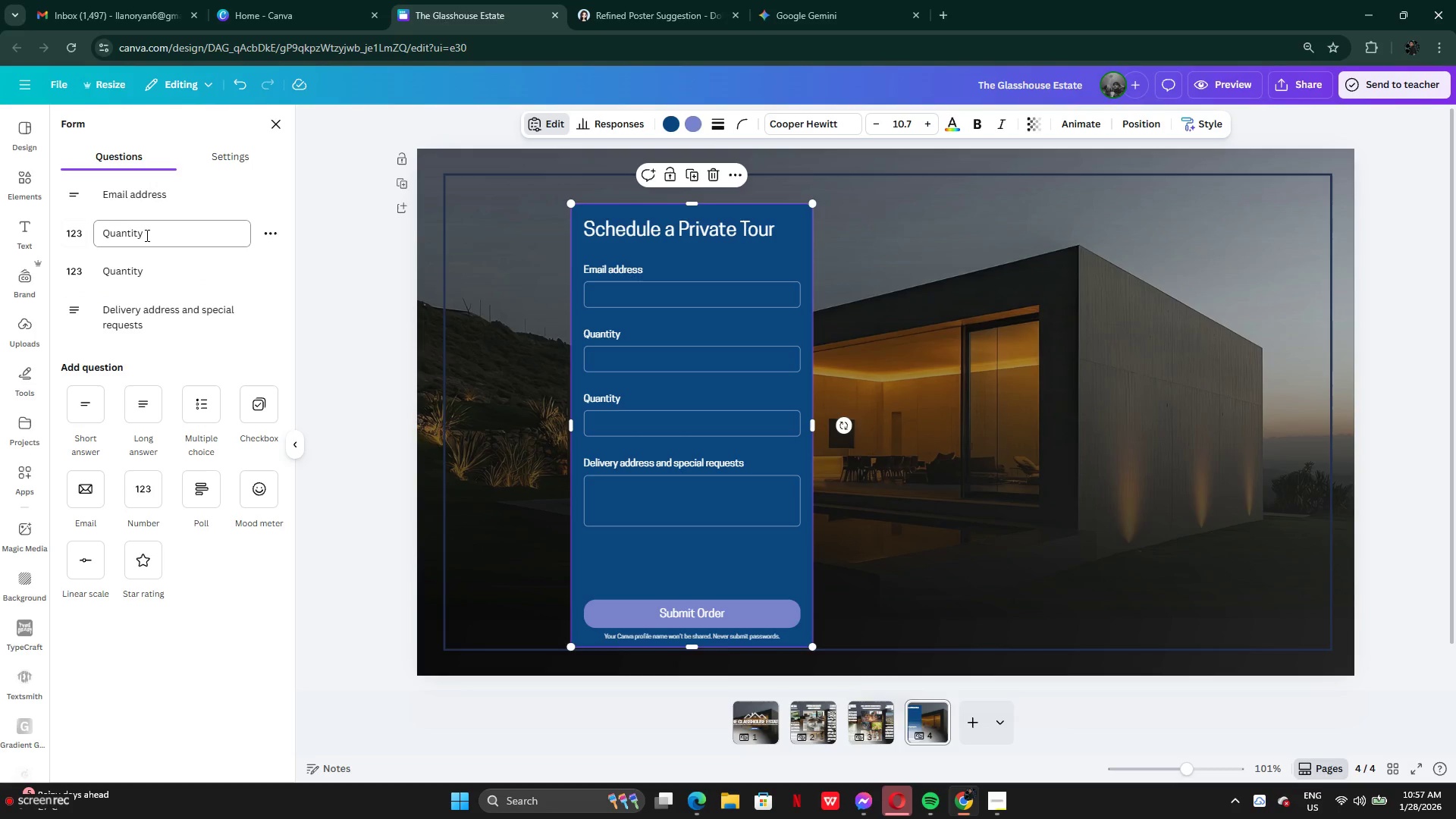 
mouse_move([265, 261])
 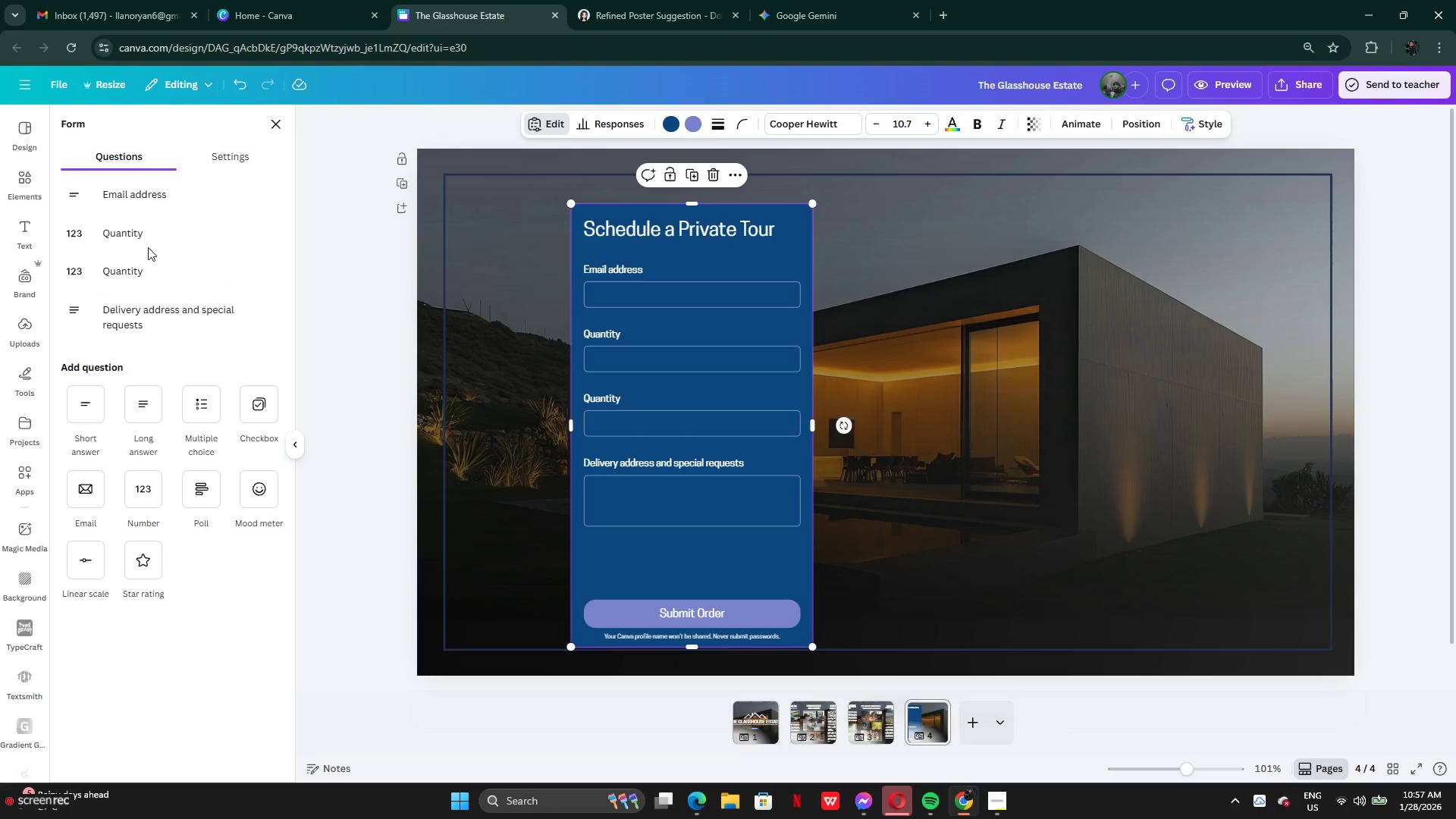 
double_click([146, 243])
 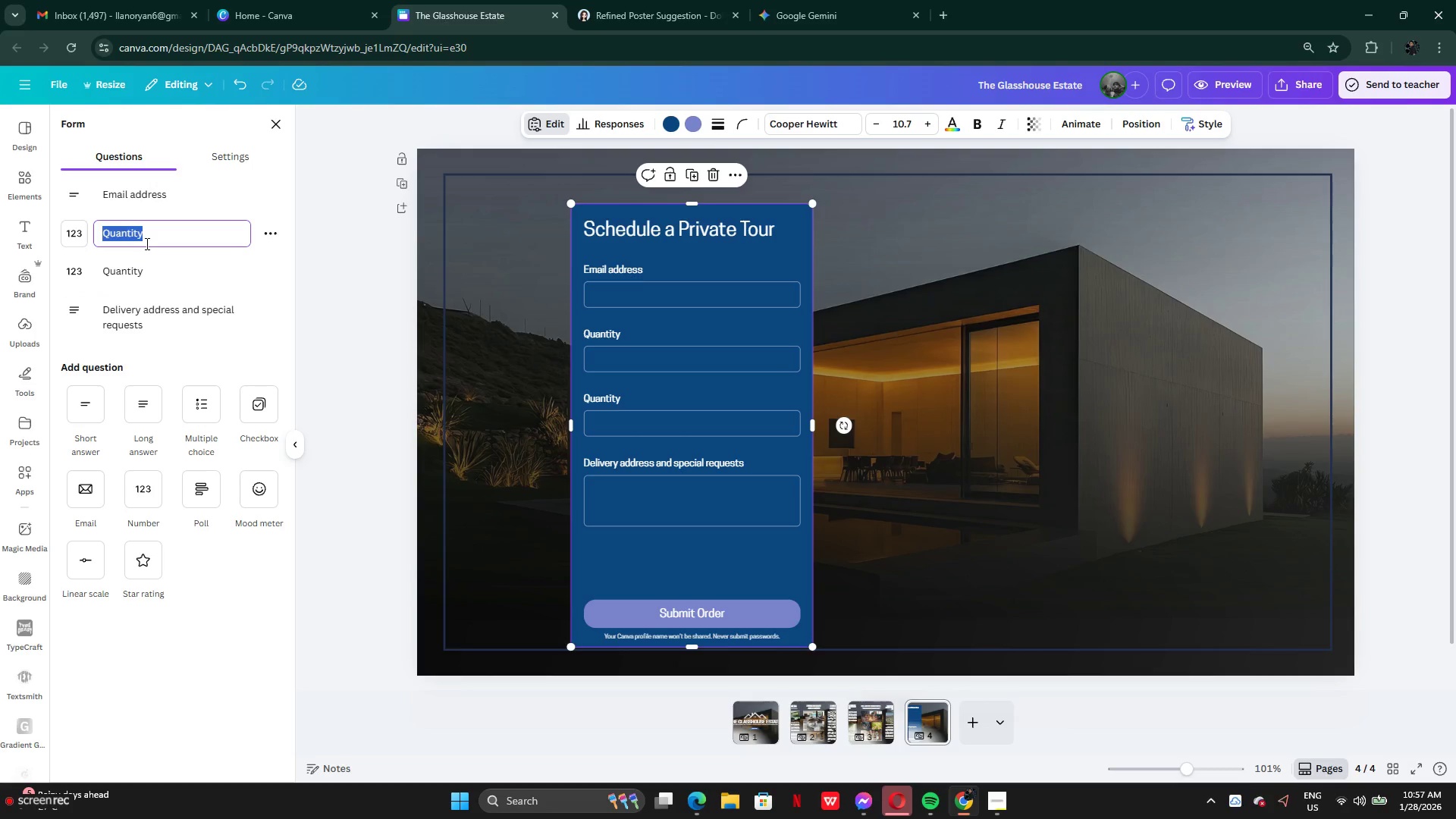 
key(Backspace)
type(FULL)
key(Backspace)
key(Backspace)
key(Backspace)
type(llna)
key(Backspace)
key(Backspace)
type( Nm)
key(Backspace)
key(Backspace)
key(Backspace)
key(Backspace)
key(Backspace)
type(ullname)
 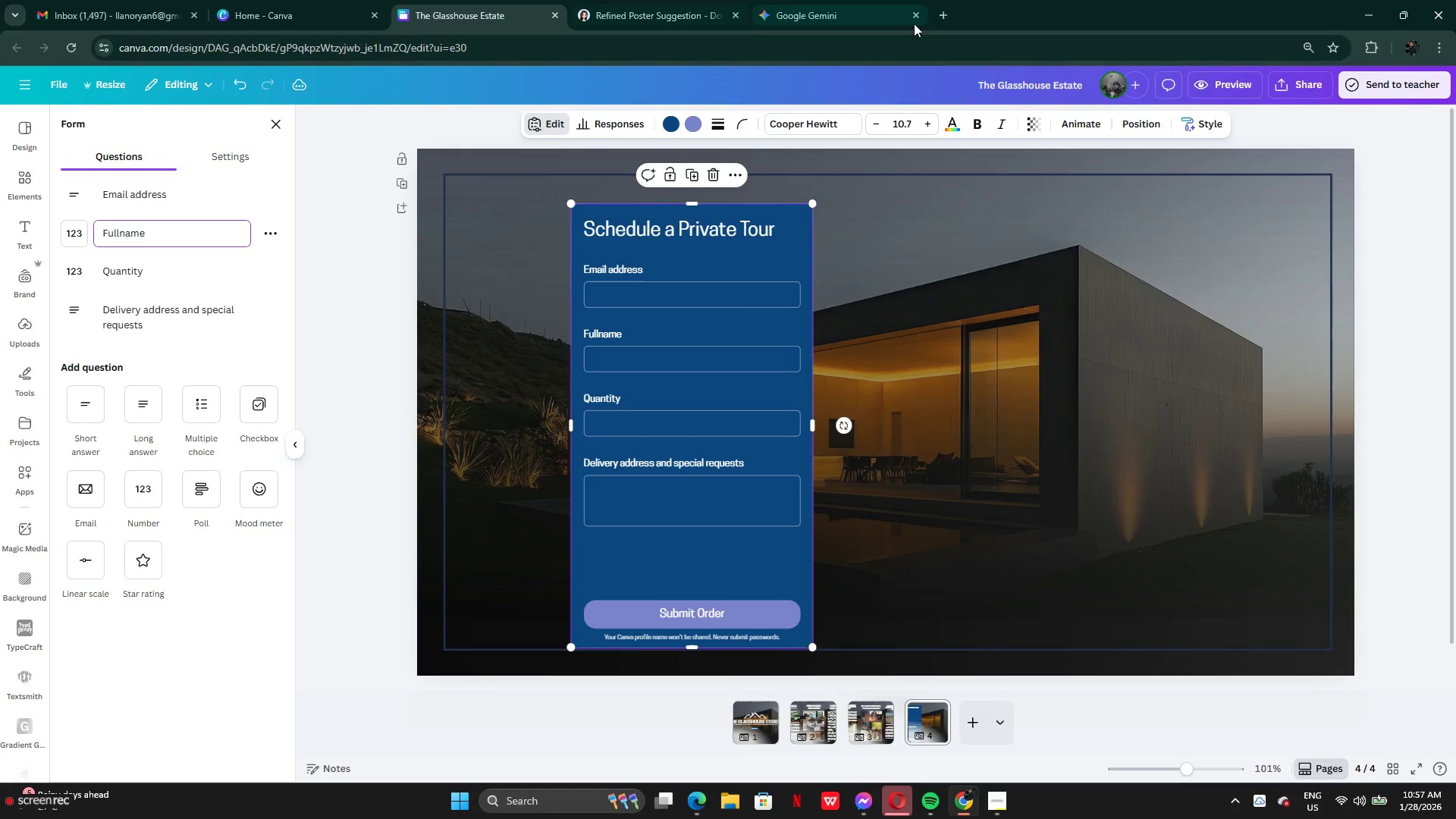 
left_click([839, 12])
 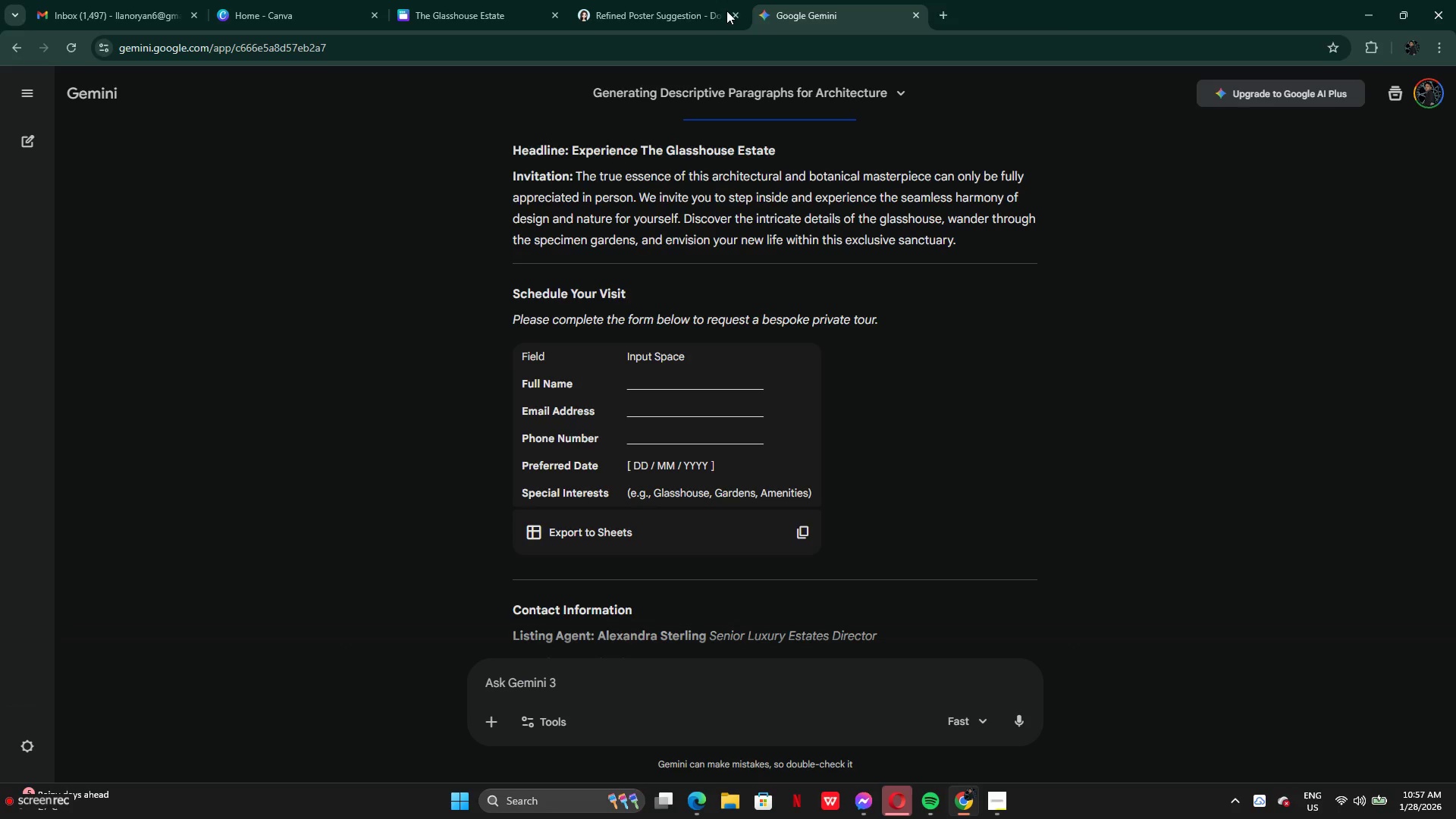 
left_click([636, 3])
 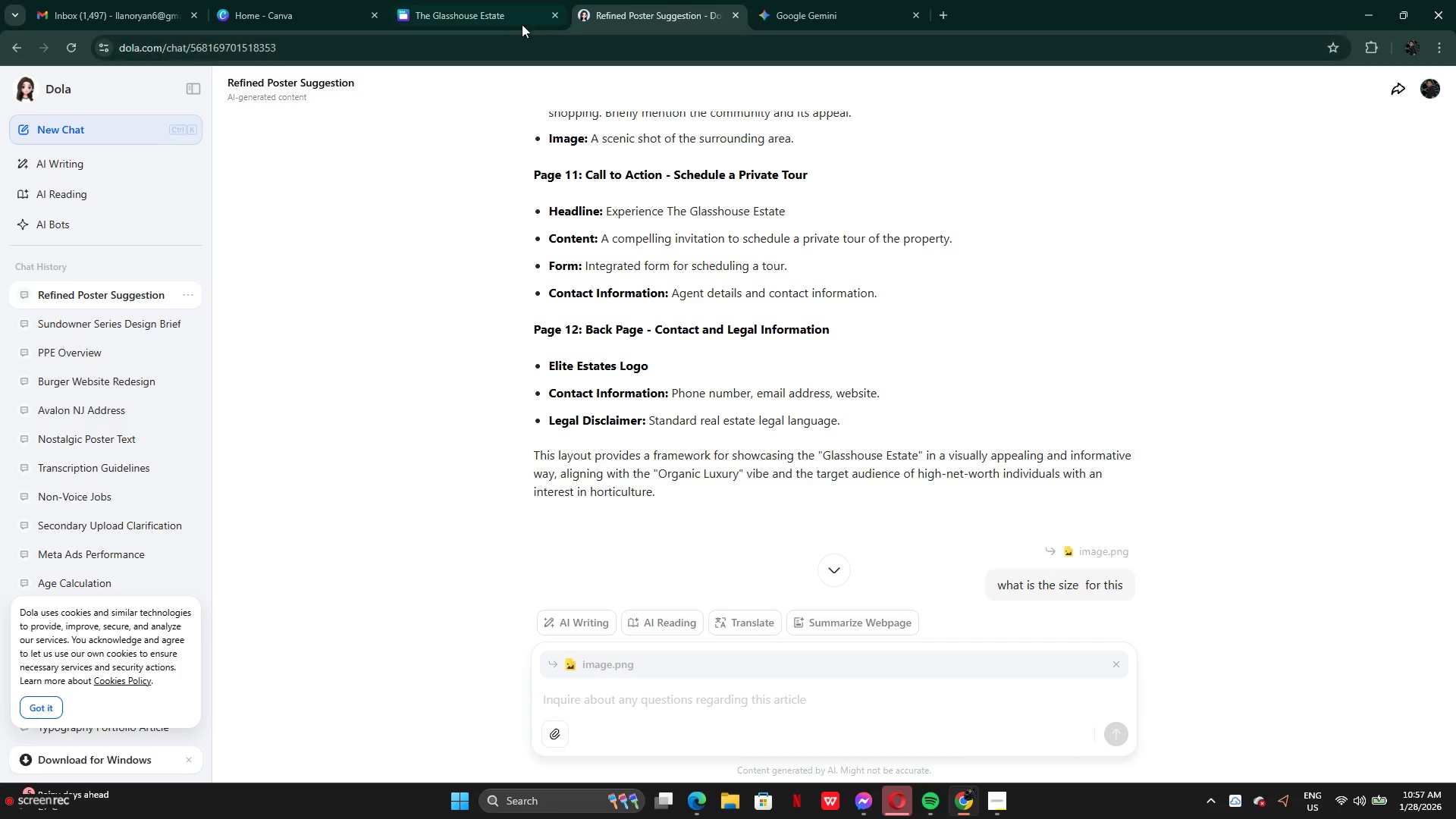 
left_click([459, 19])
 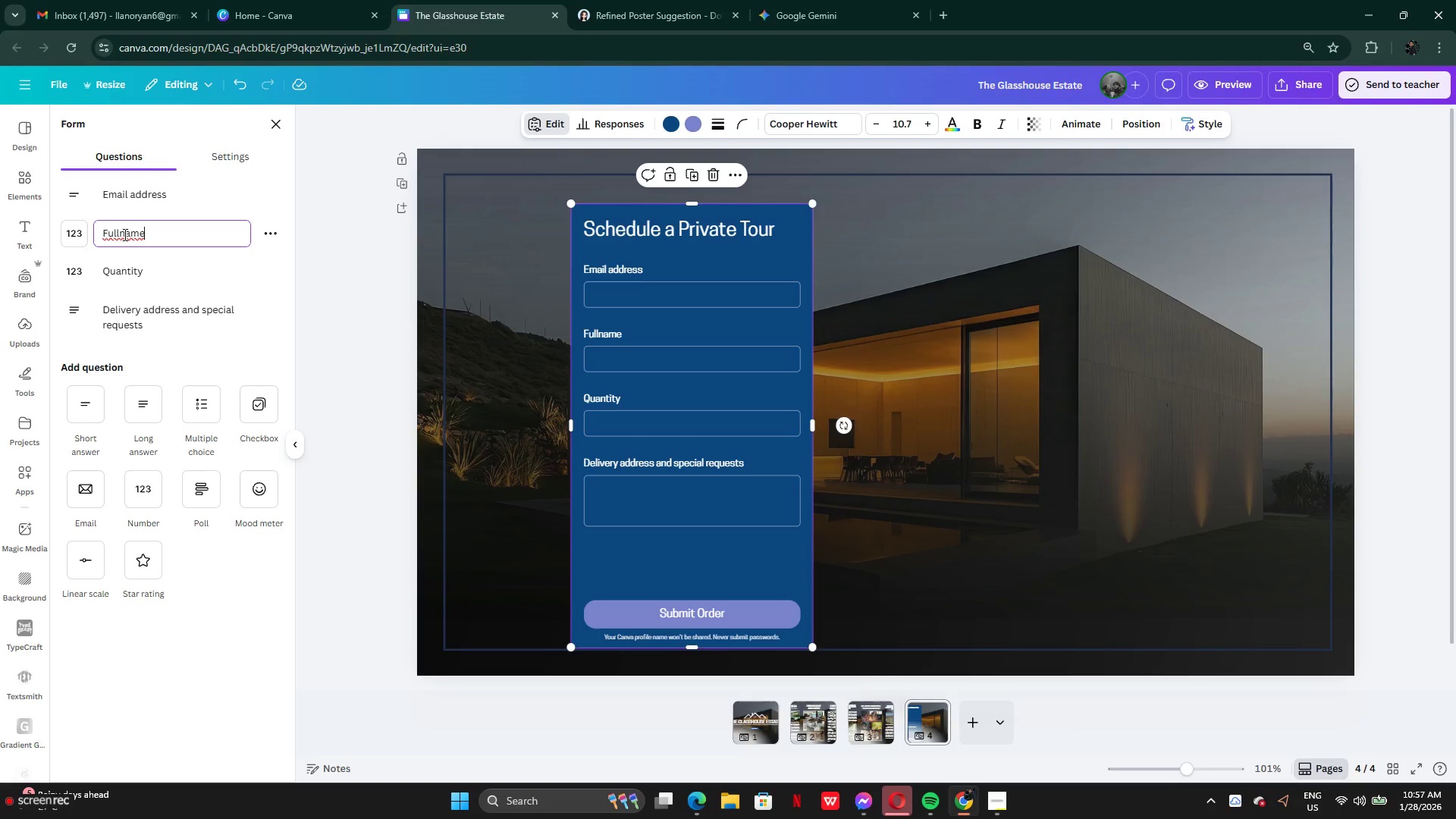 
left_click([118, 233])
 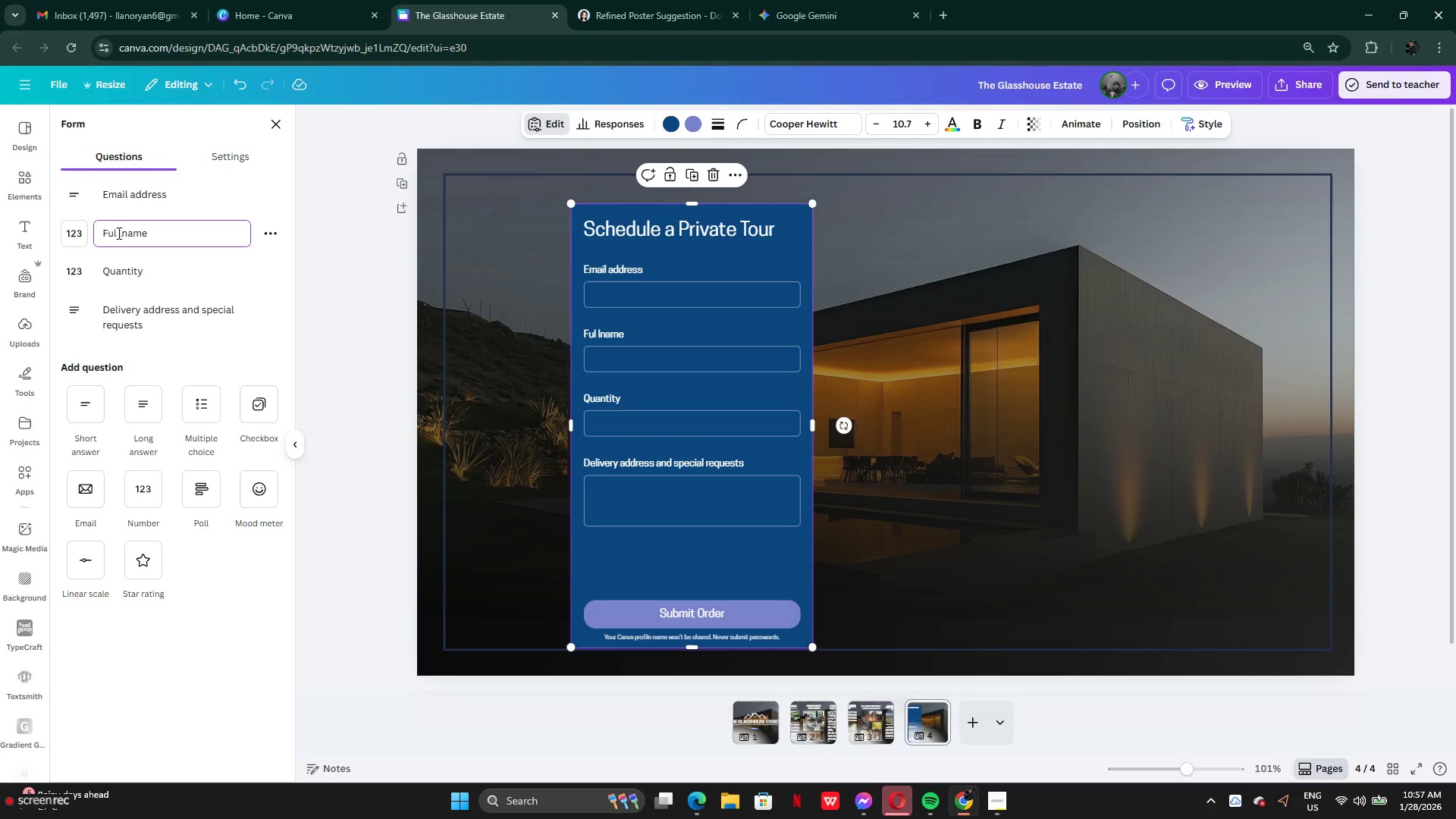 
key(Space)
 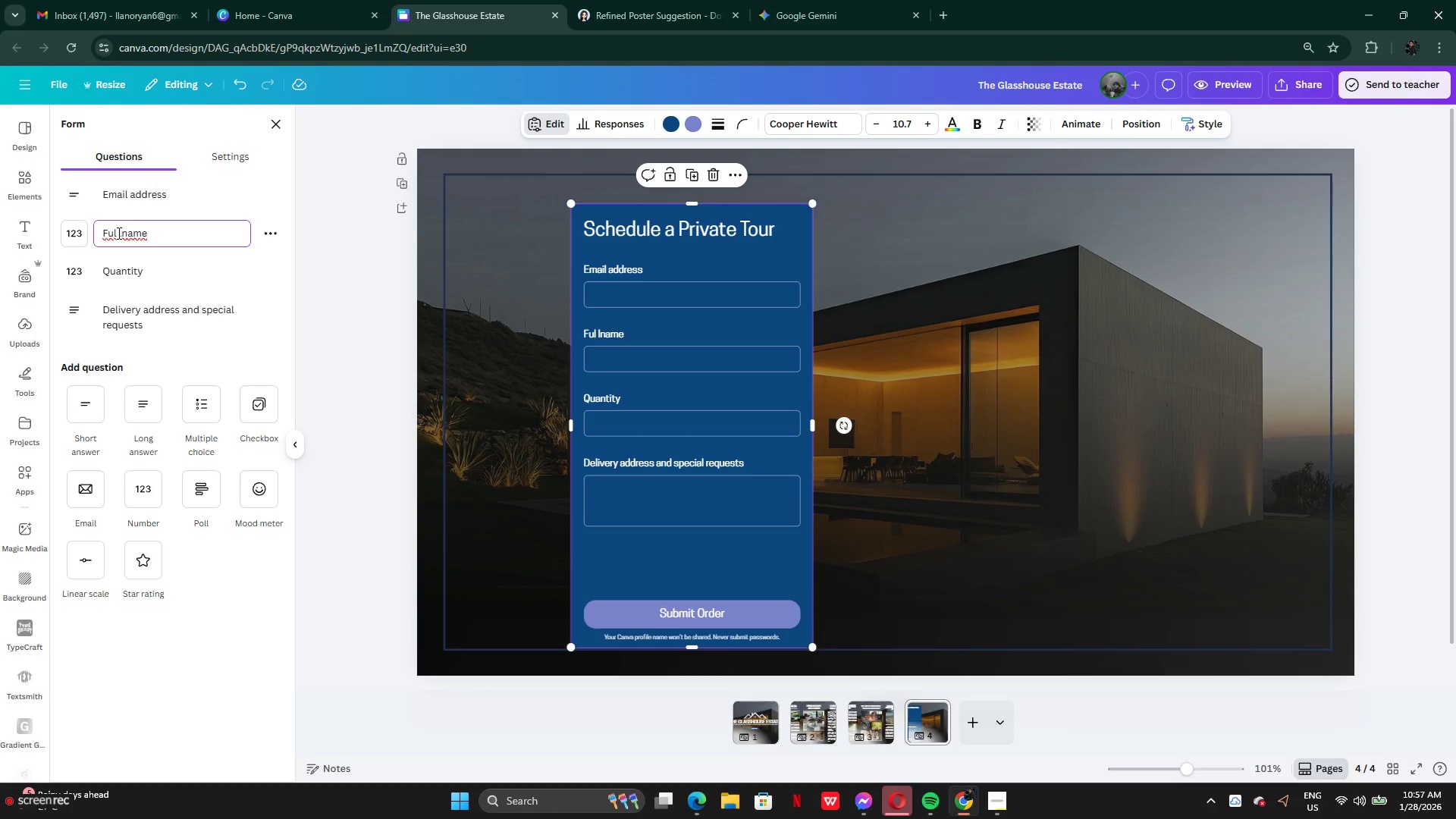 
key(ArrowRight)
 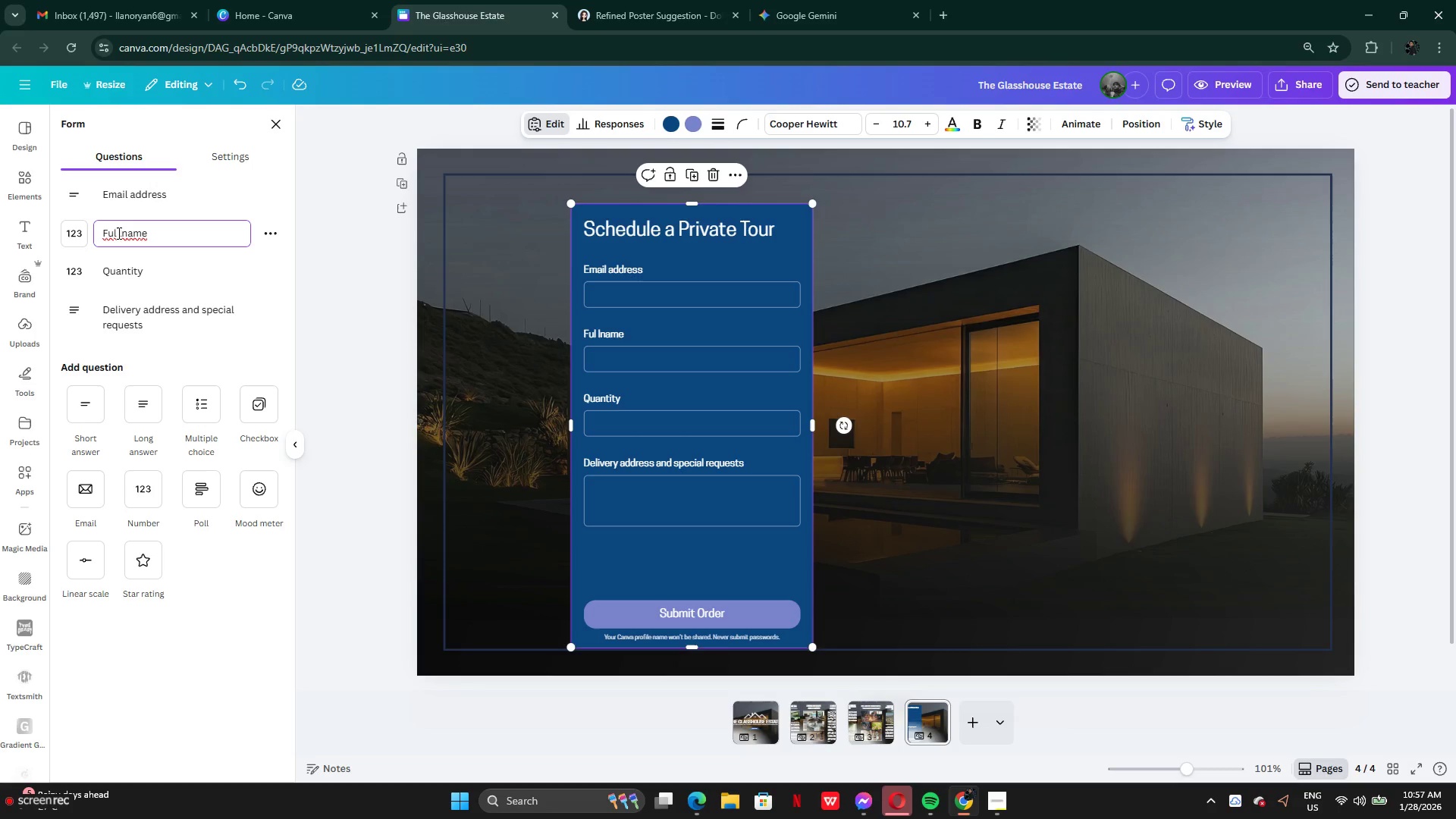 
key(Backspace)
 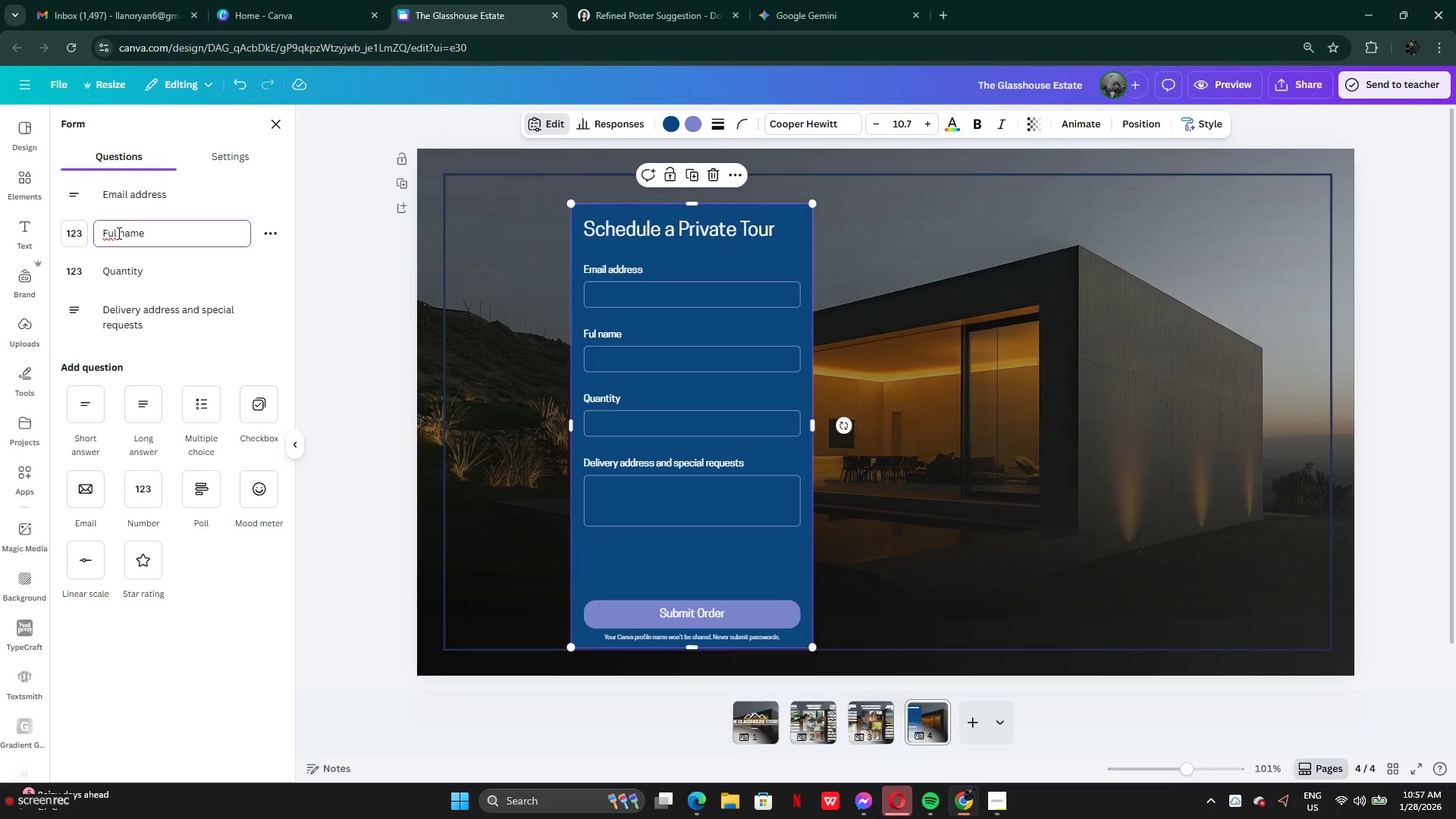 
key(Backspace)
 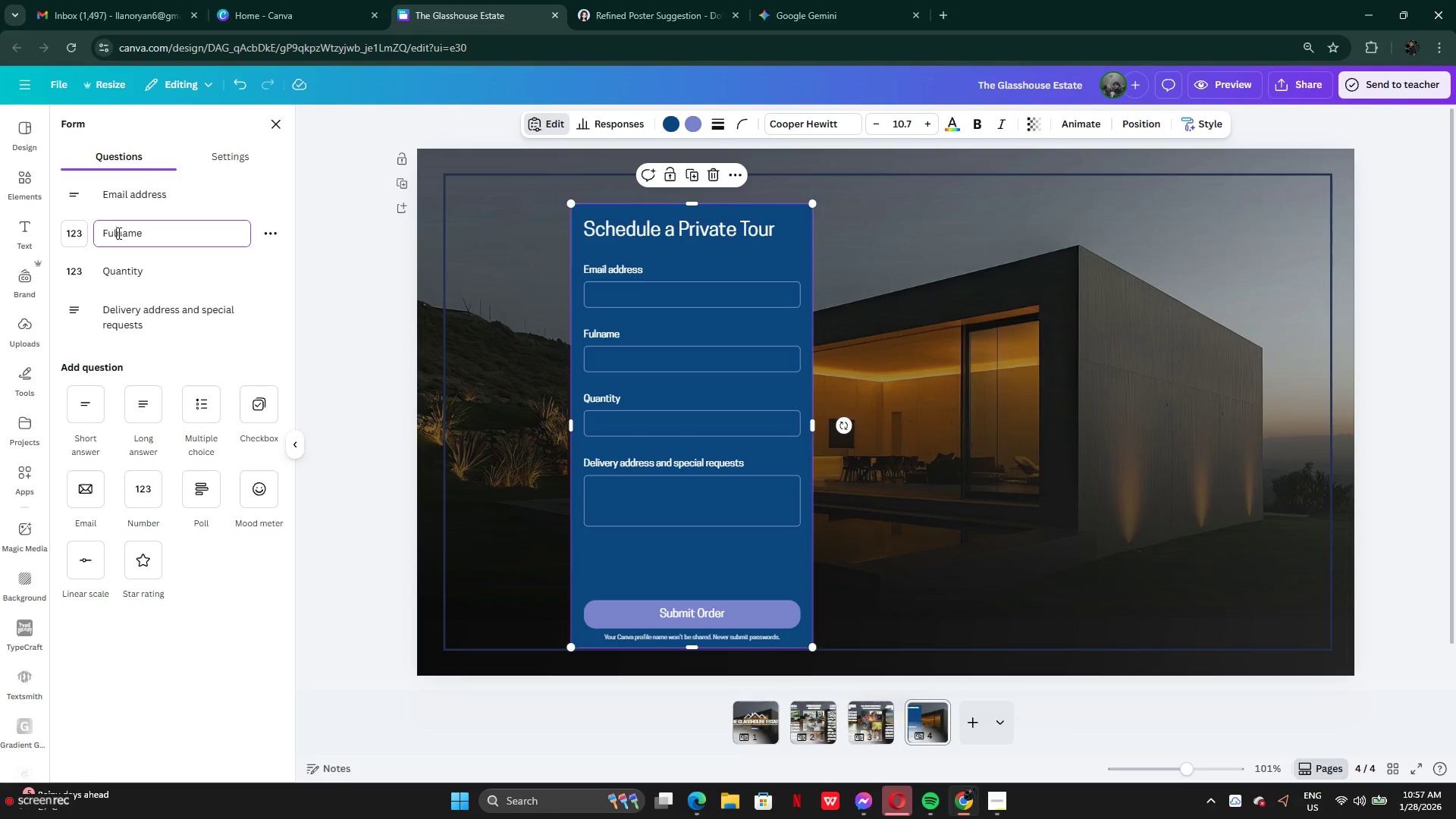 
key(L)
 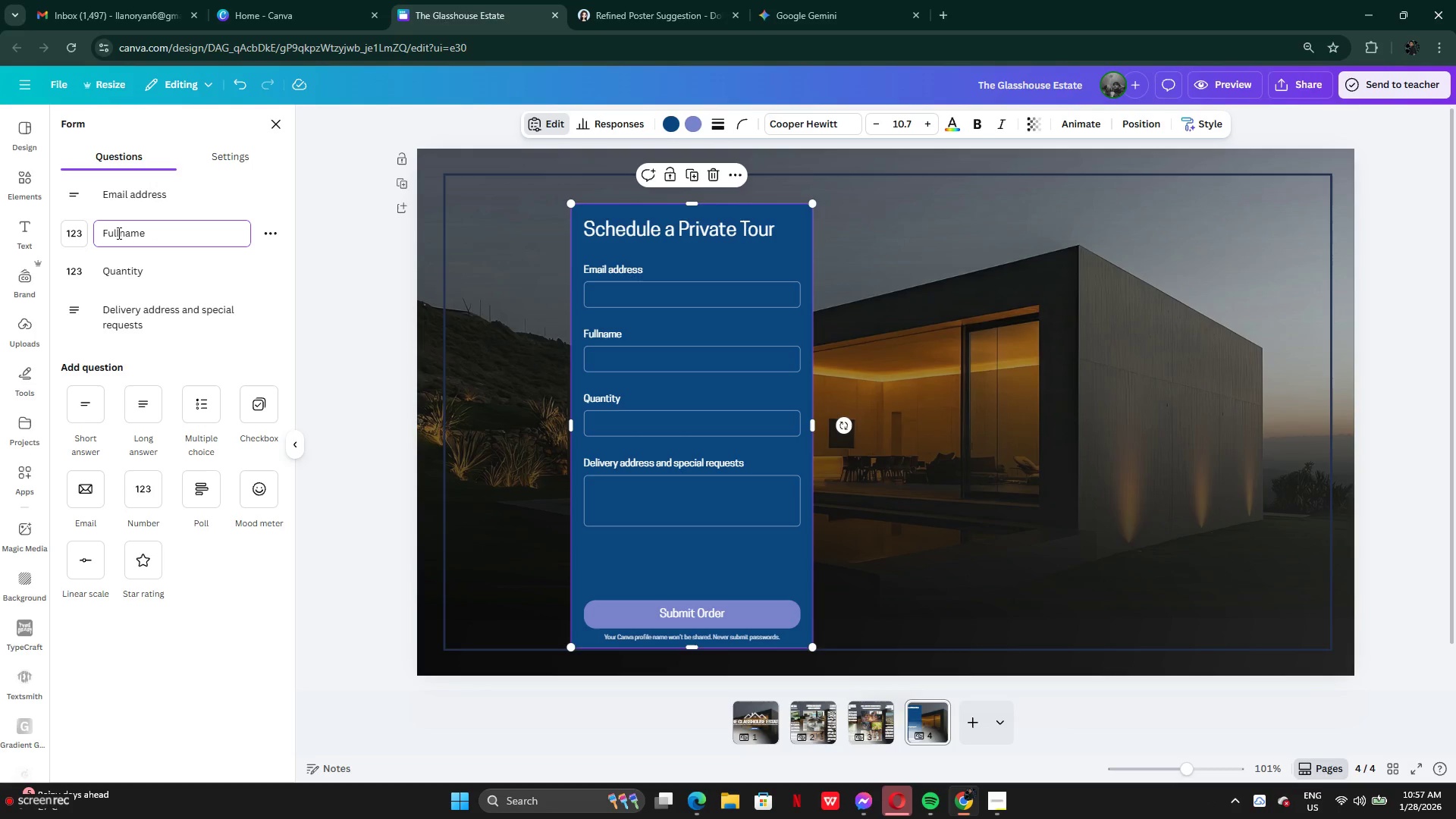 
key(Space)
 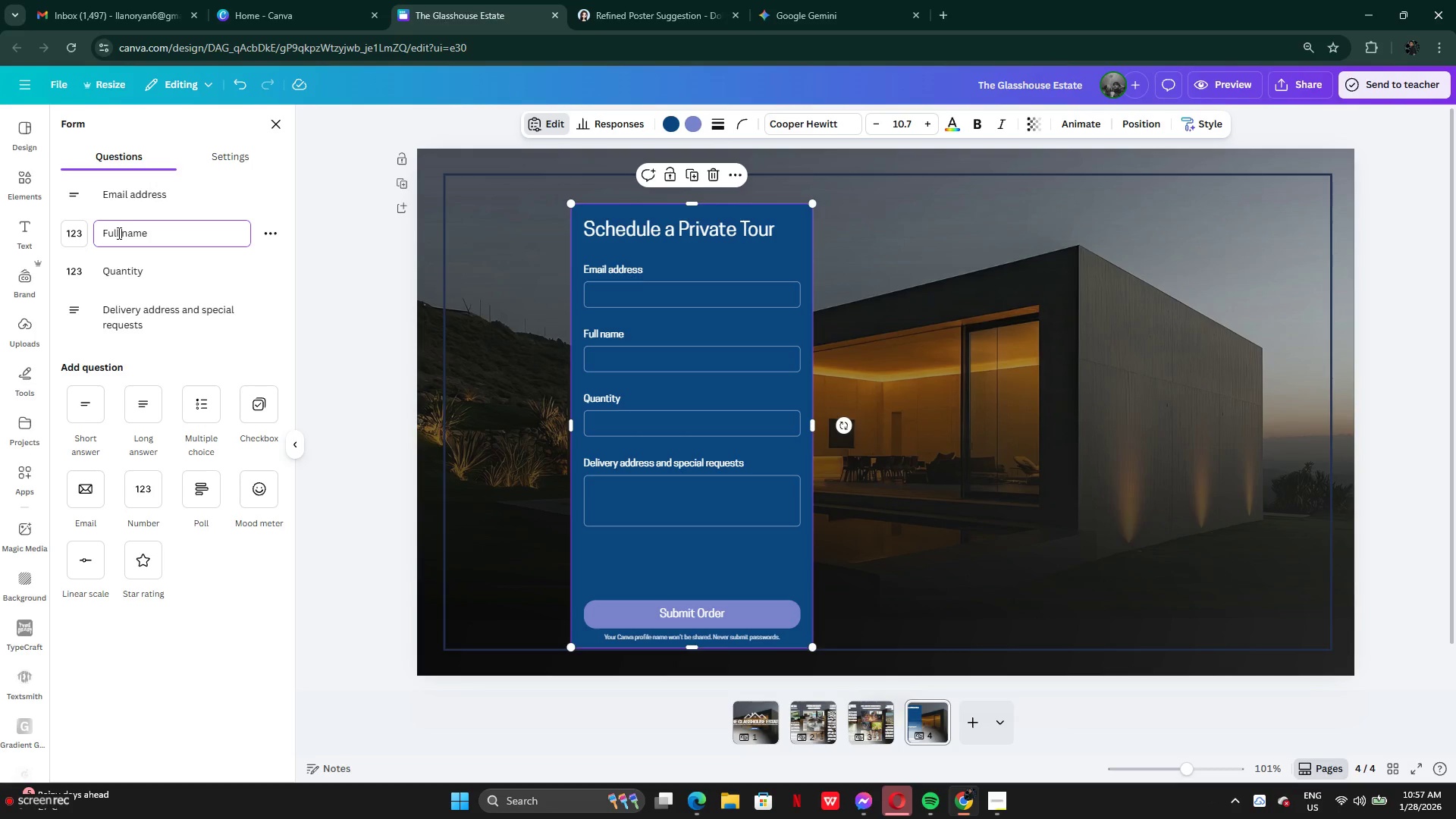 
key(ArrowRight)
 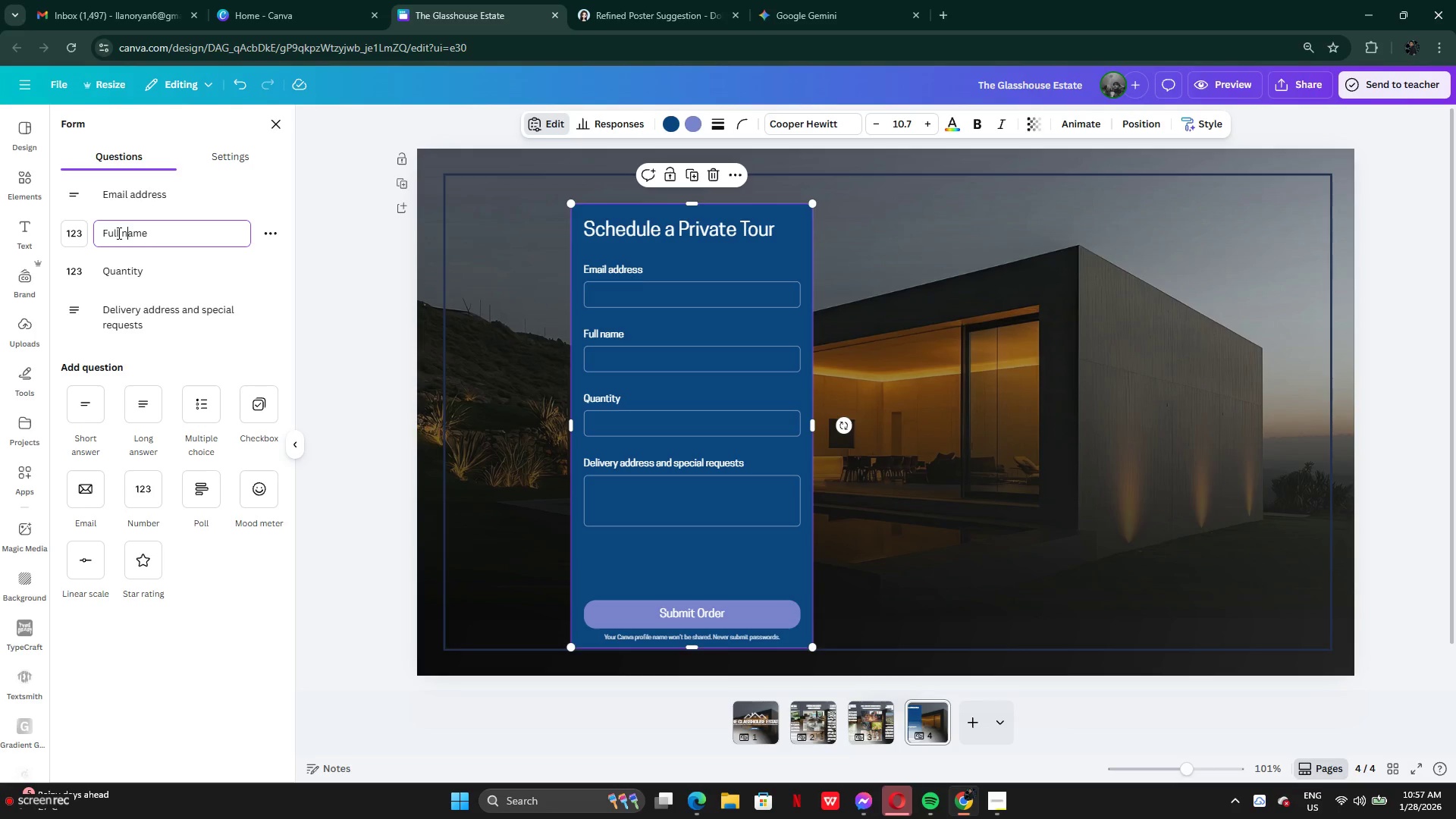 
key(Backspace)
 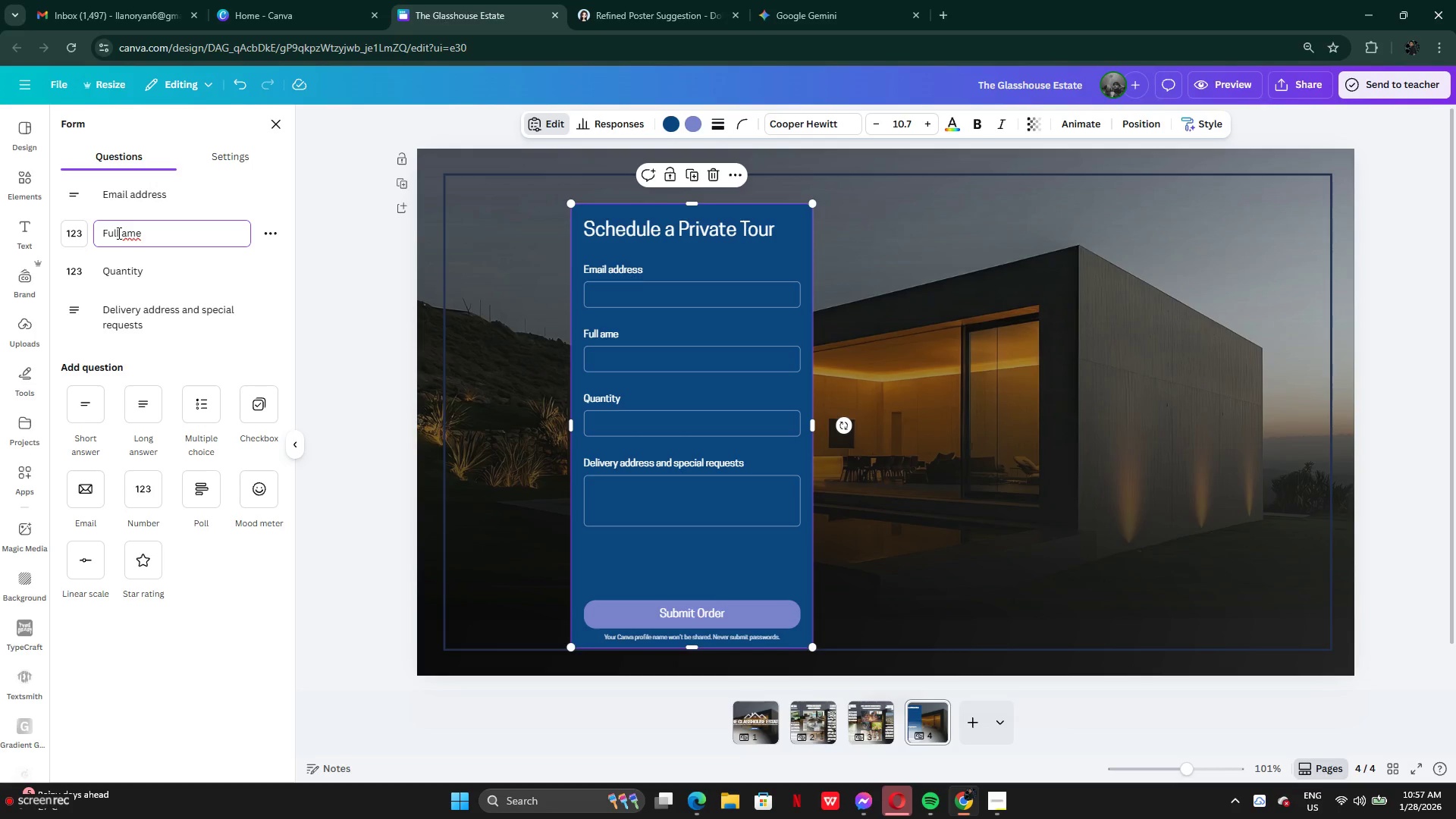 
key(CapsLock)
 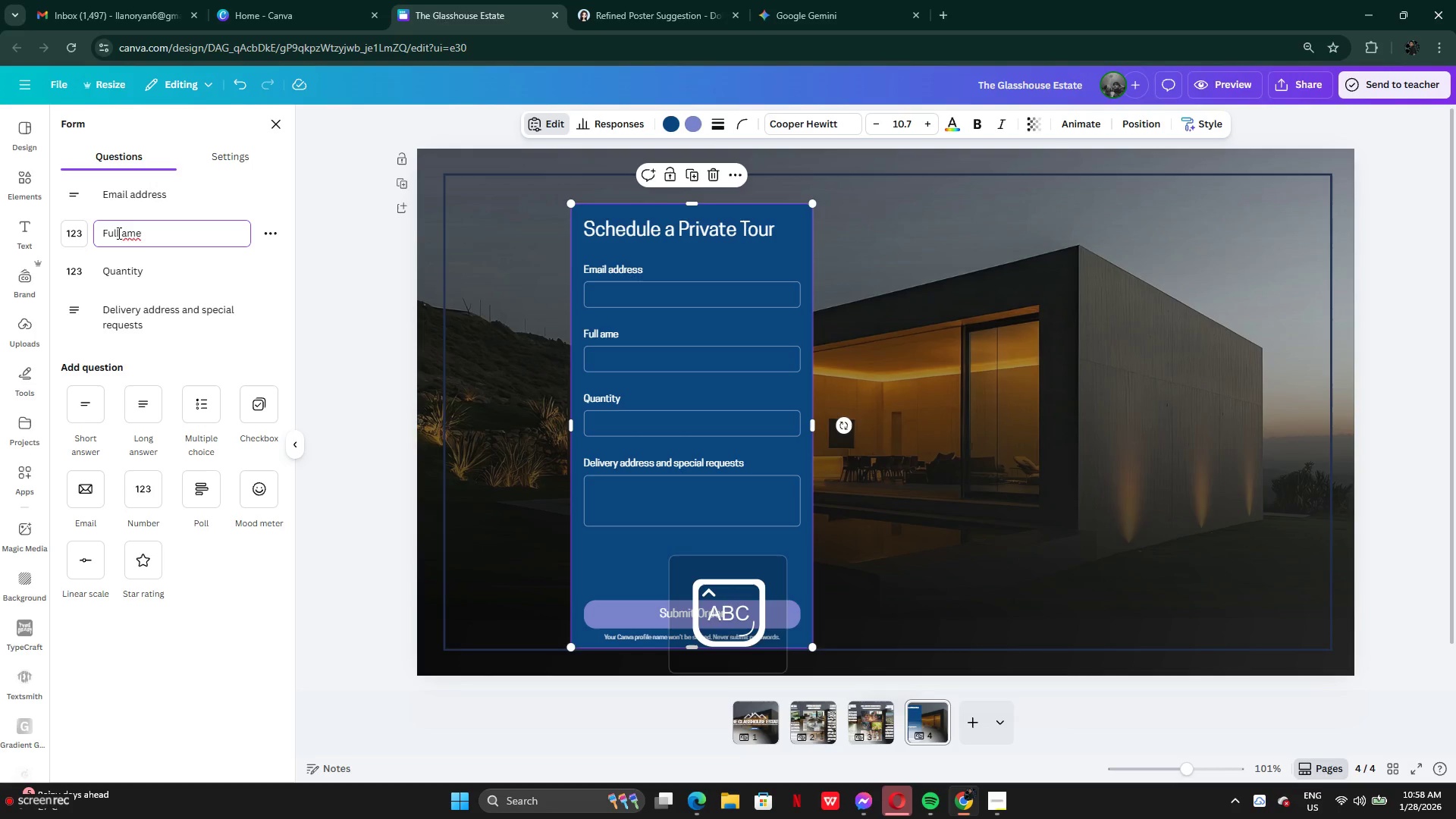 
key(N)
 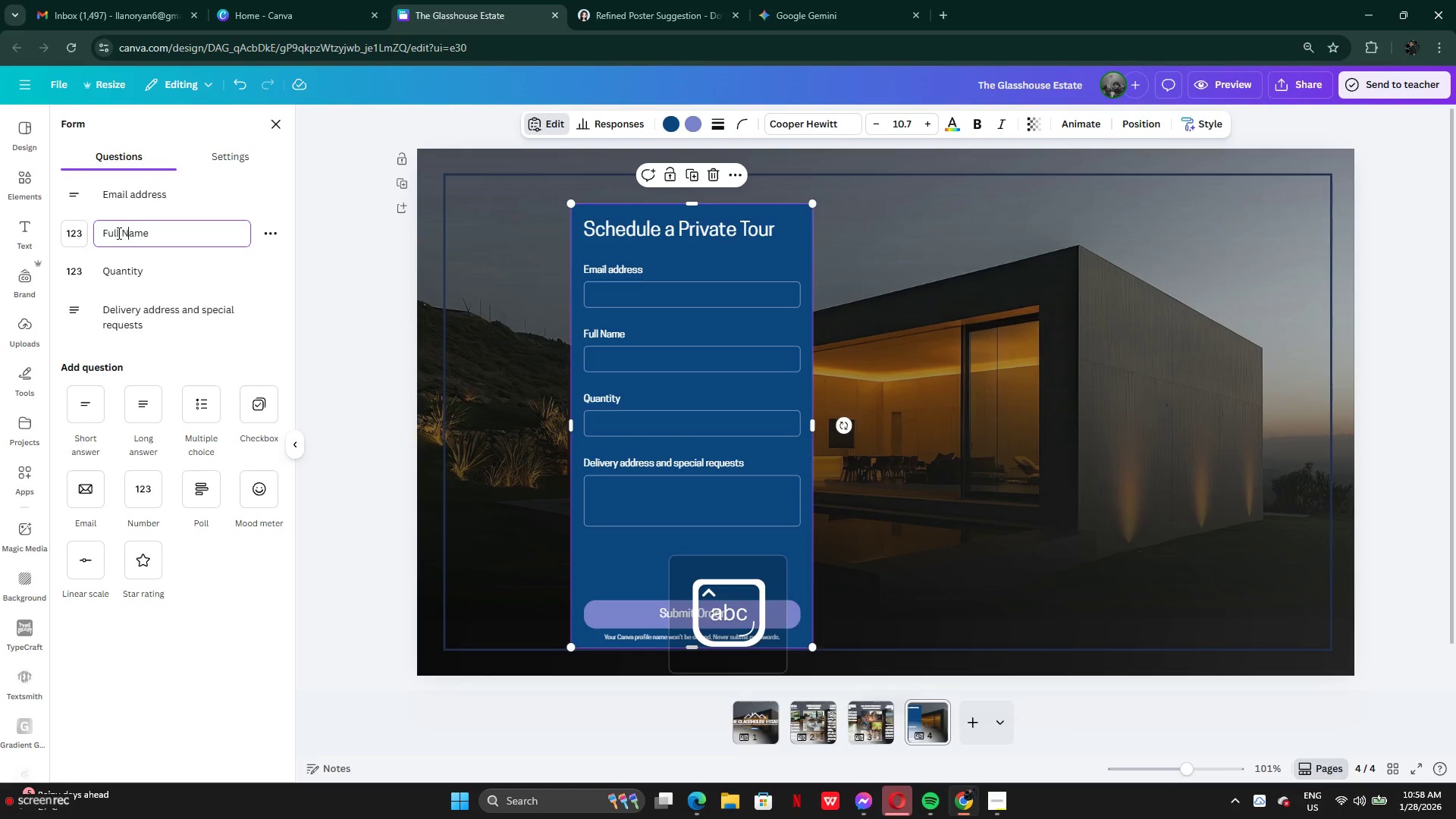 
key(CapsLock)
 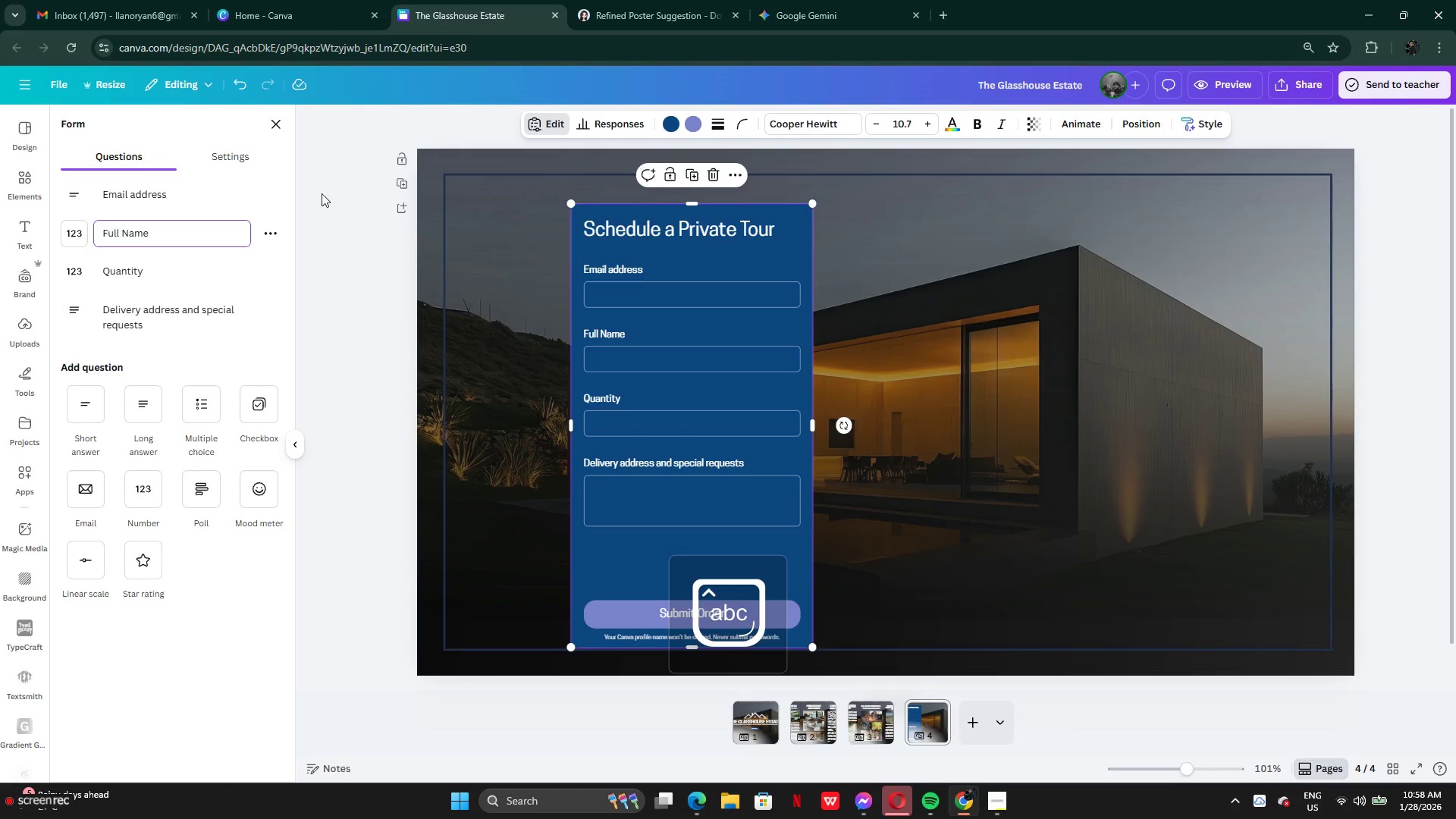 
left_click([802, 24])
 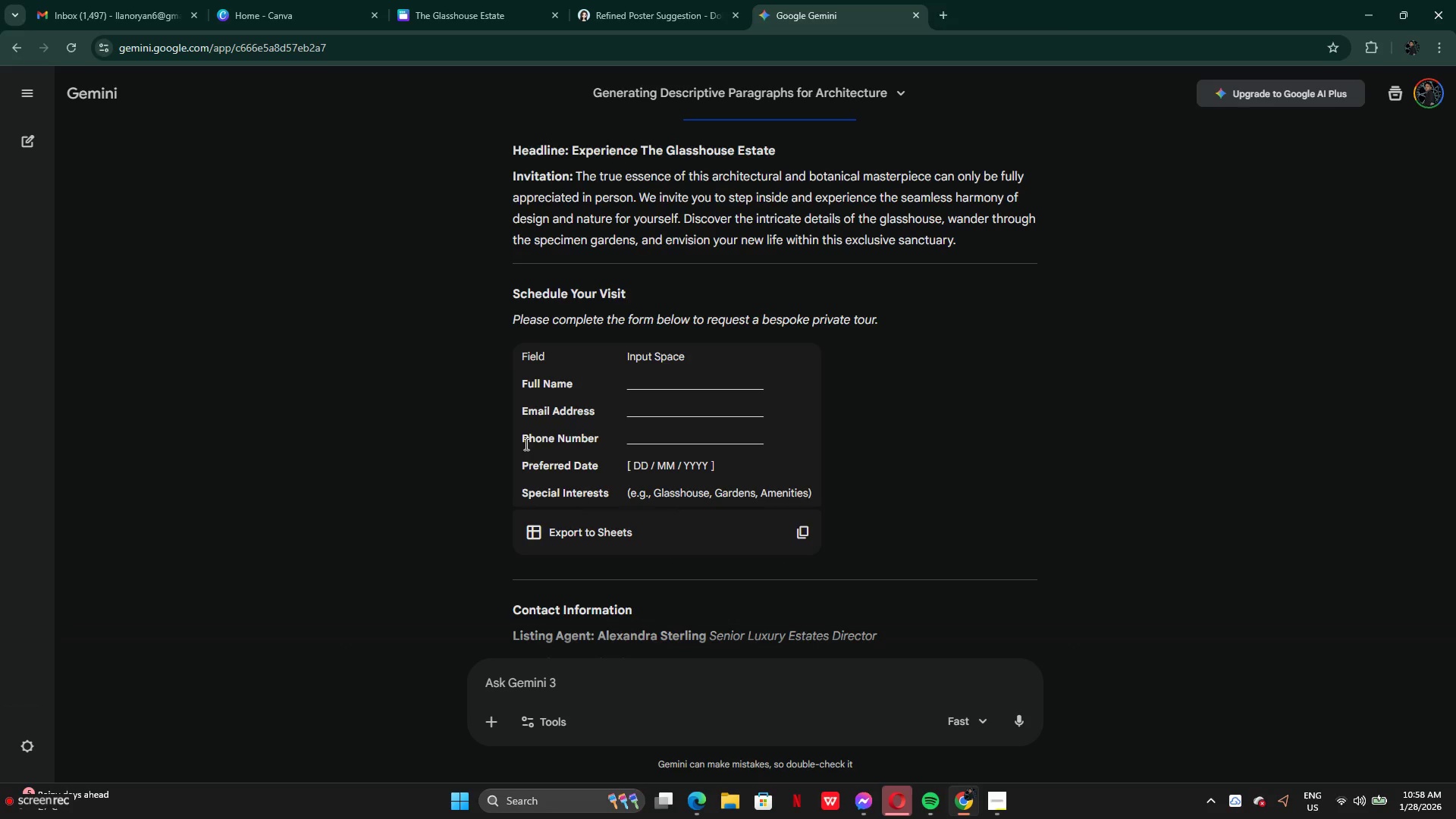 
left_click_drag(start_coordinate=[520, 439], to_coordinate=[602, 446])
 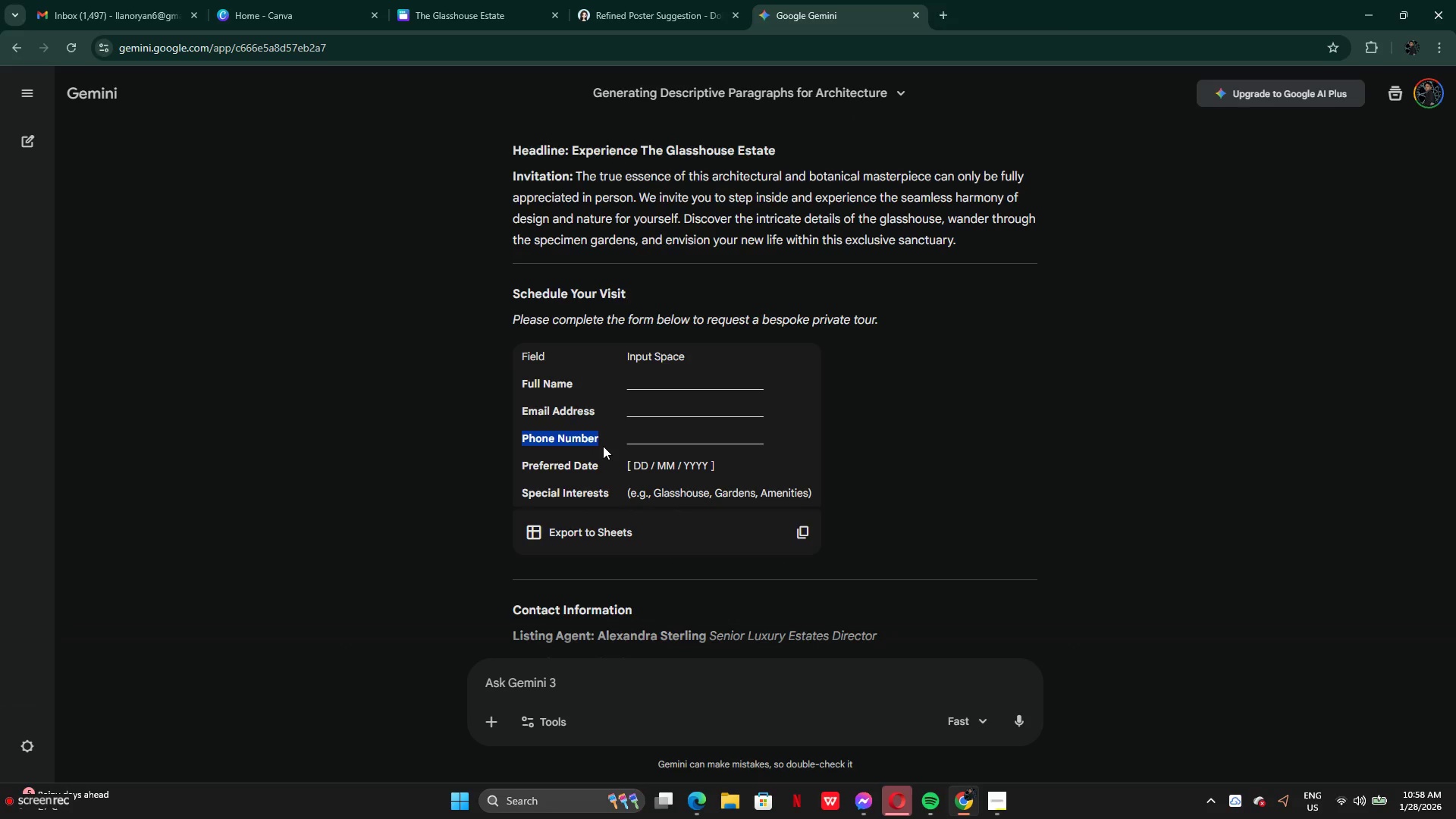 
hold_key(key=ControlLeft, duration=0.77)
 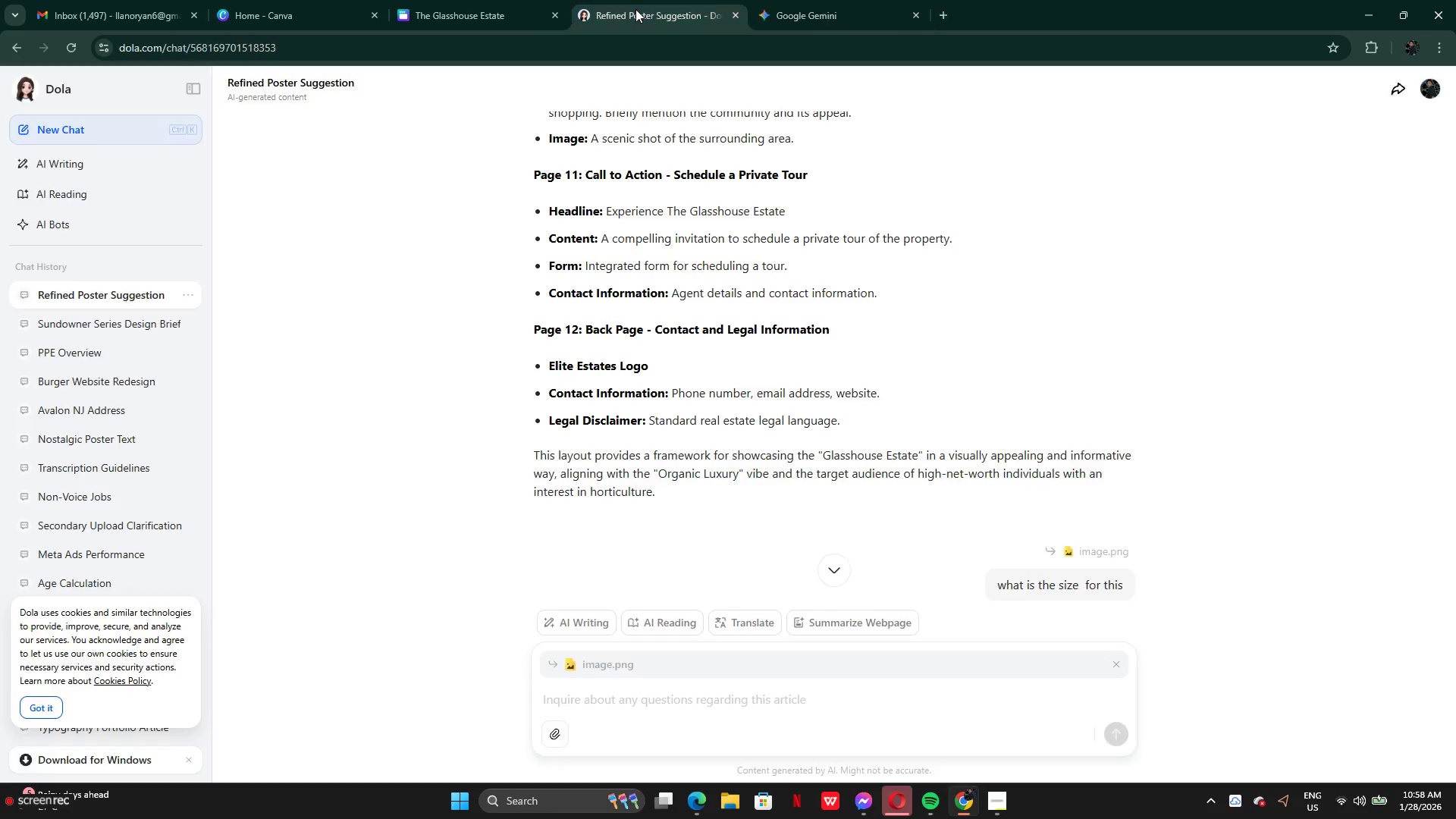 
key(C)
 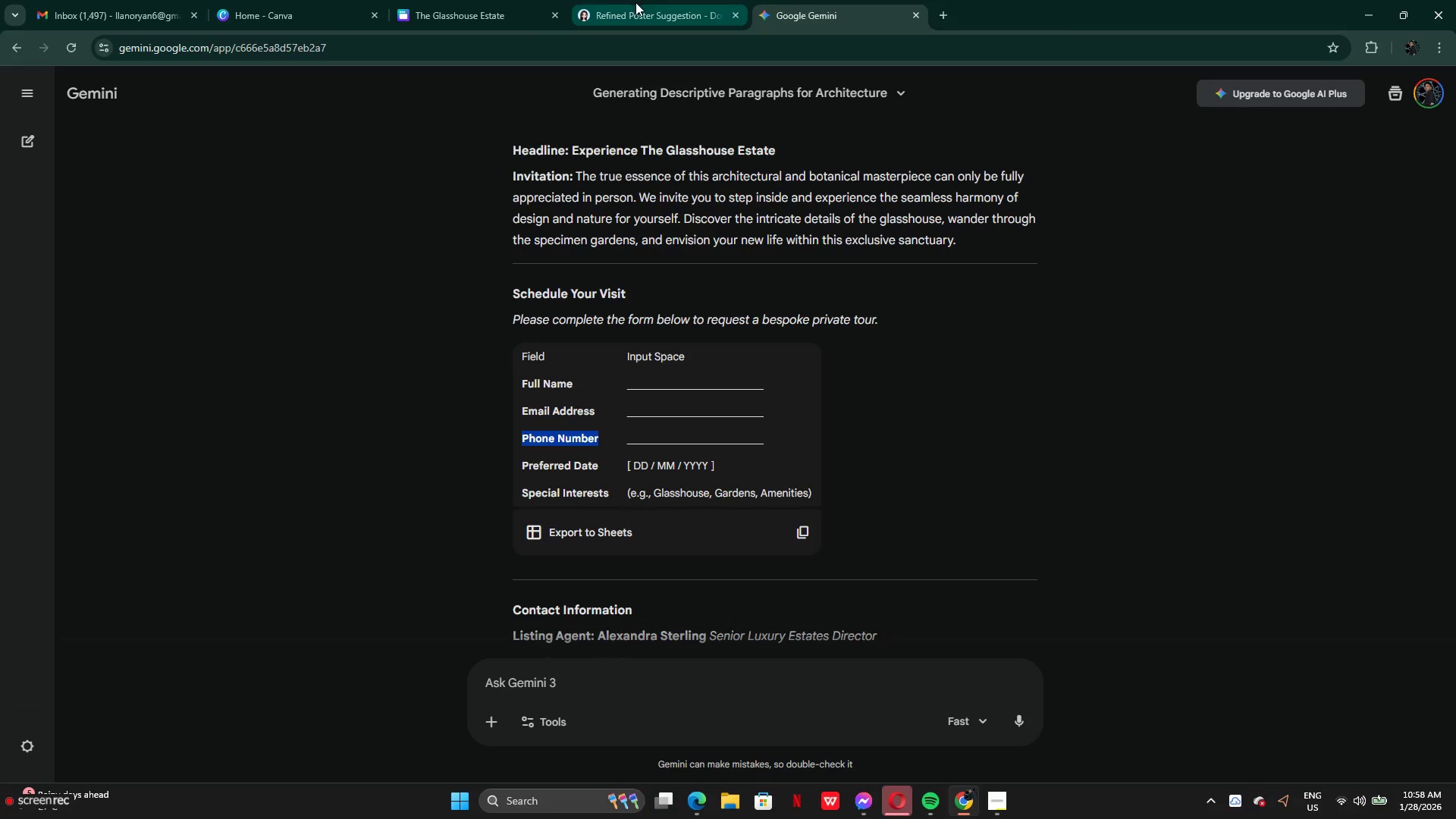 
left_click([635, 9])
 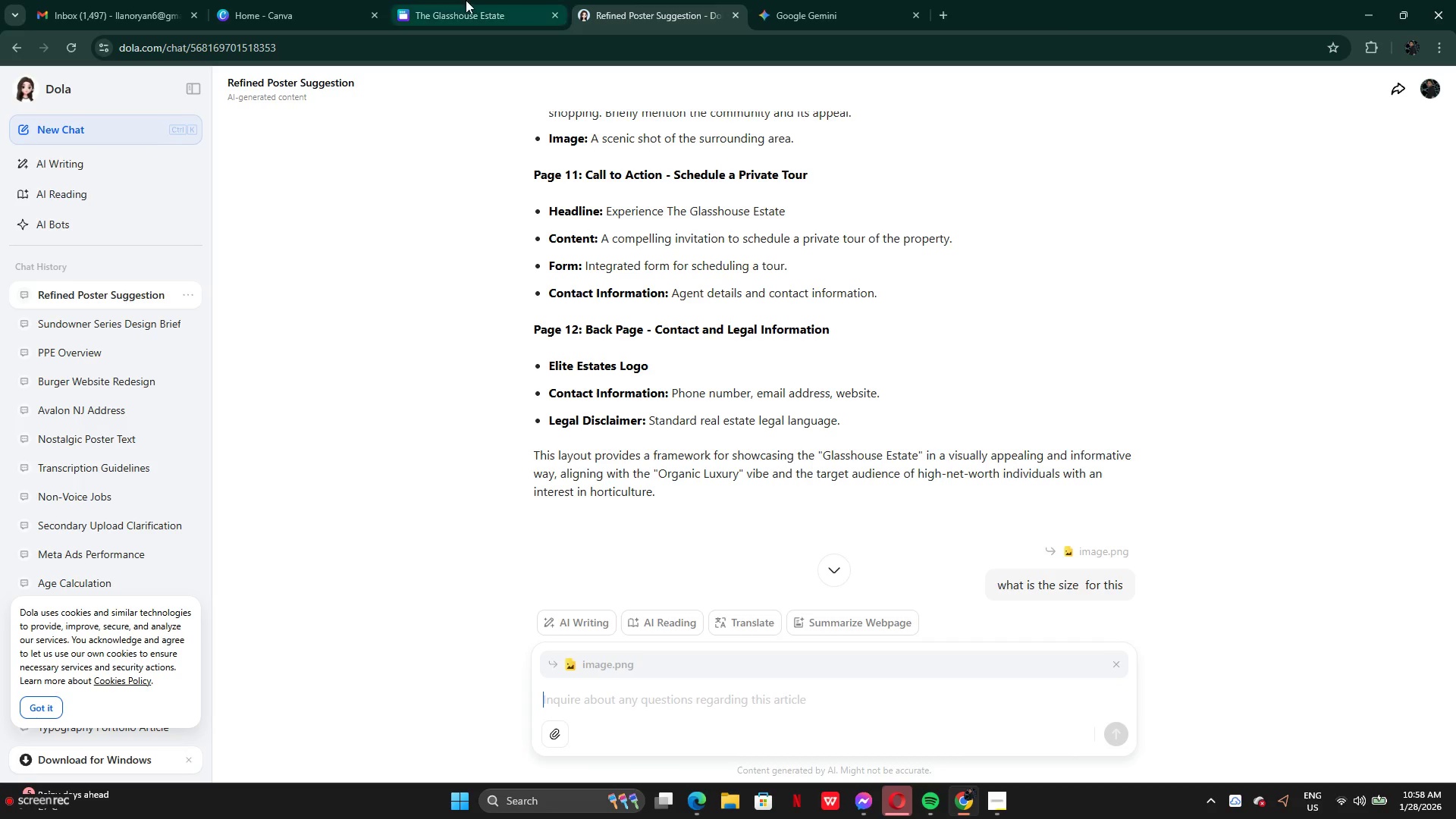 
left_click([487, 14])
 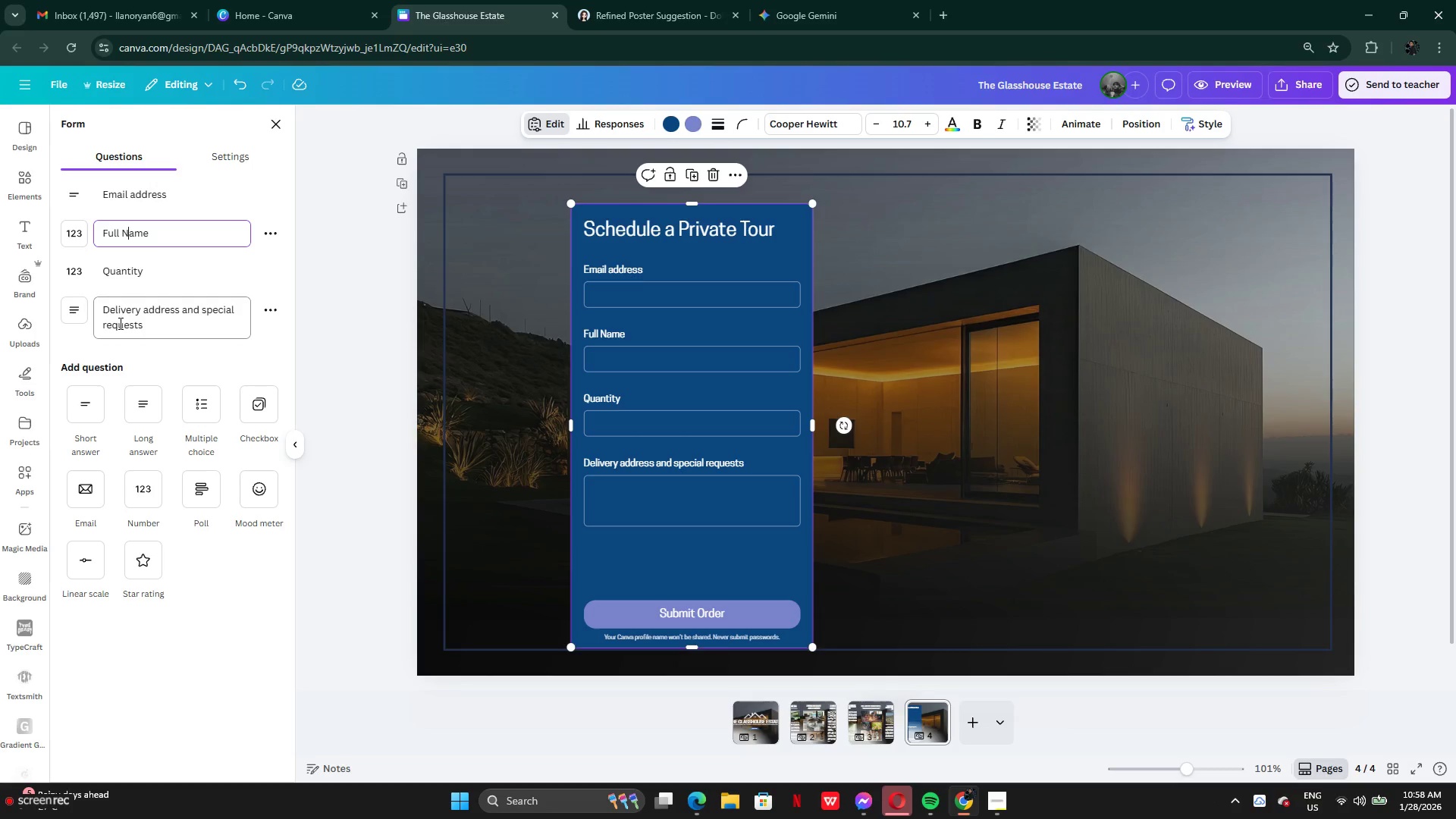 
double_click([120, 281])
 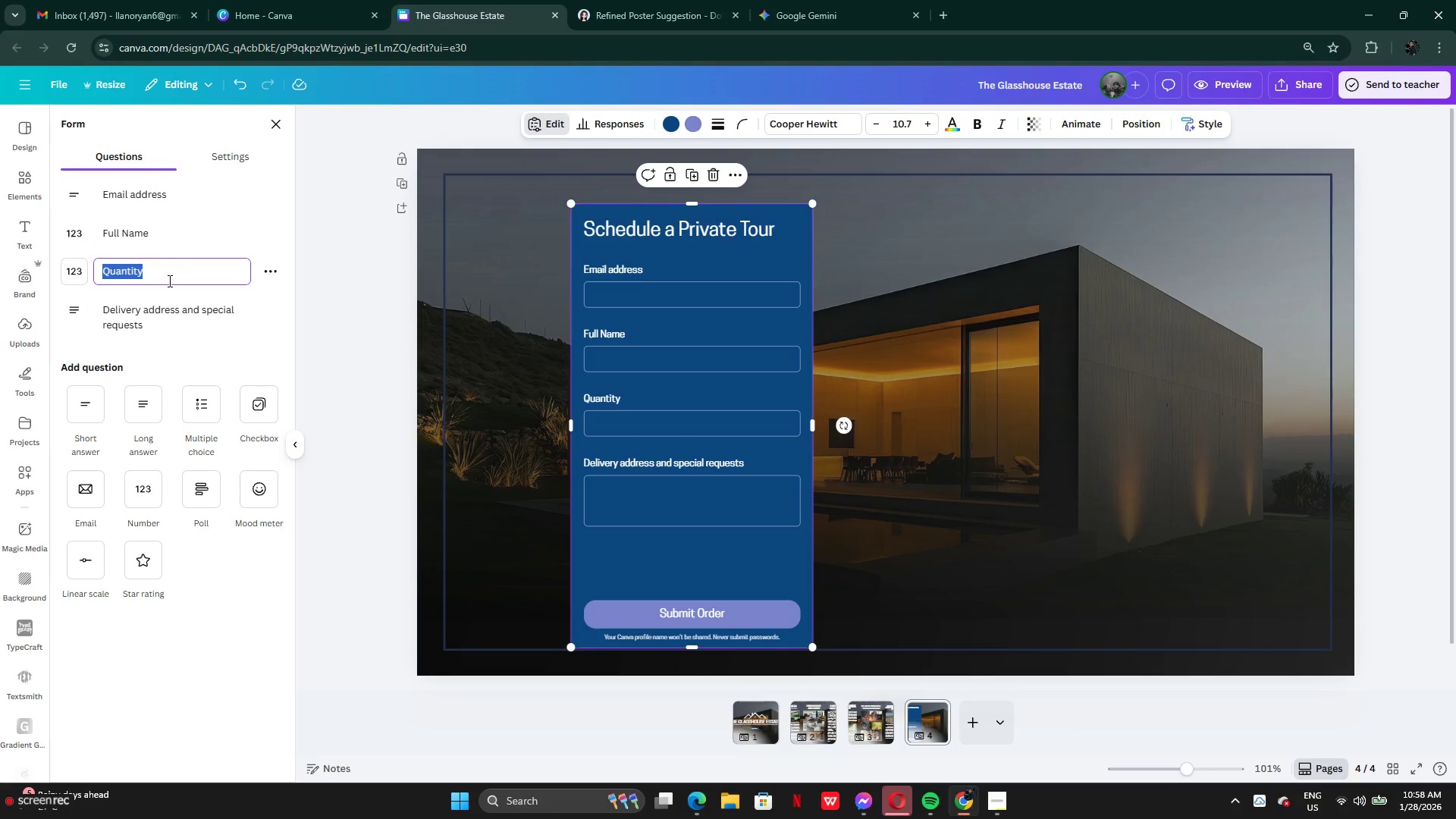 
key(Control+V)
 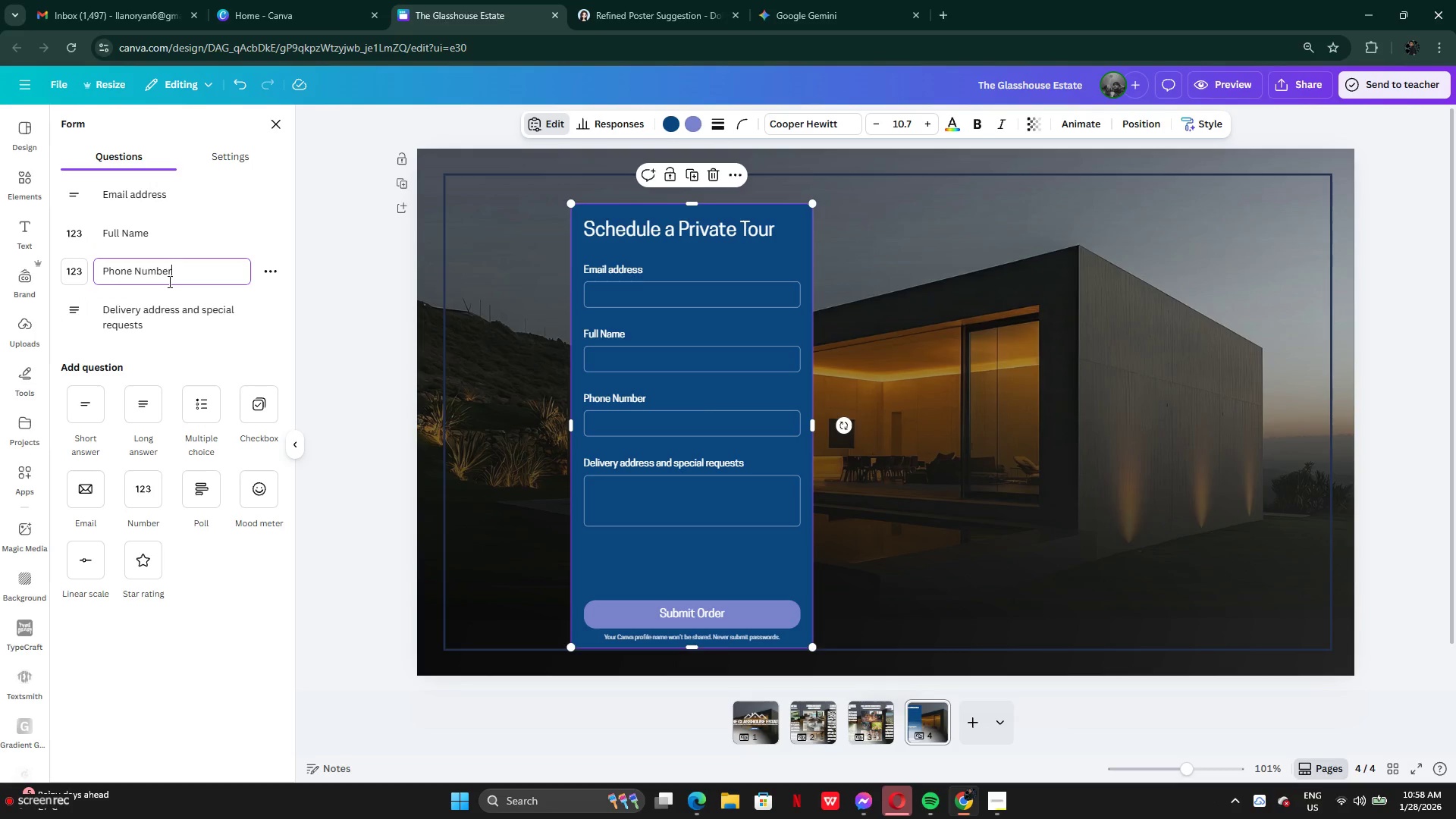 
key(Control+Z)
 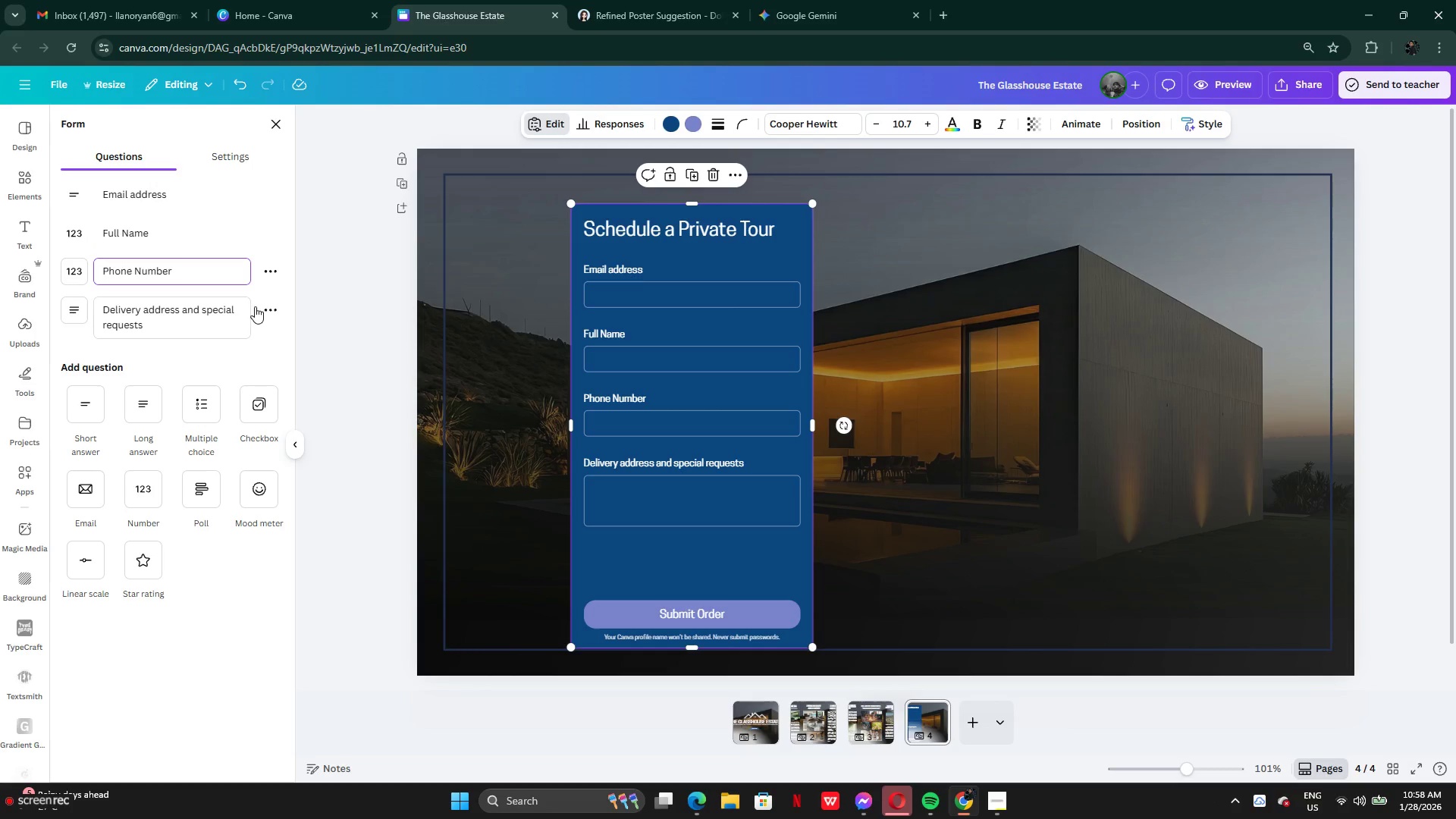 
left_click([268, 306])
 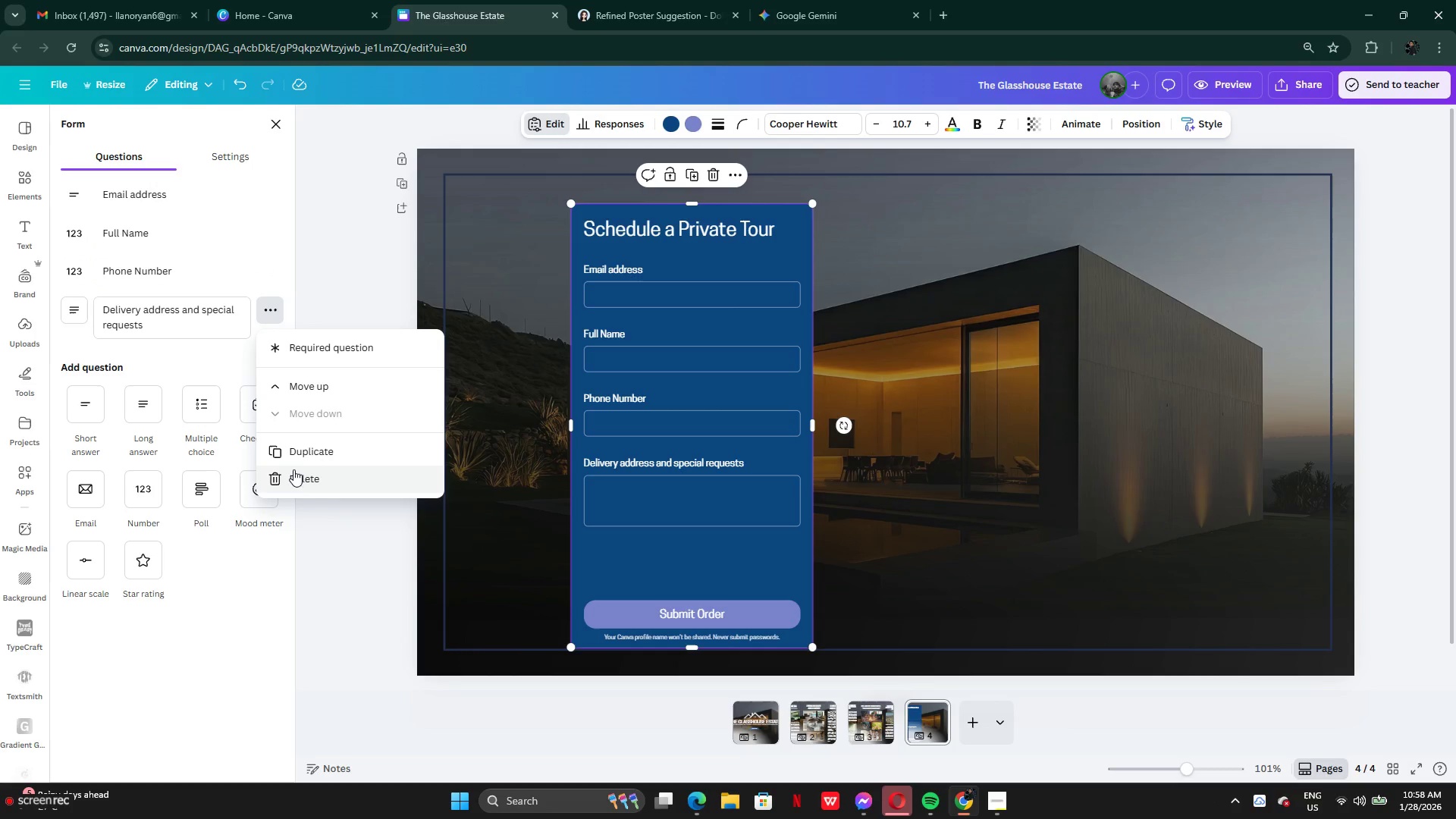 
left_click([292, 454])
 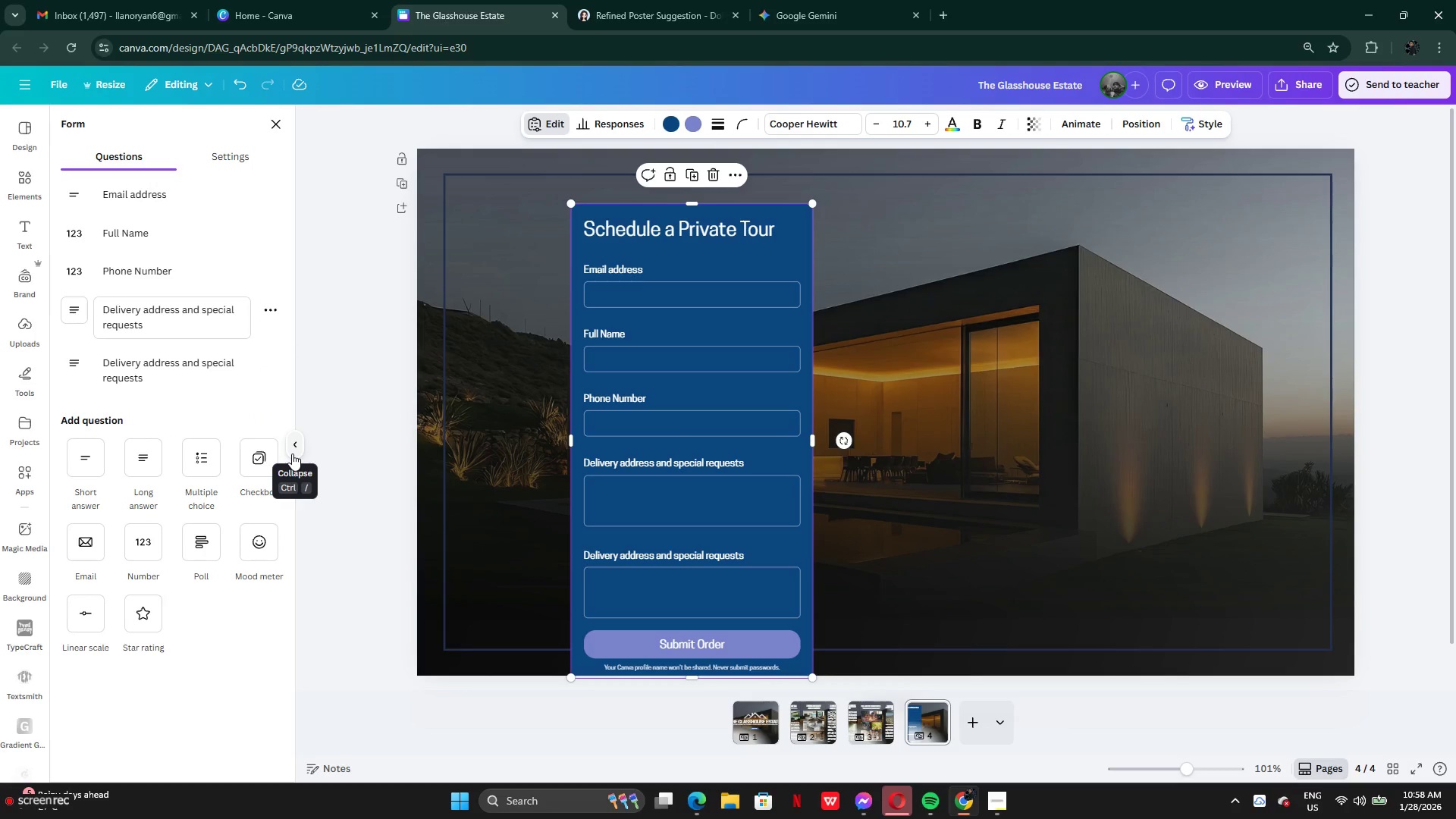 
key(Control+Z)
 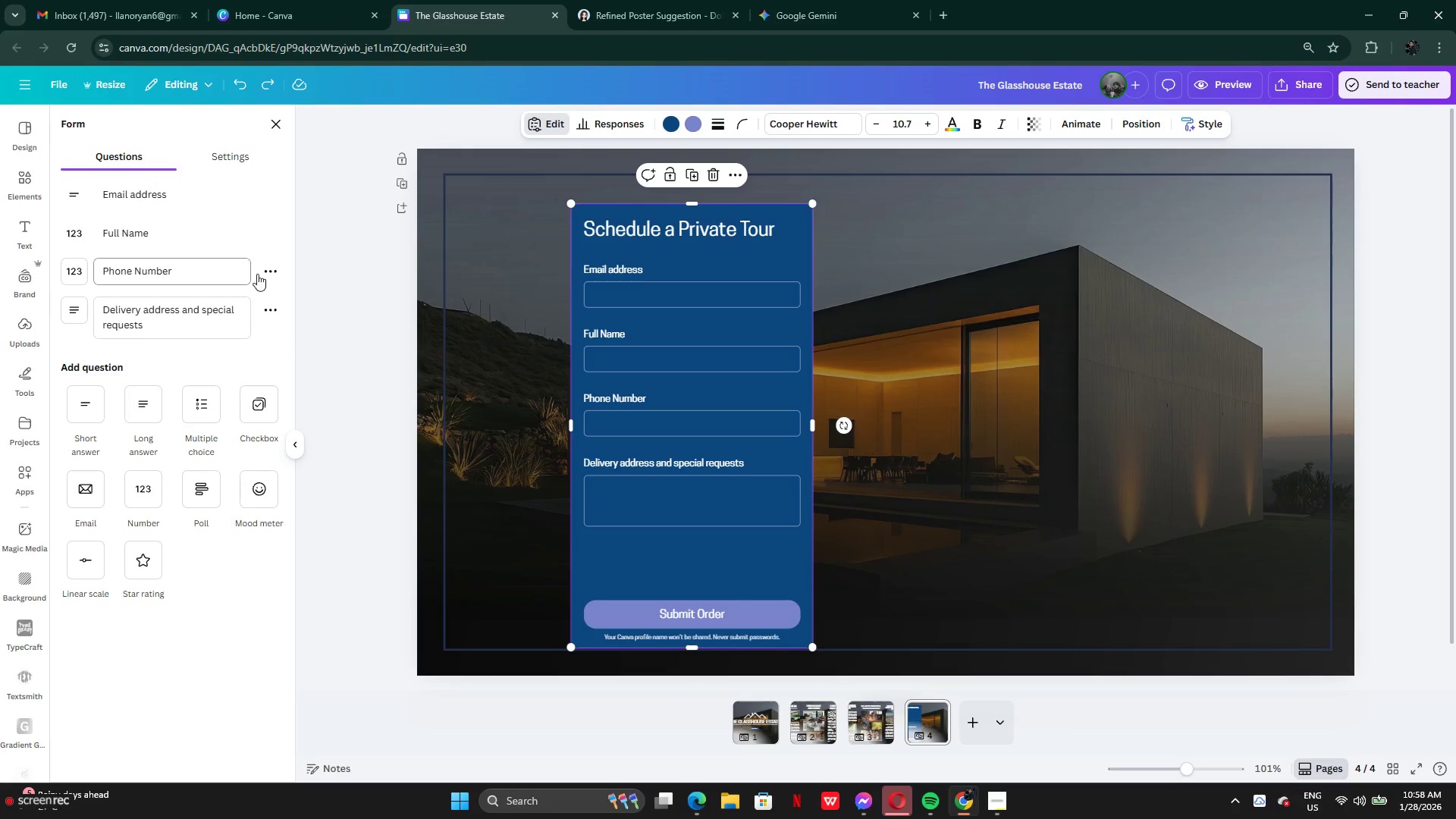 
left_click([270, 278])
 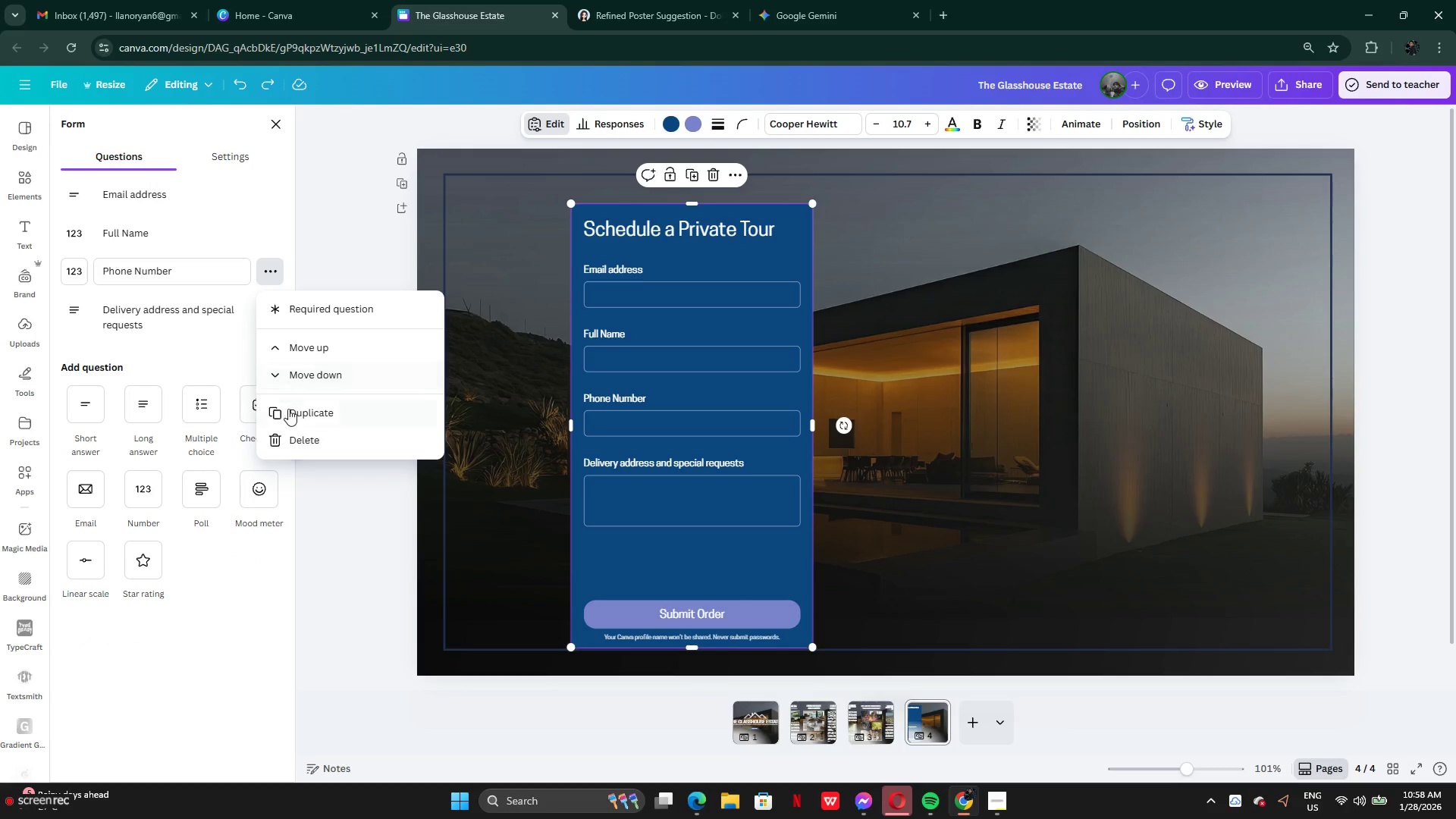 
left_click([291, 411])
 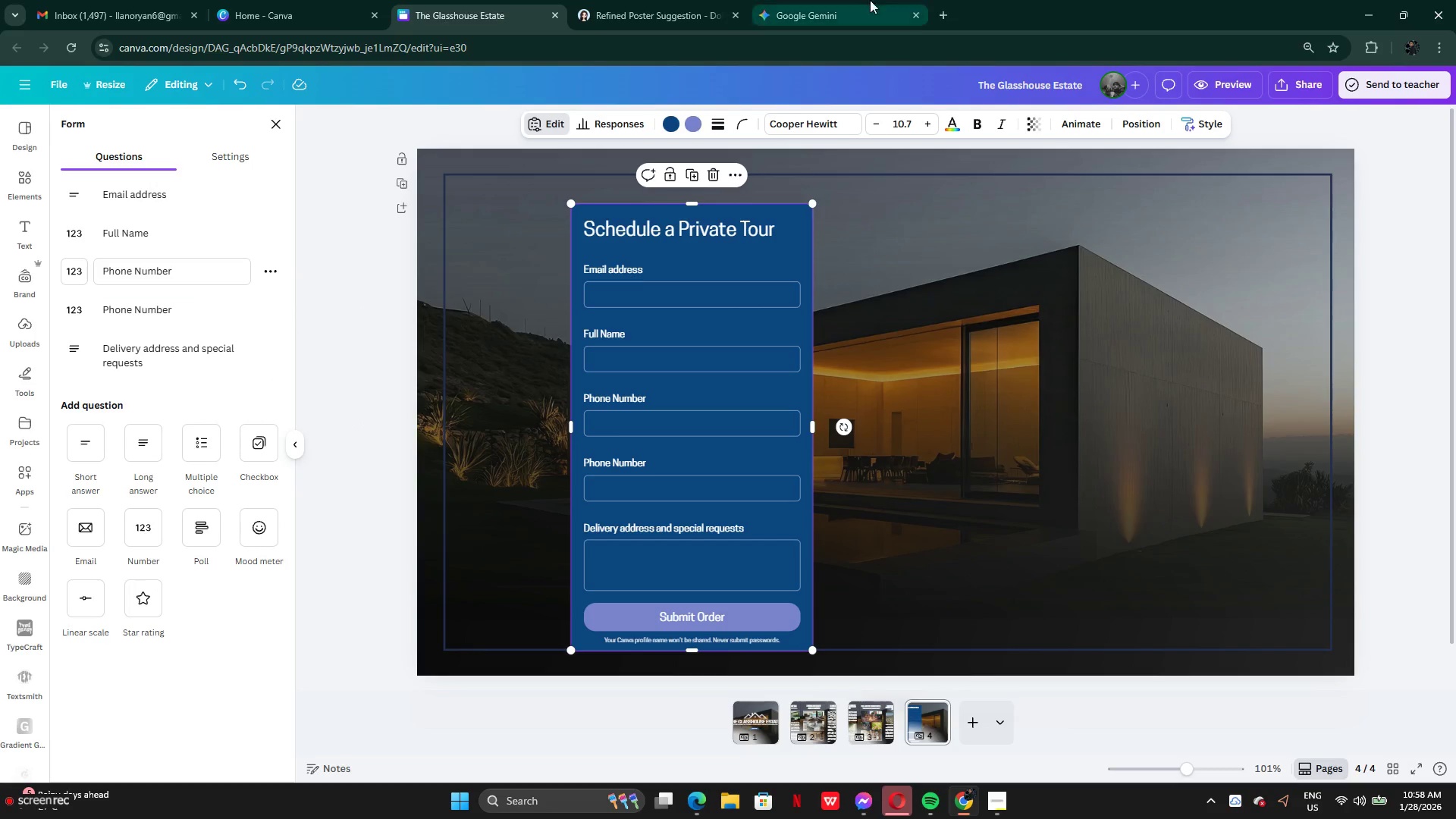 
left_click([802, 24])
 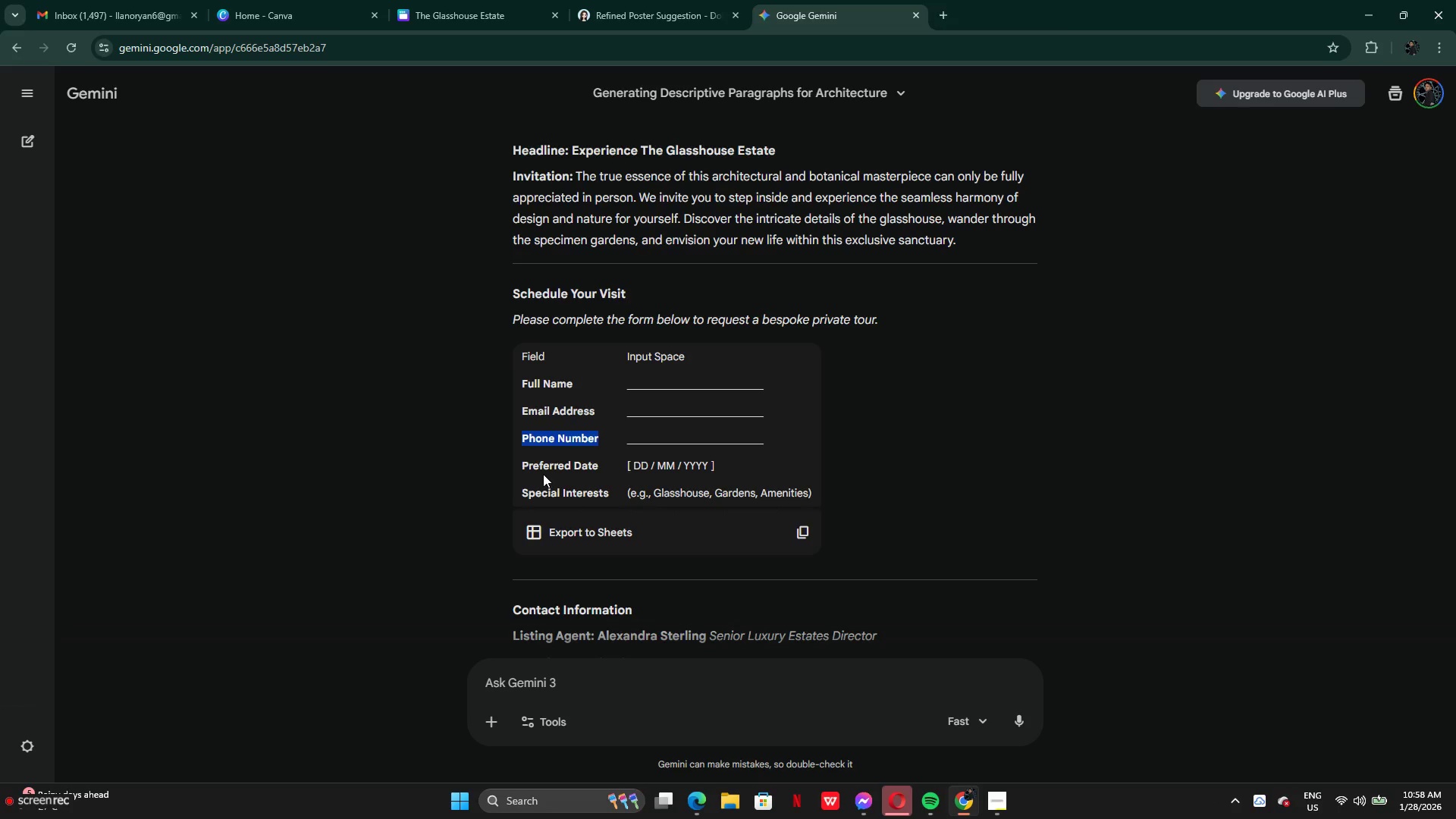 
left_click([513, 466])
 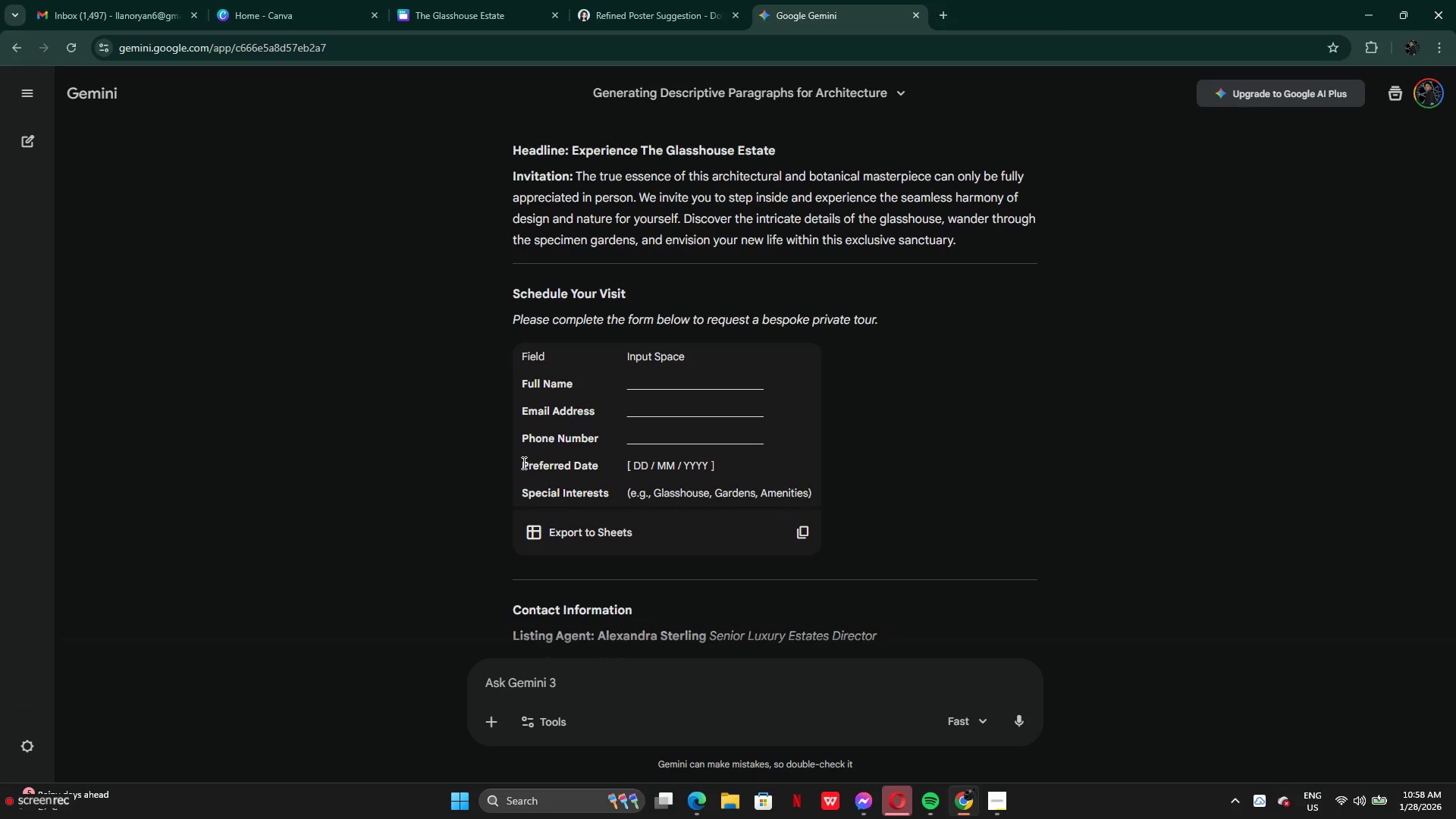 
left_click_drag(start_coordinate=[522, 463], to_coordinate=[617, 463])
 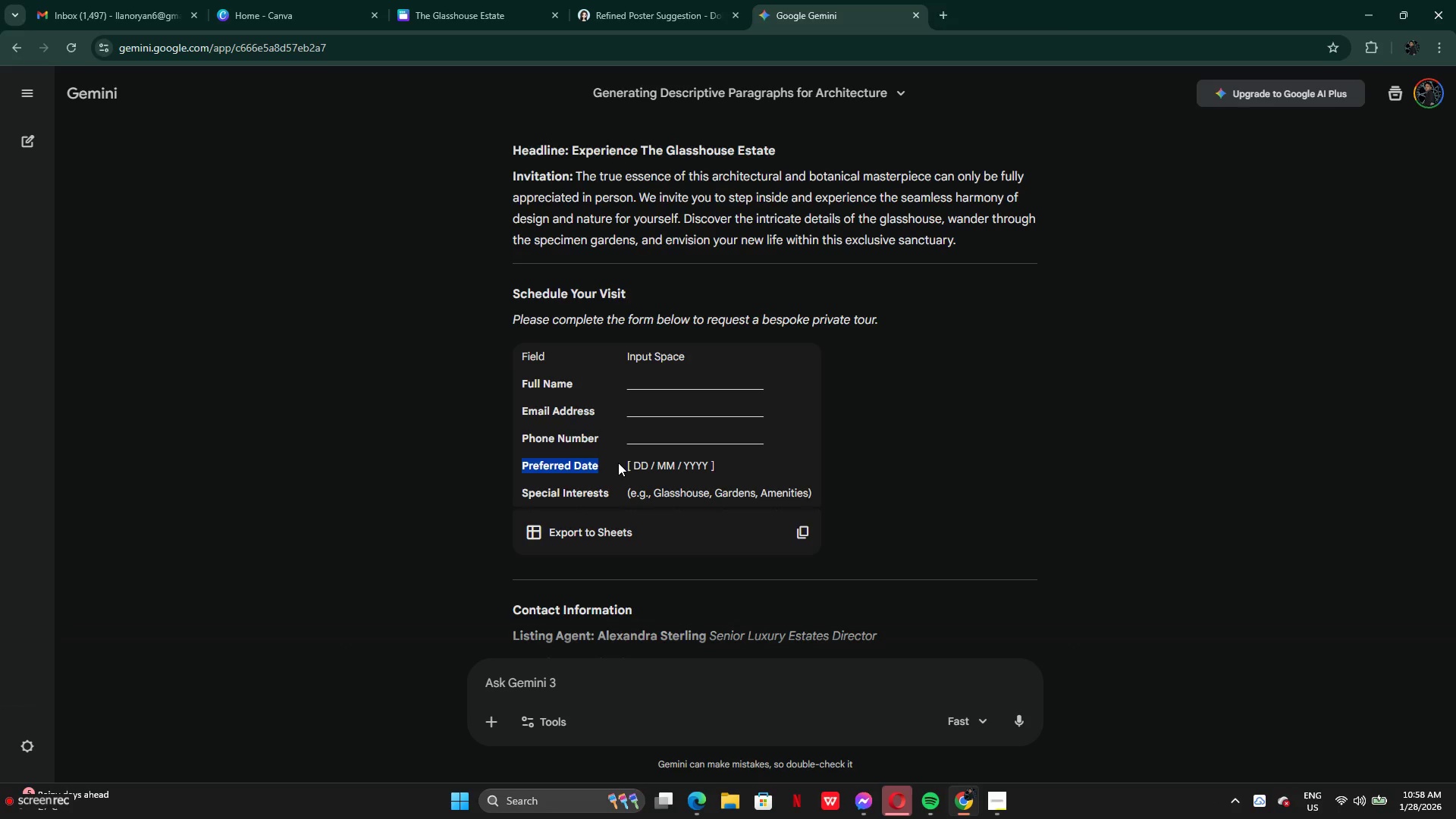 
key(Control+C)
 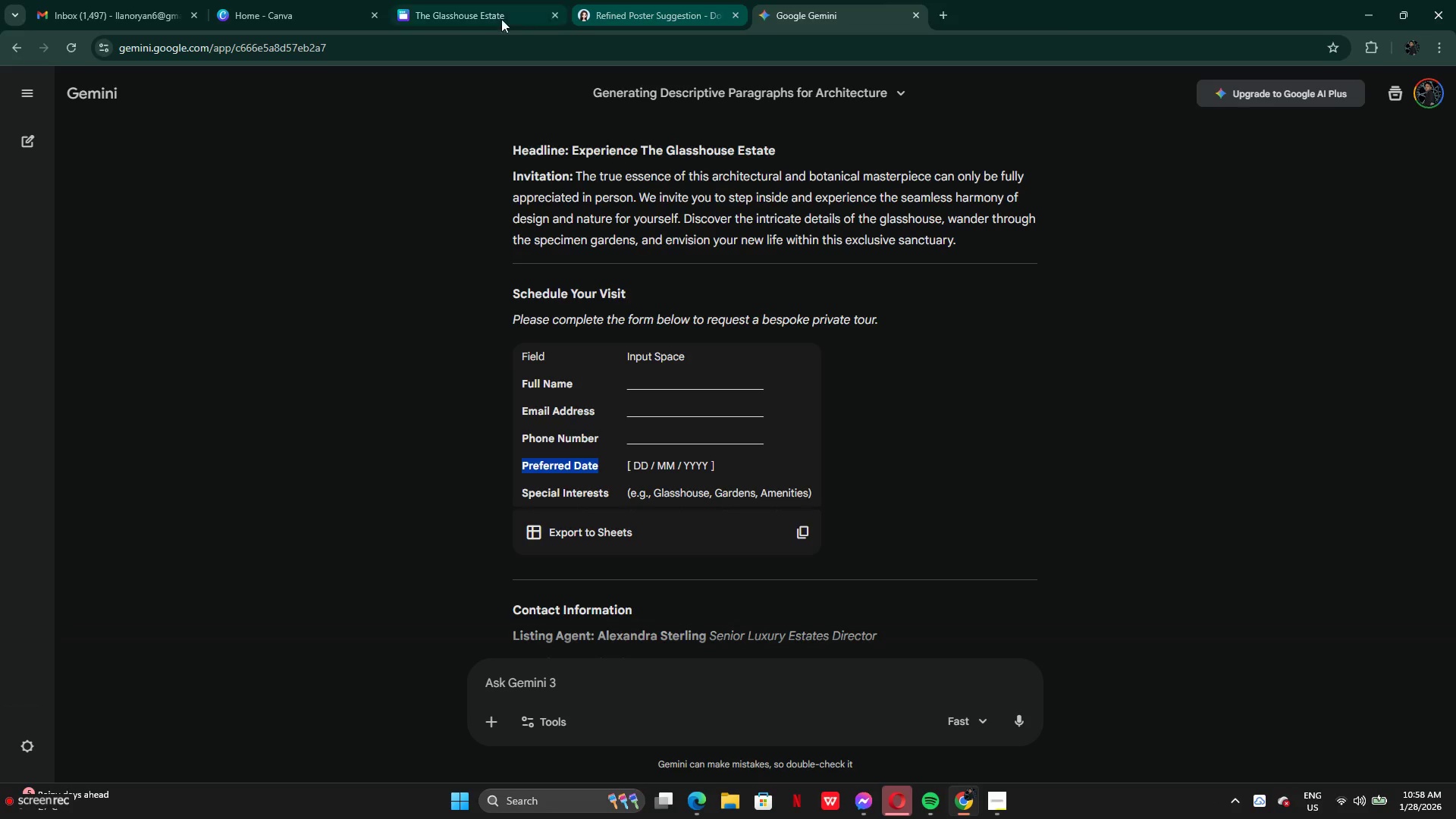 
left_click([464, 14])
 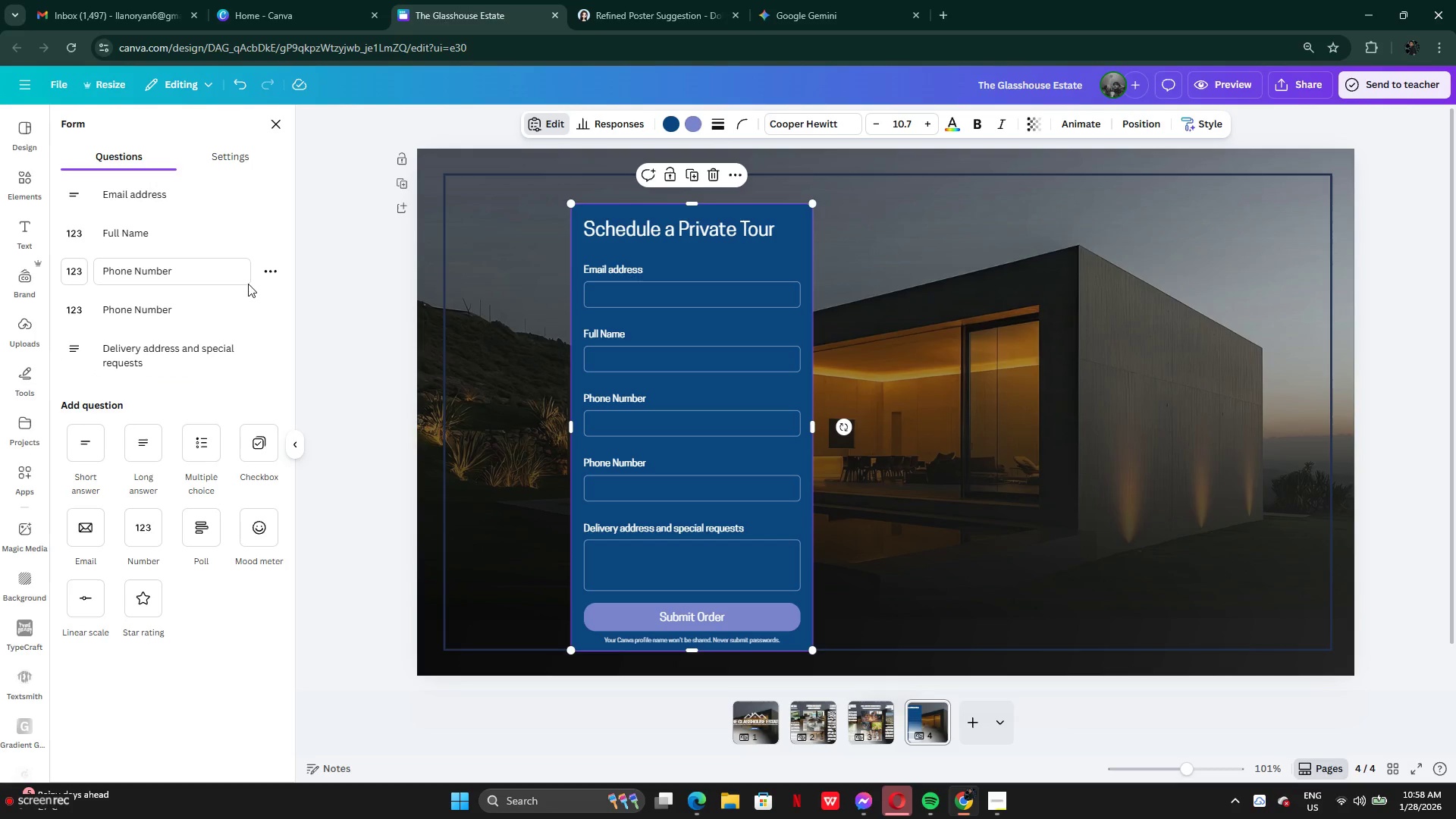 
left_click([276, 276])
 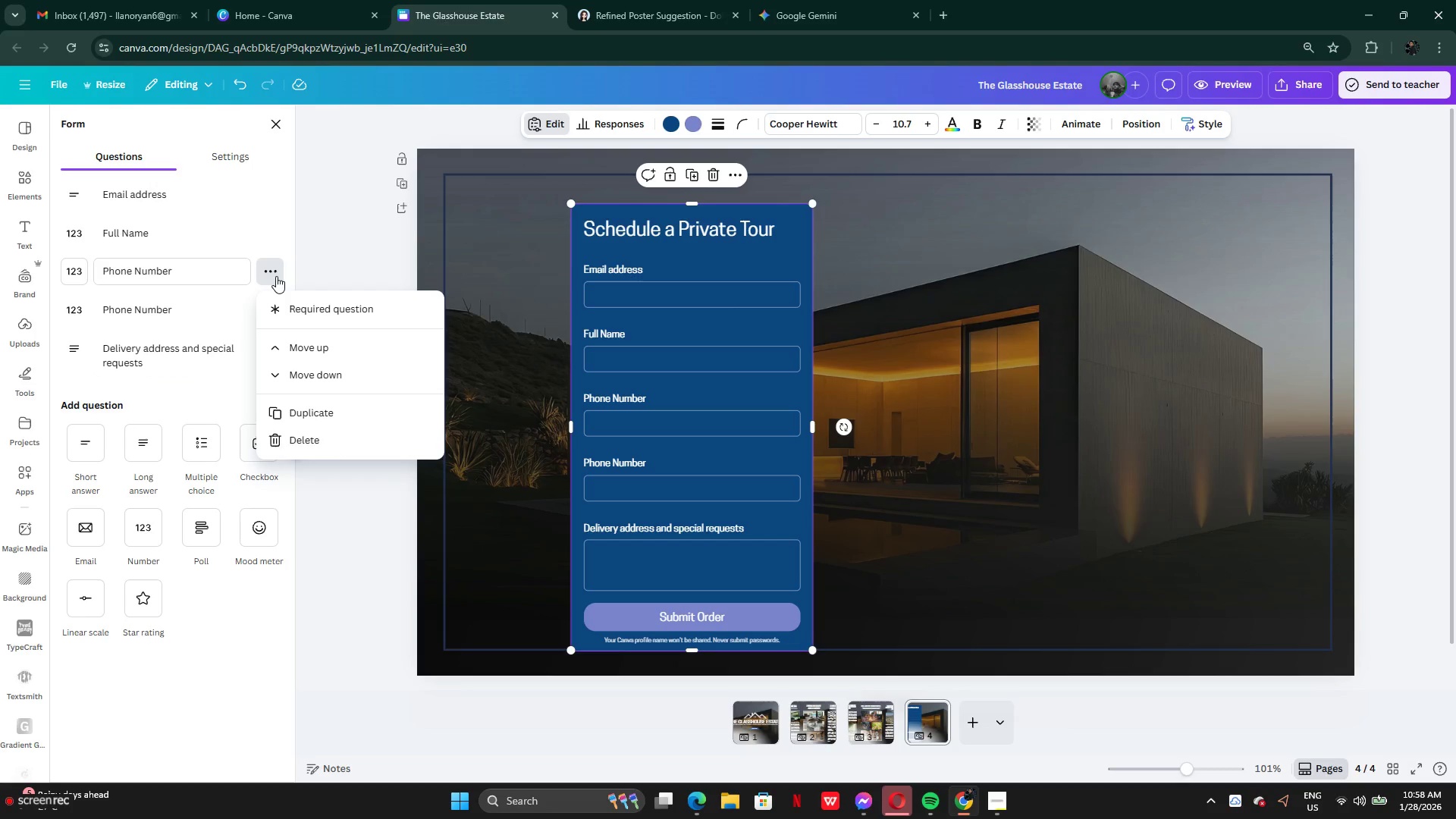 
left_click([192, 312])
 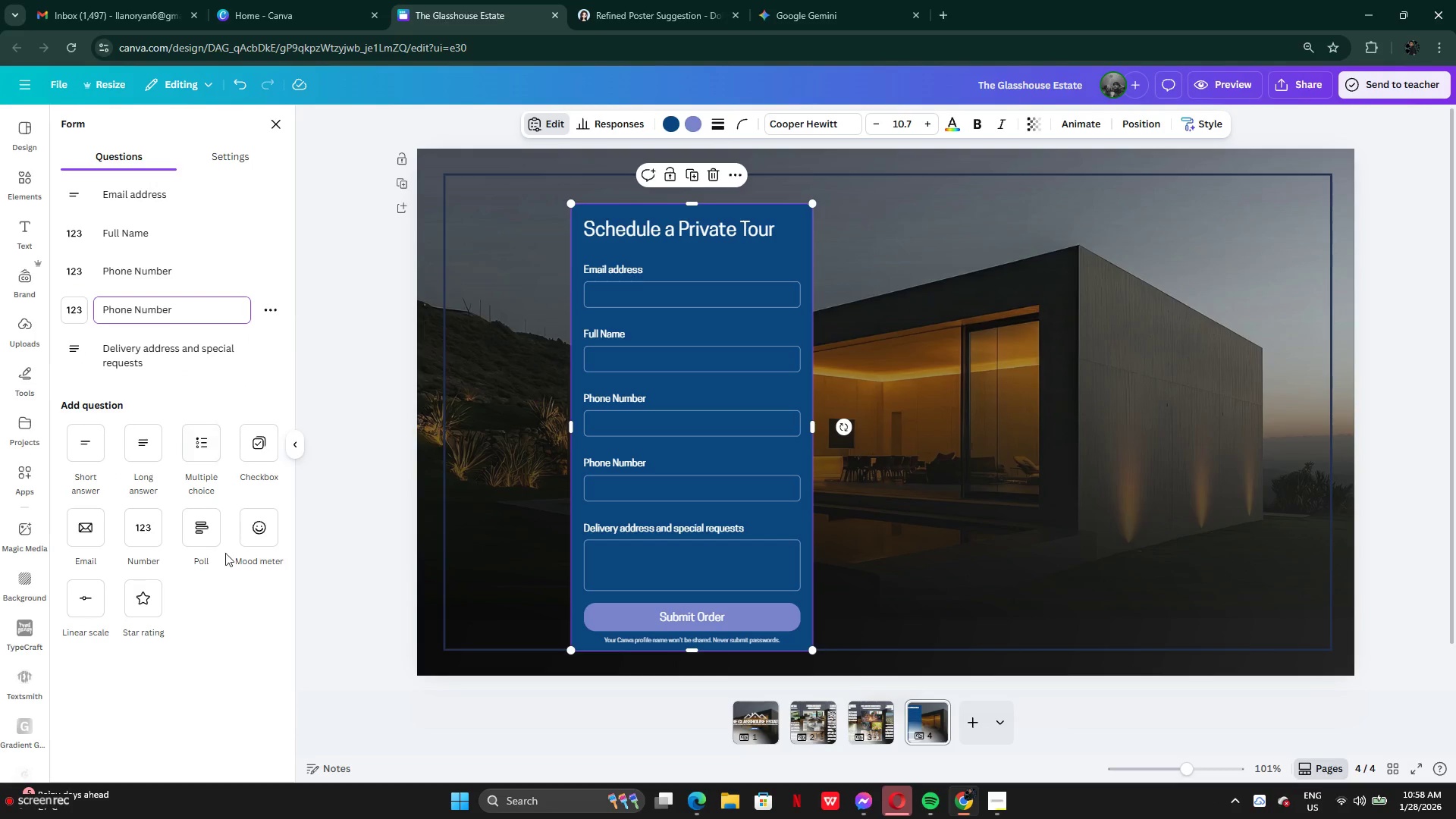 
wait(13.05)
 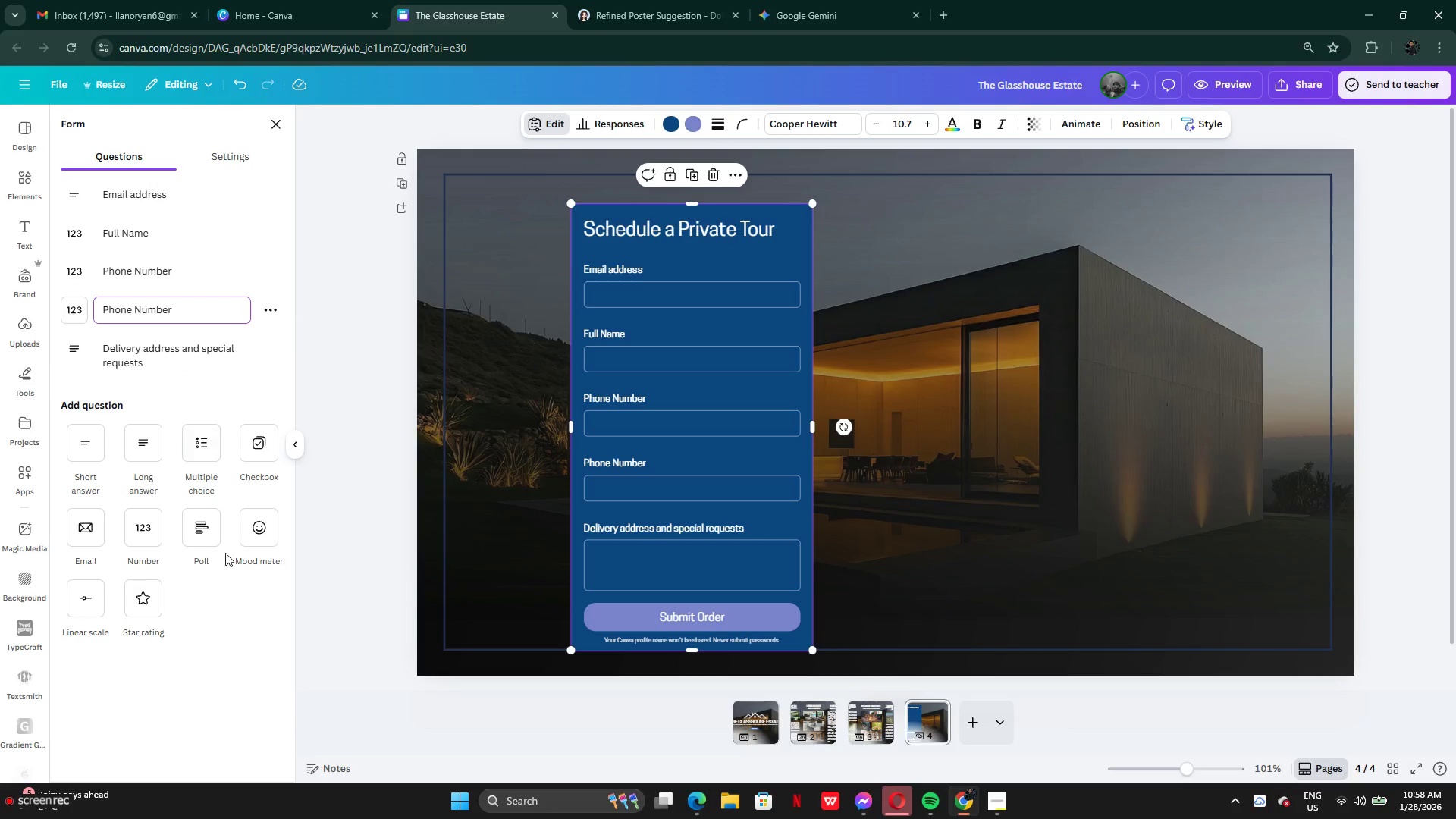 
left_click([141, 542])
 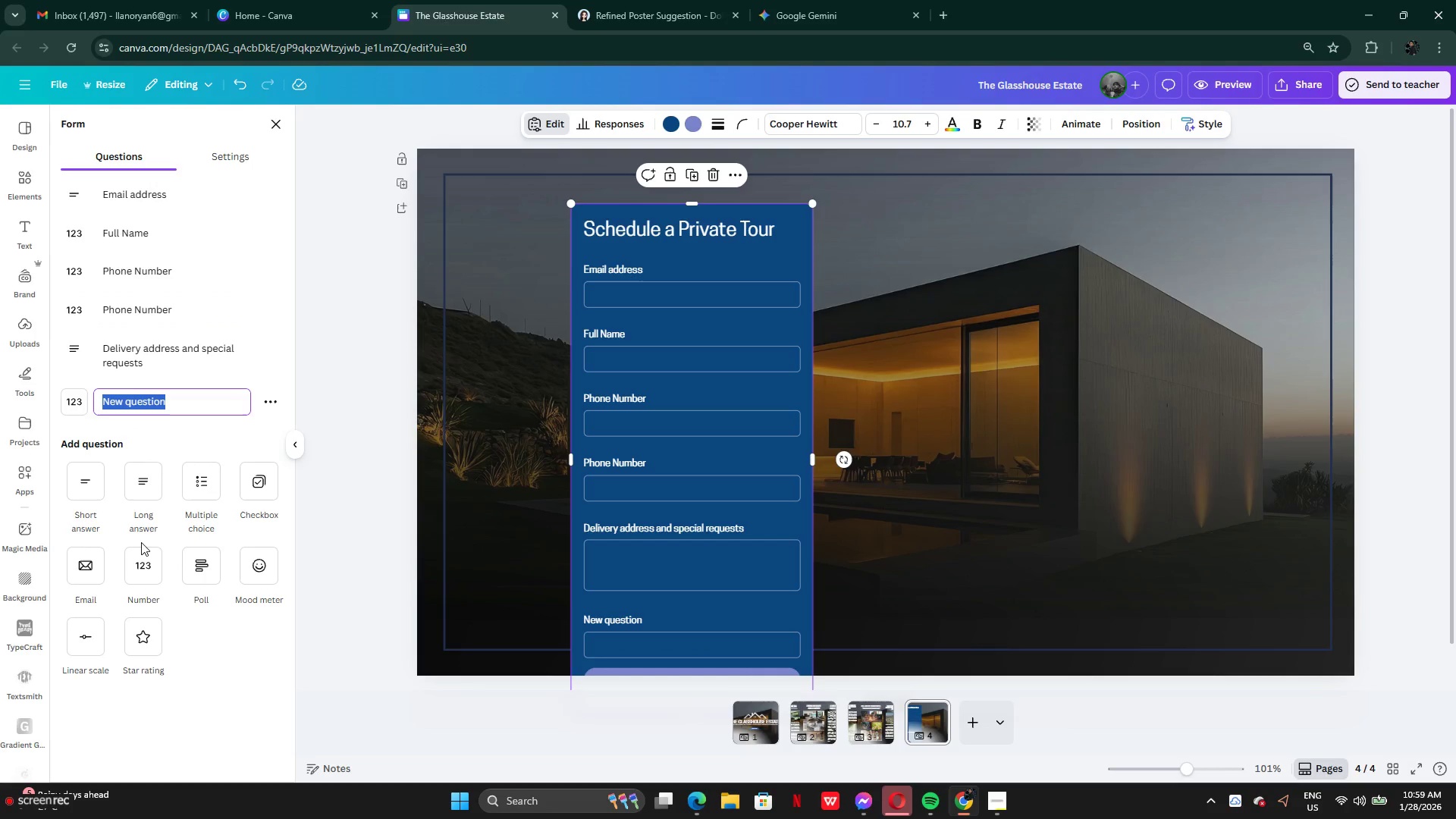 
wait(5.38)
 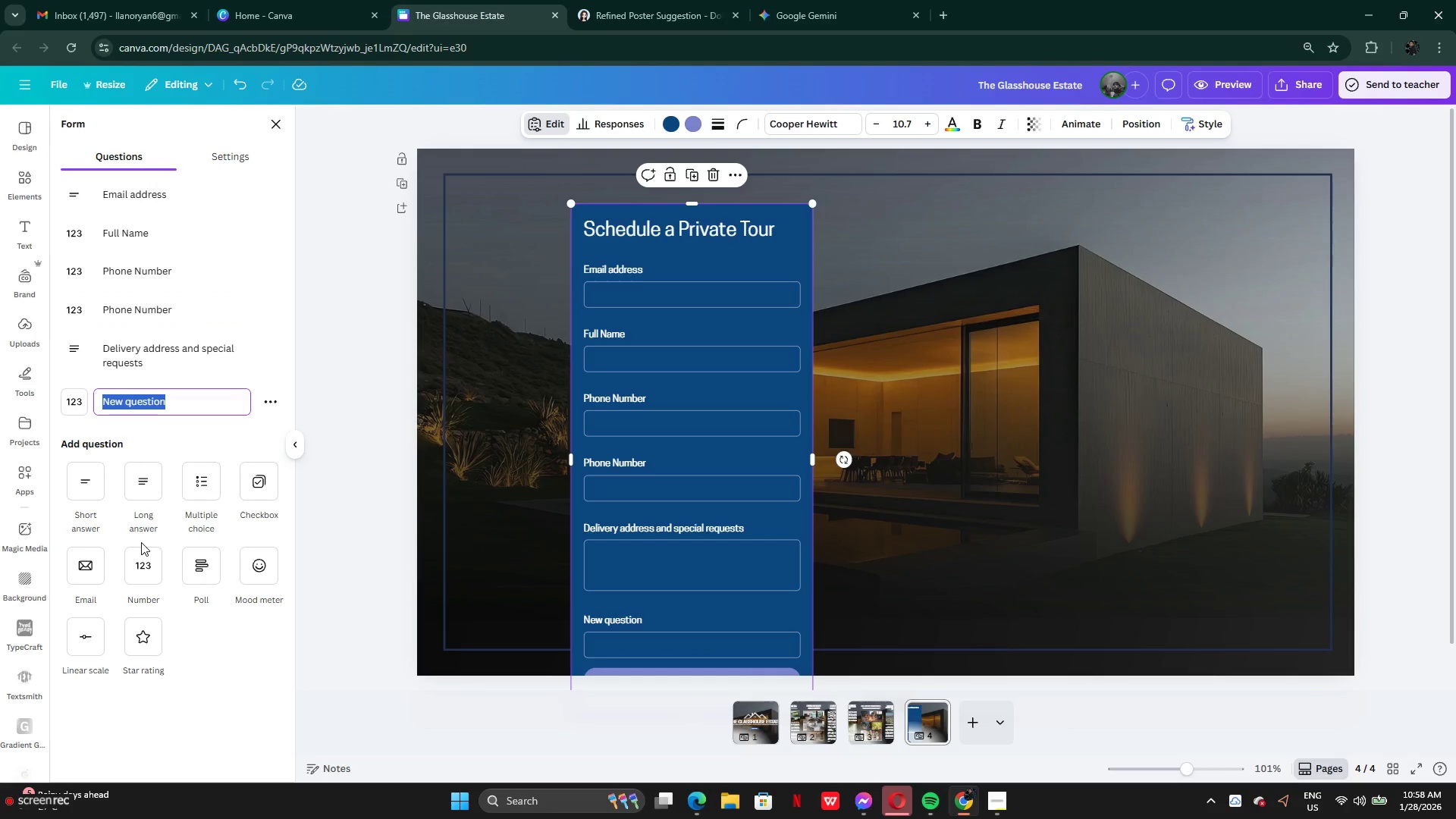 
left_click([74, 398])
 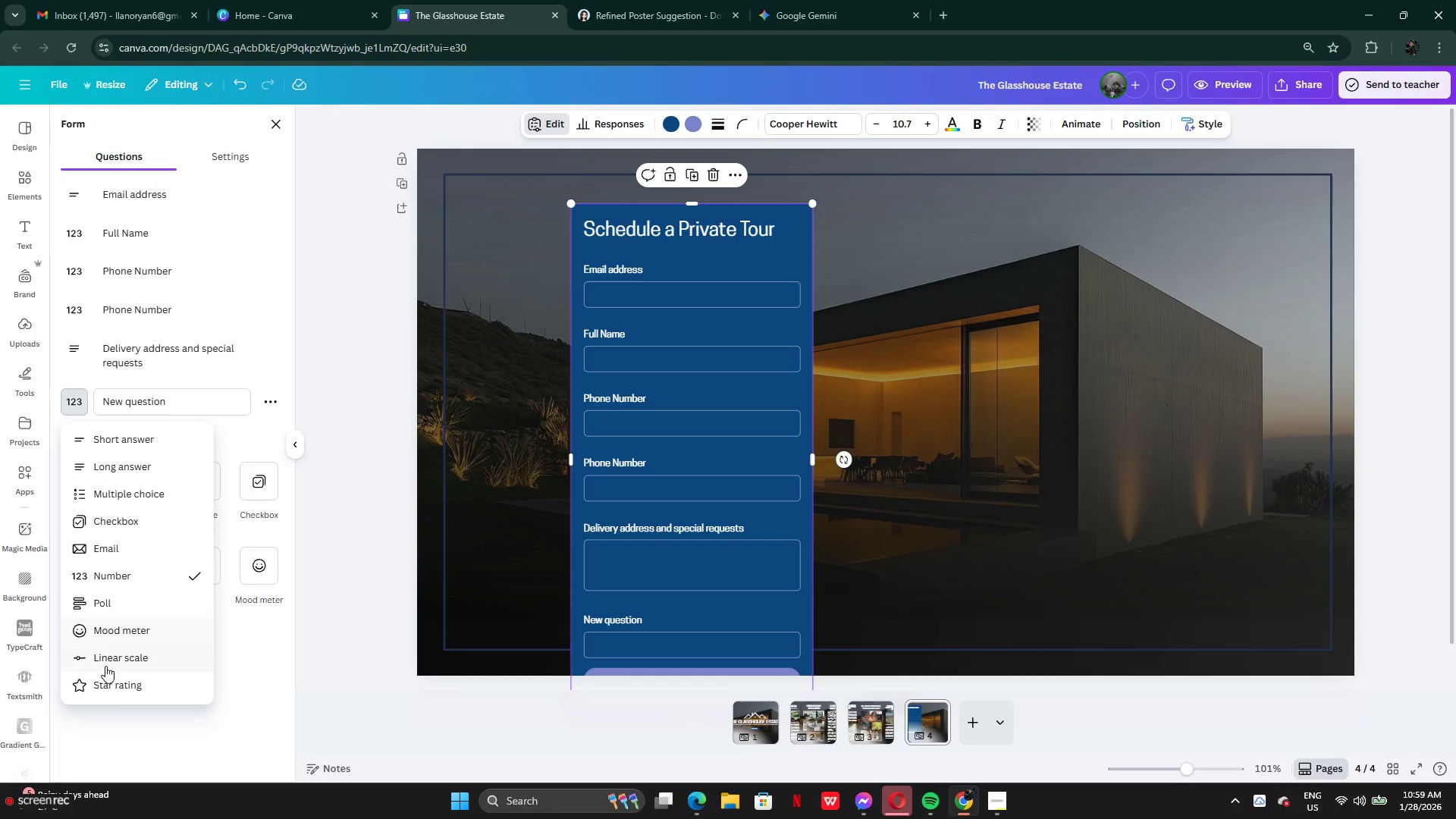 
scroll: coordinate [108, 606], scroll_direction: none, amount: 0.0
 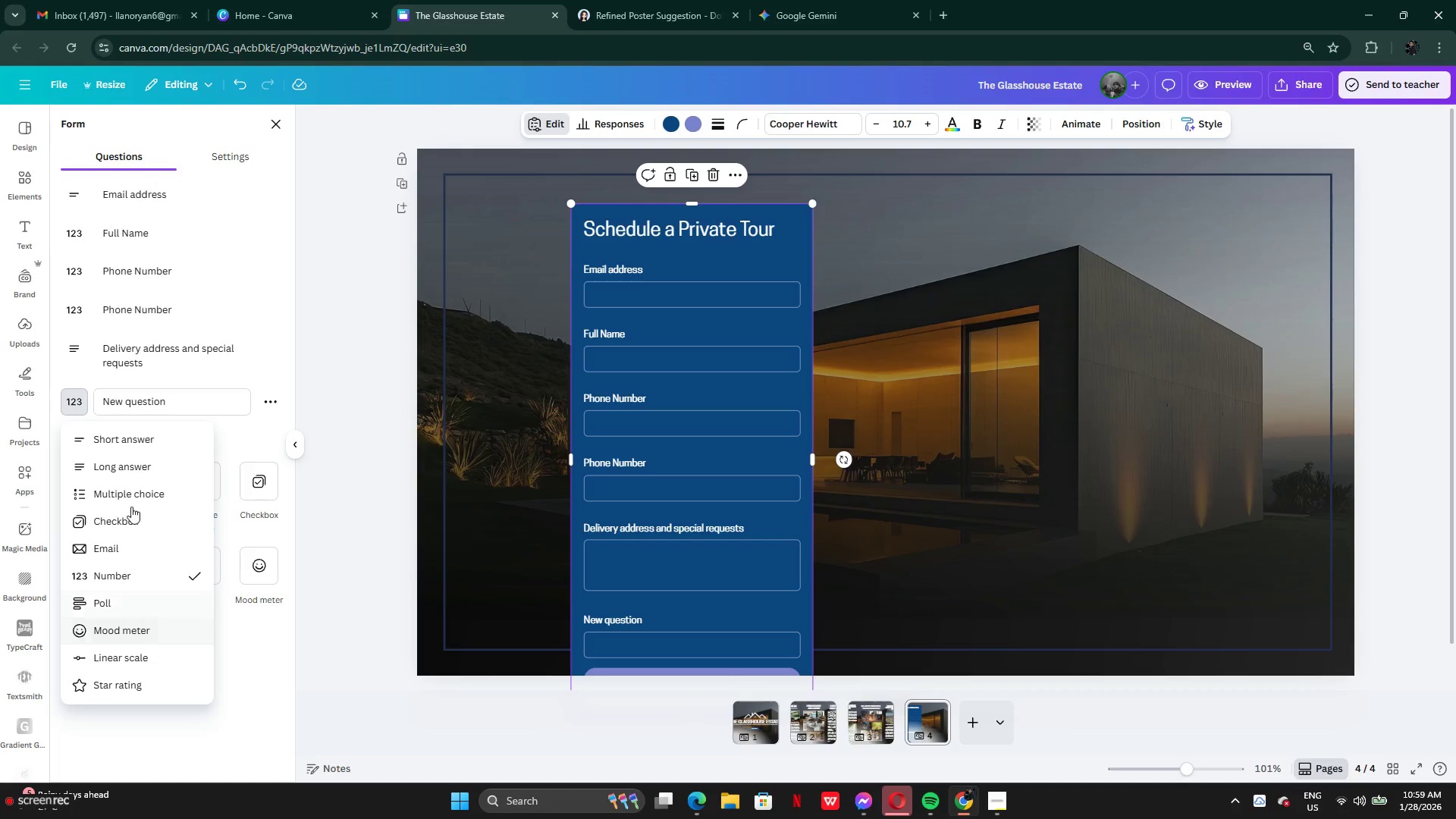 
left_click([234, 407])
 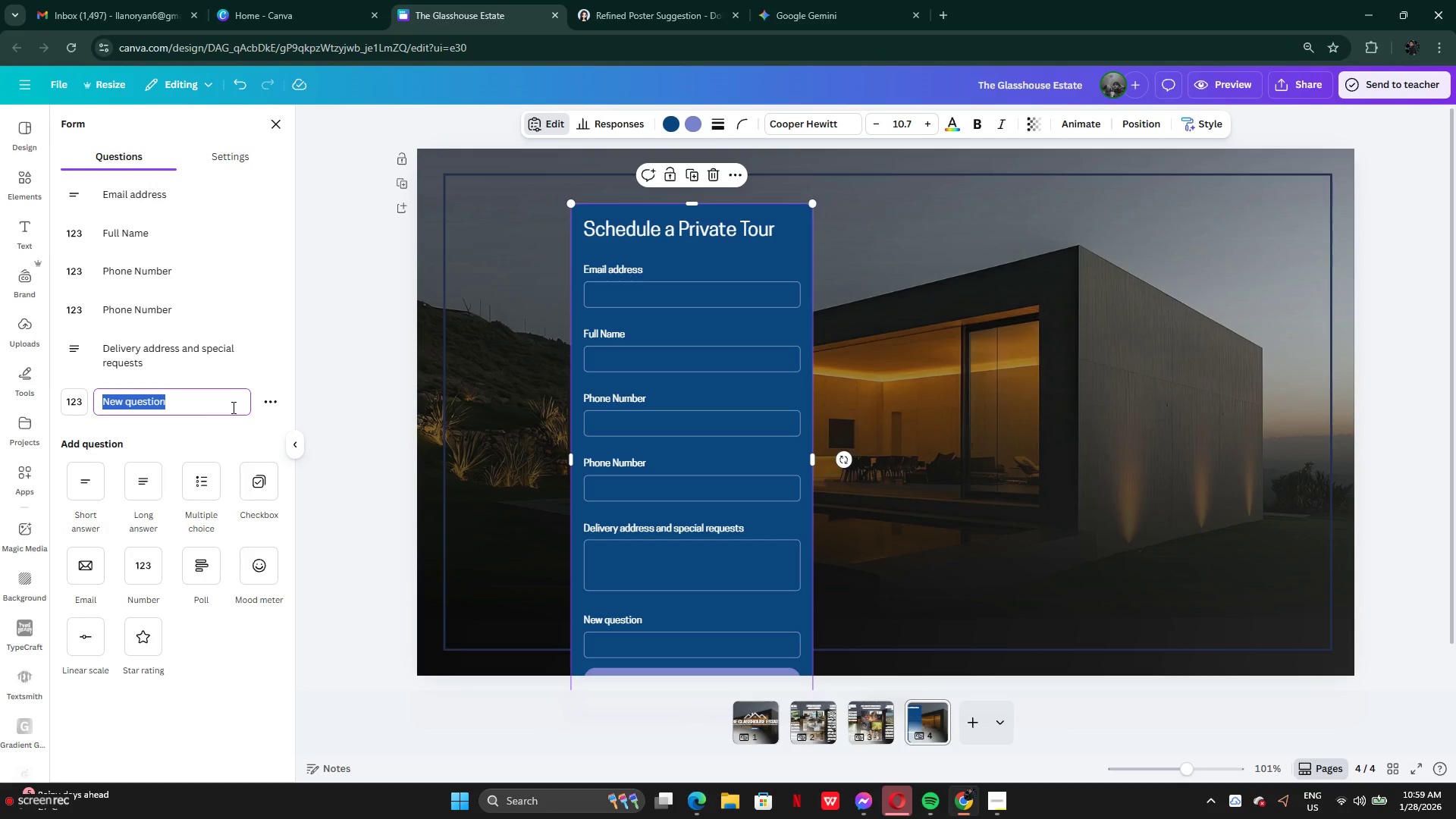 
key(Control+V)
 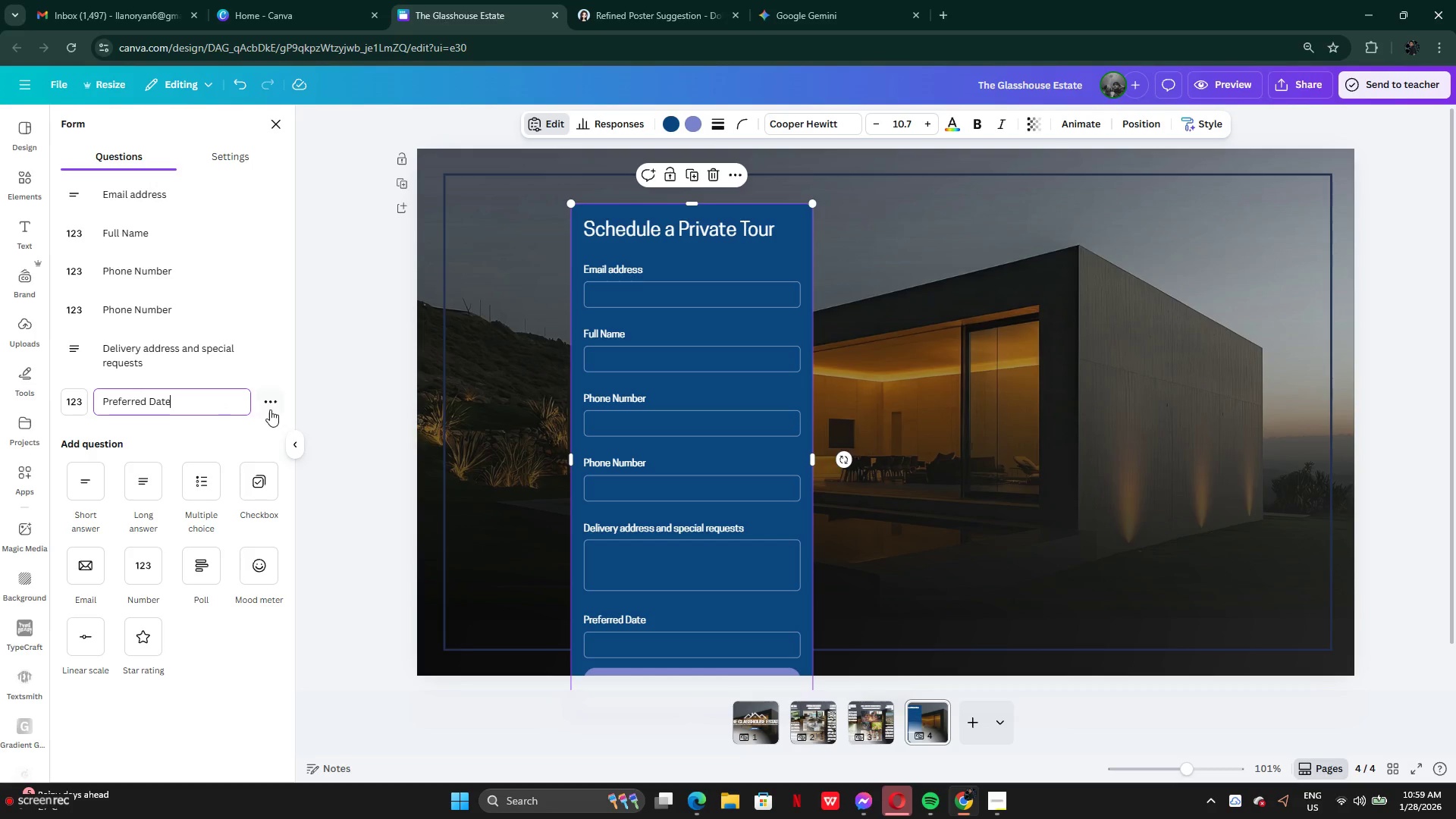 
left_click_drag(start_coordinate=[270, 407], to_coordinate=[262, 341])
 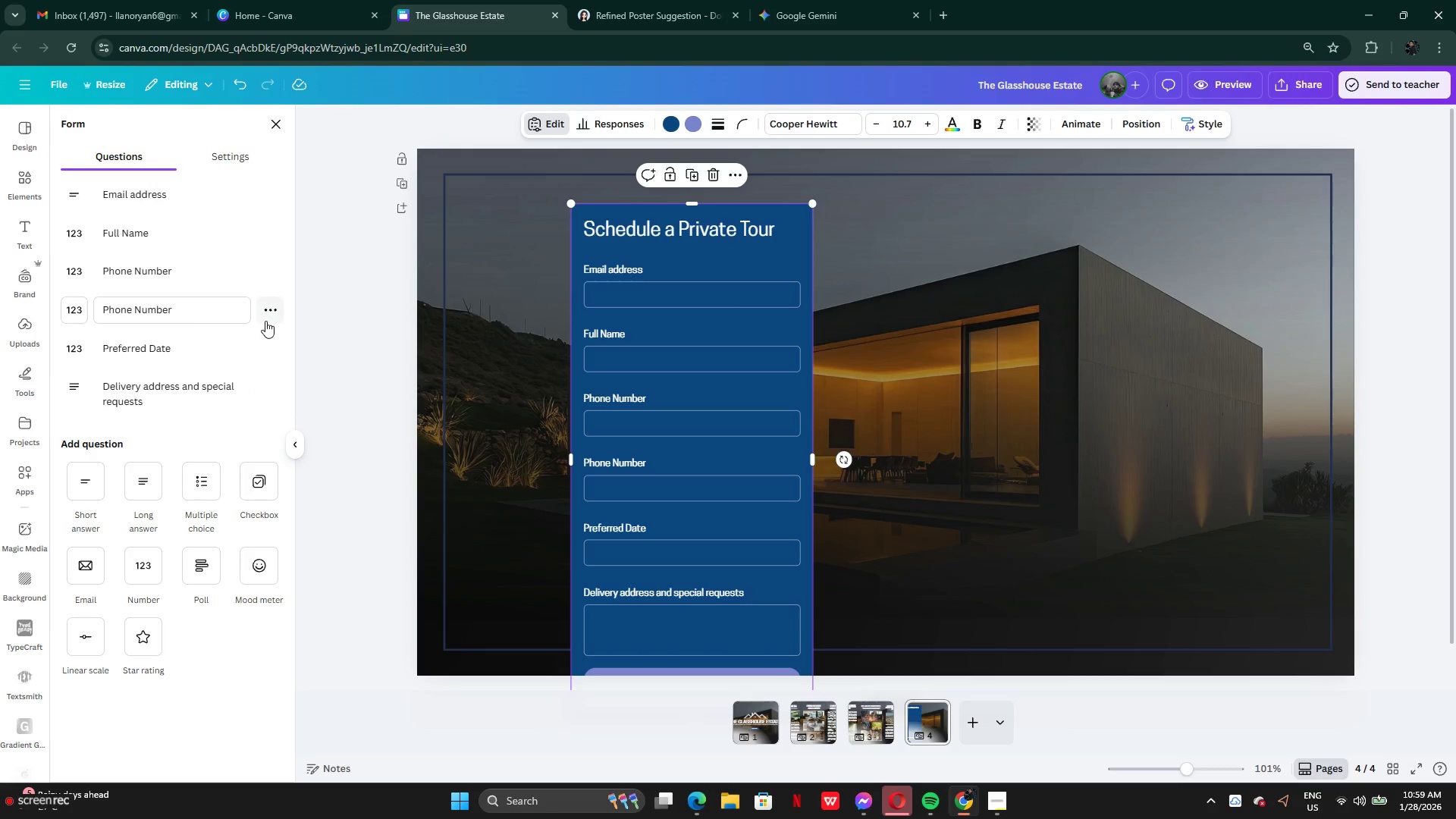 
left_click([267, 319])
 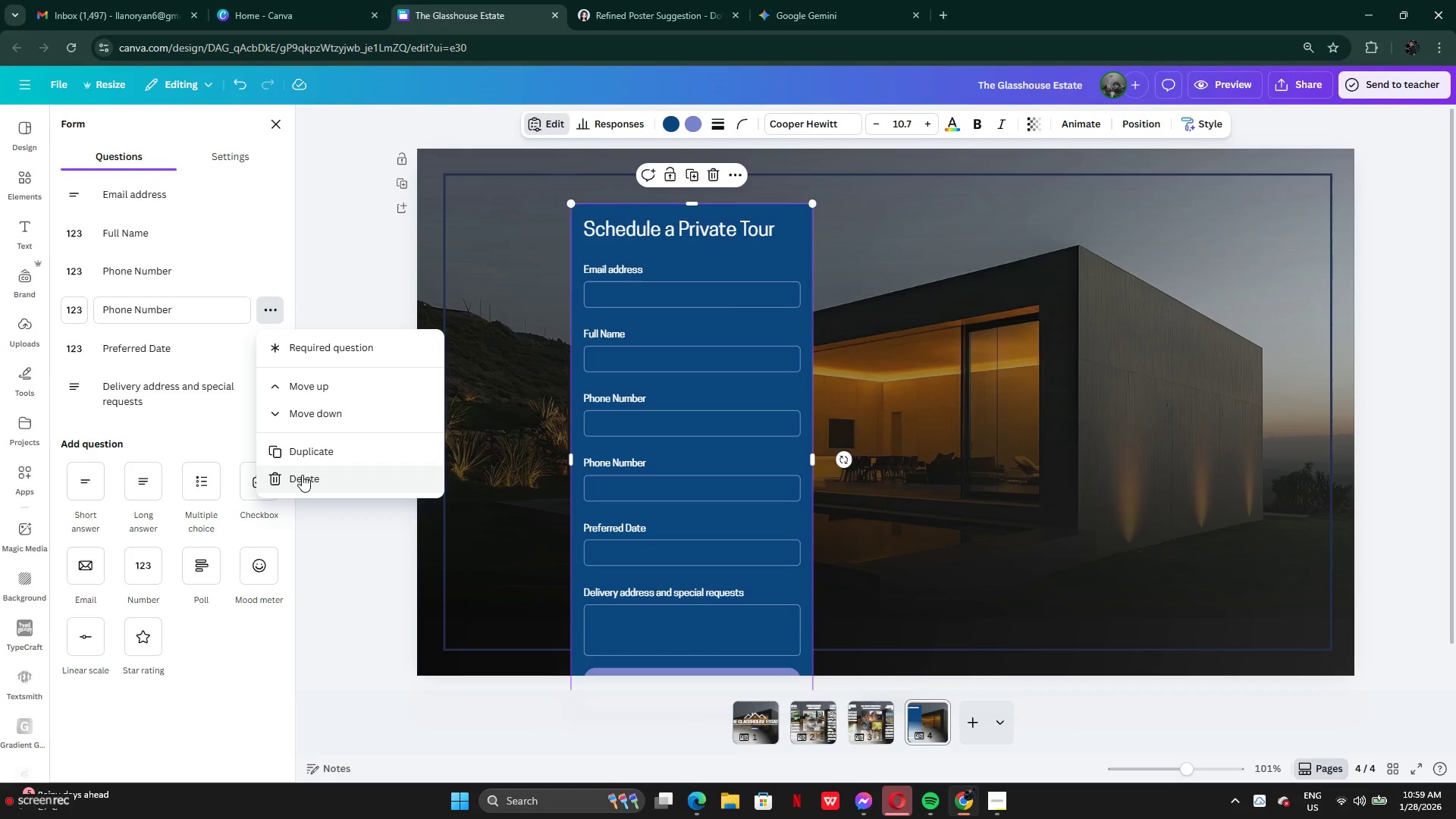 
left_click([302, 475])
 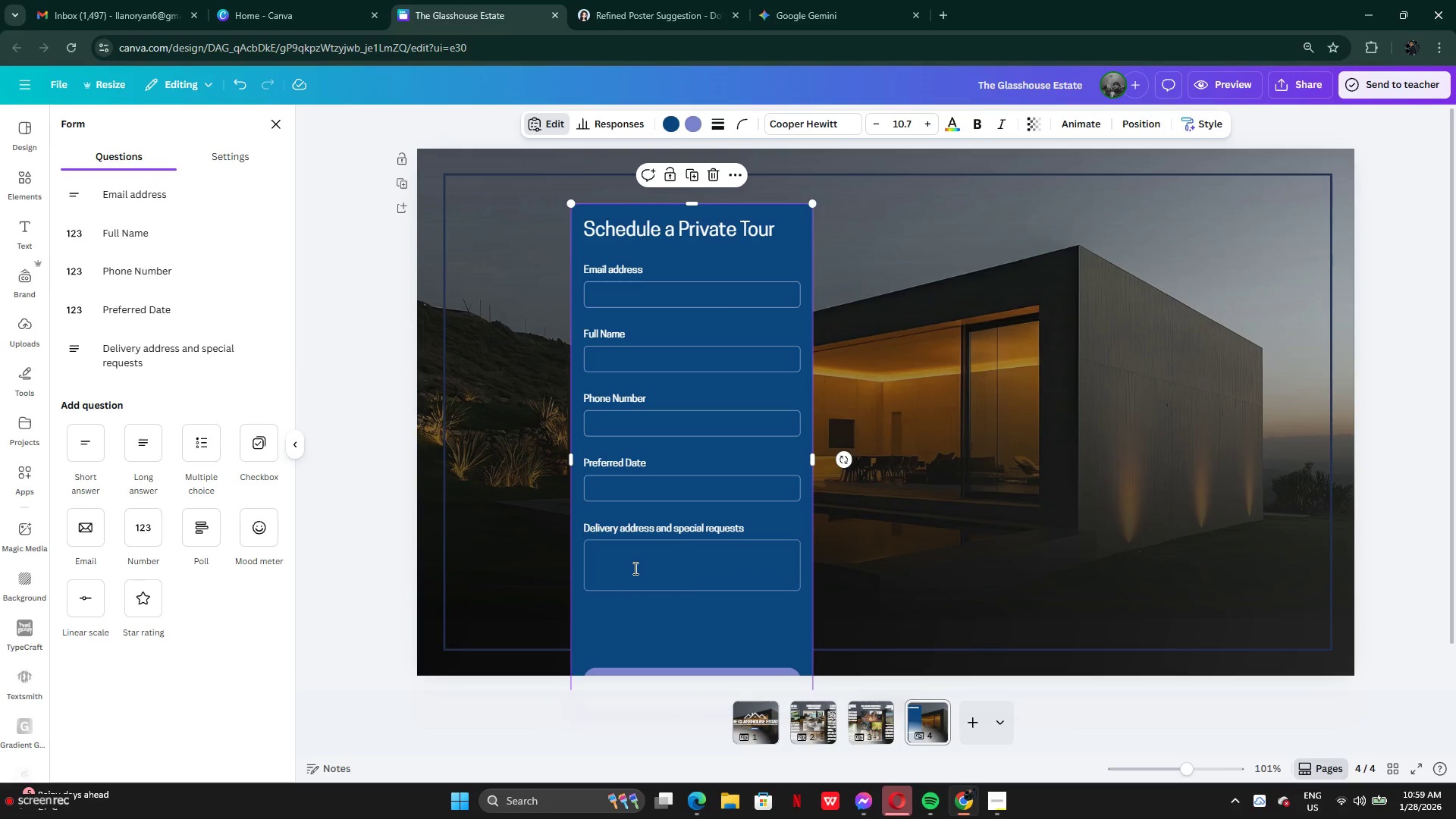 
wait(5.36)
 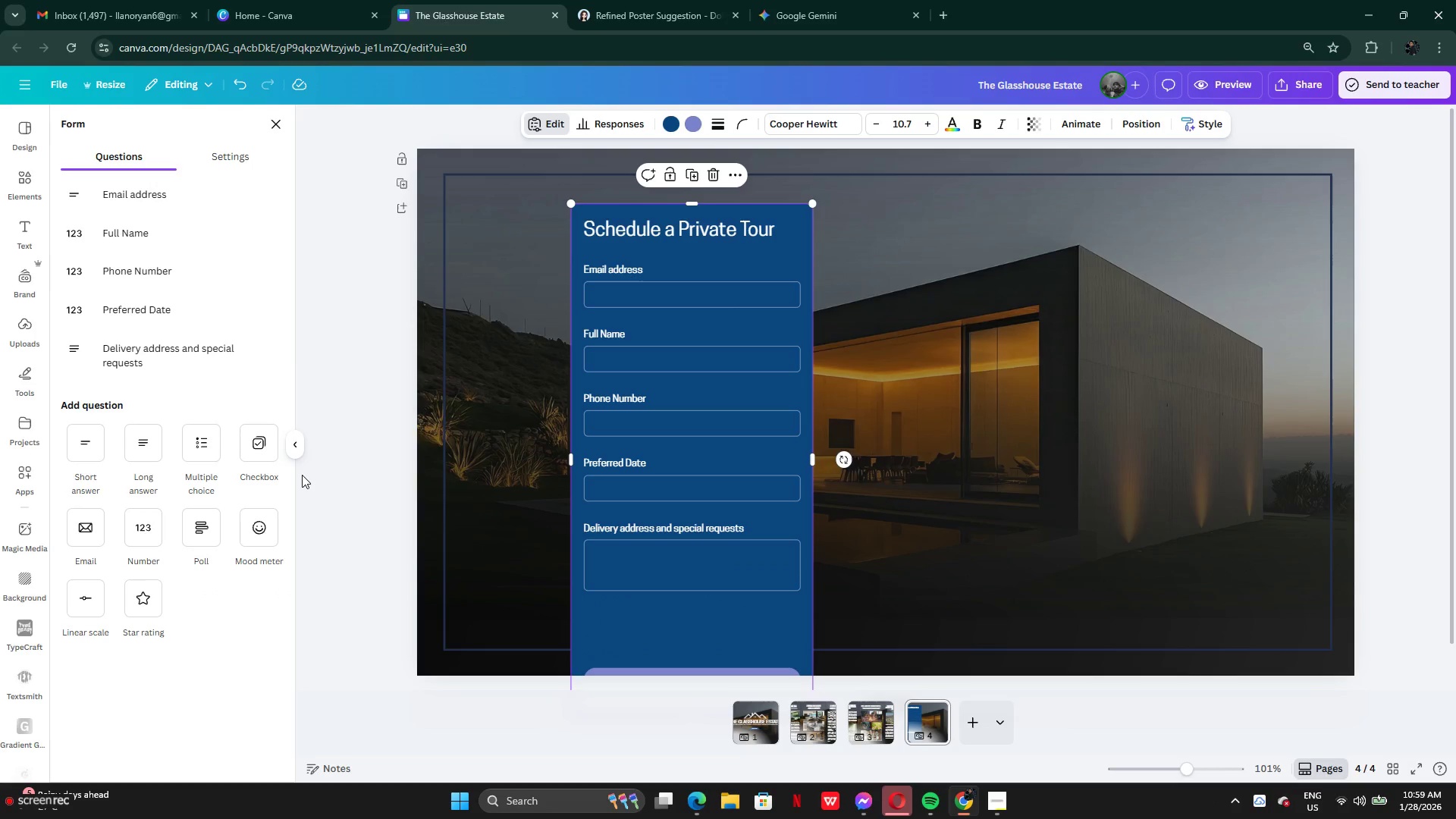 
left_click([799, 13])
 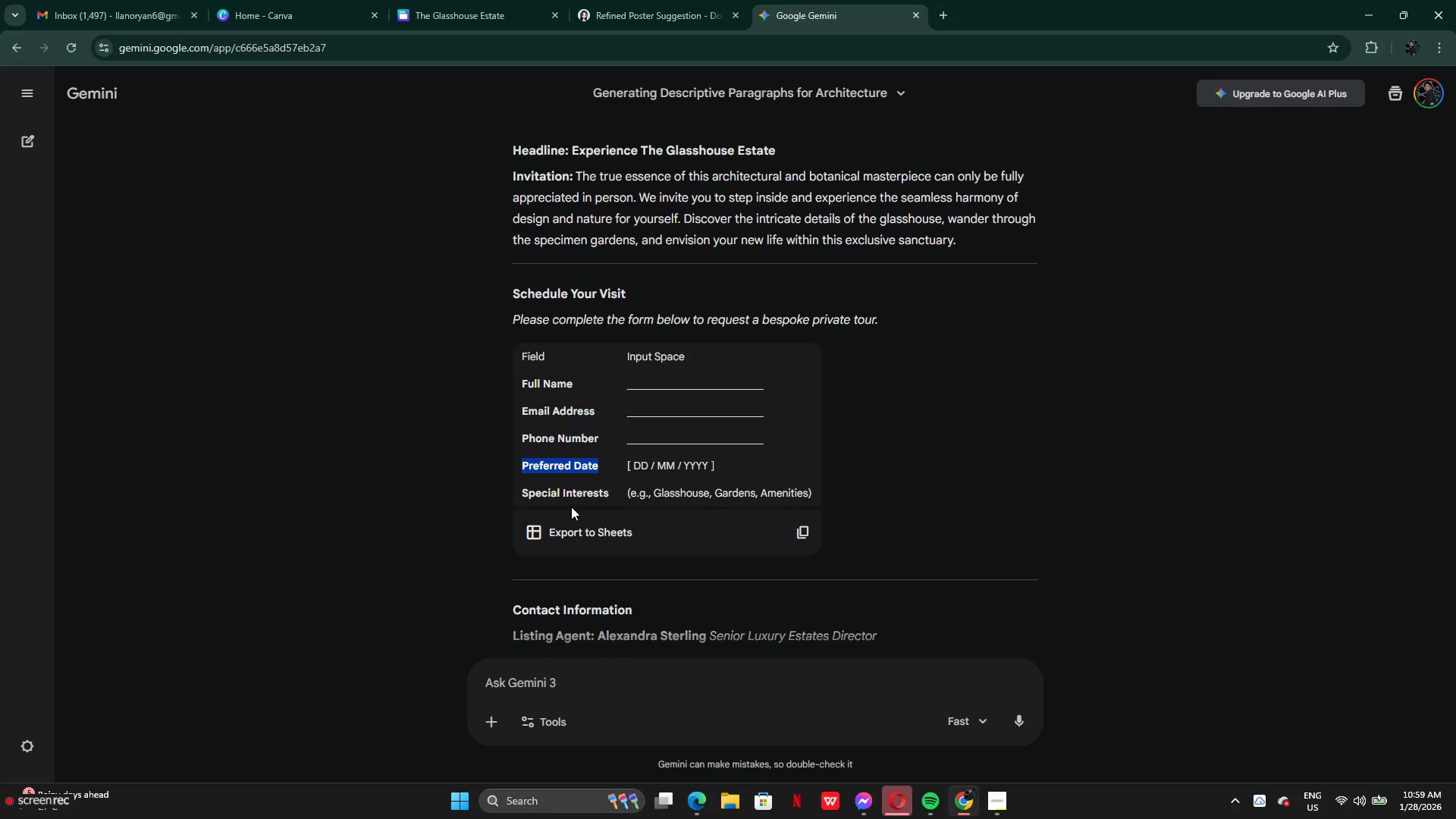 
left_click([564, 494])
 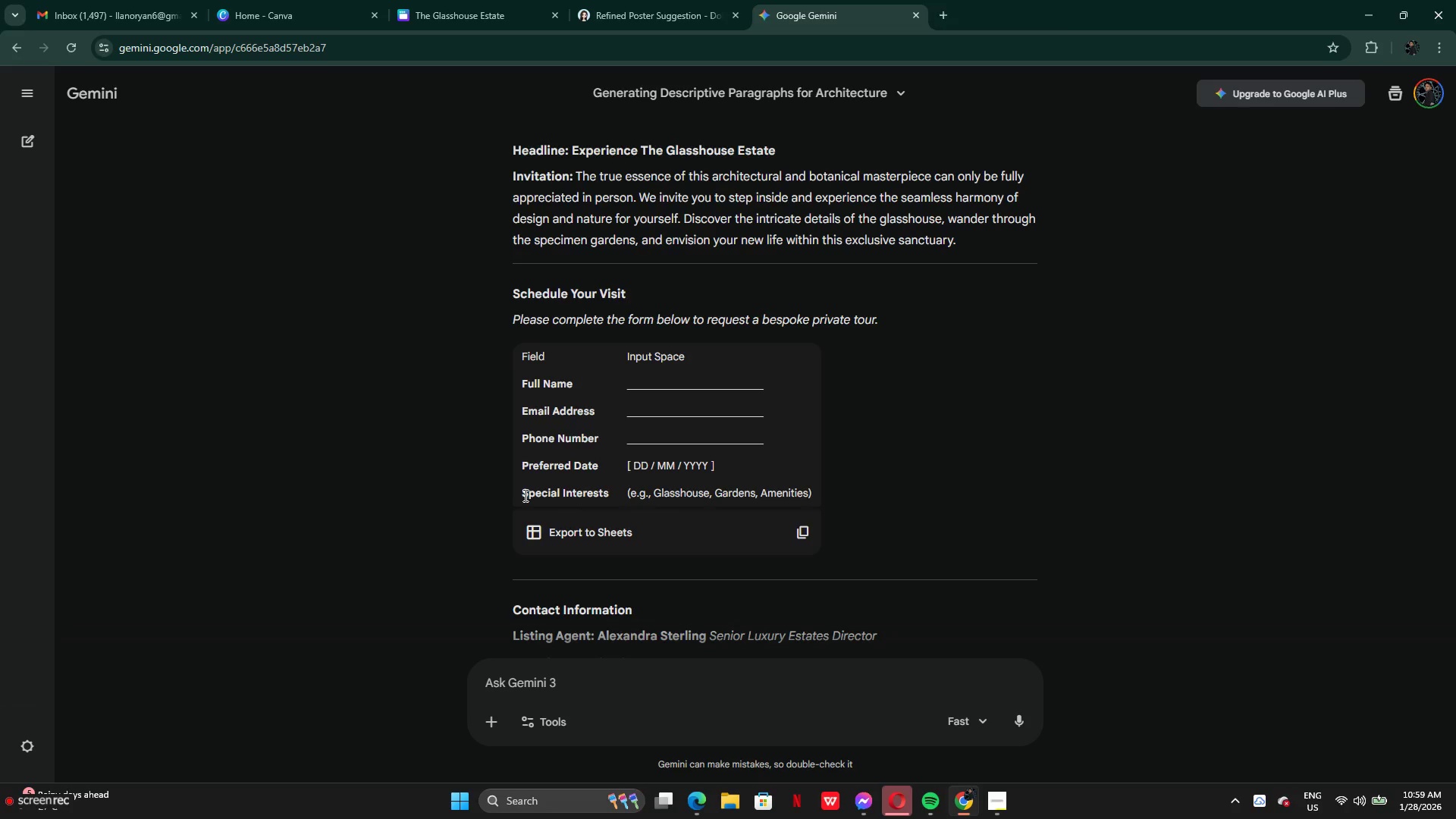 
left_click_drag(start_coordinate=[524, 495], to_coordinate=[623, 494])
 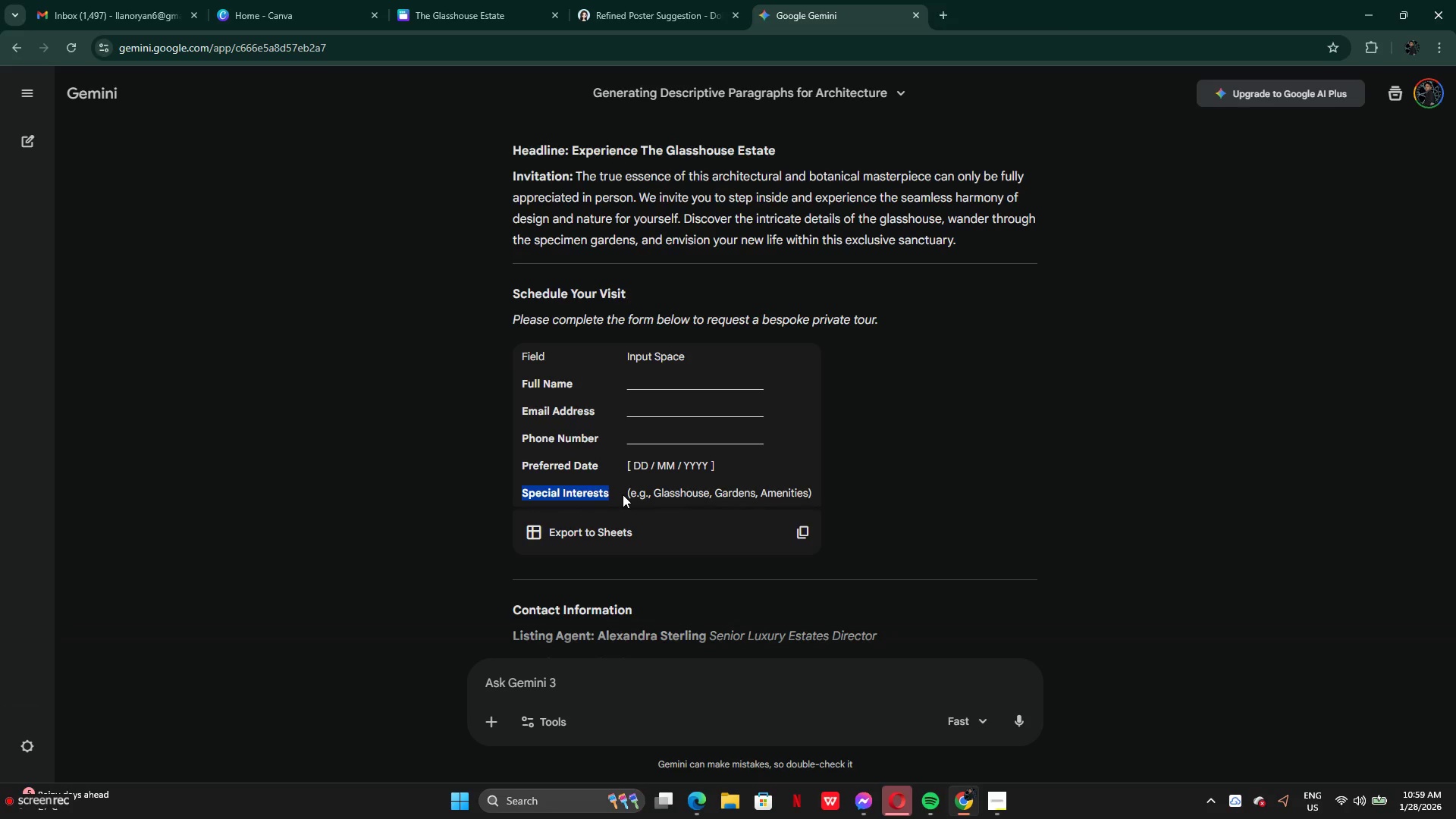 
key(Control+C)
 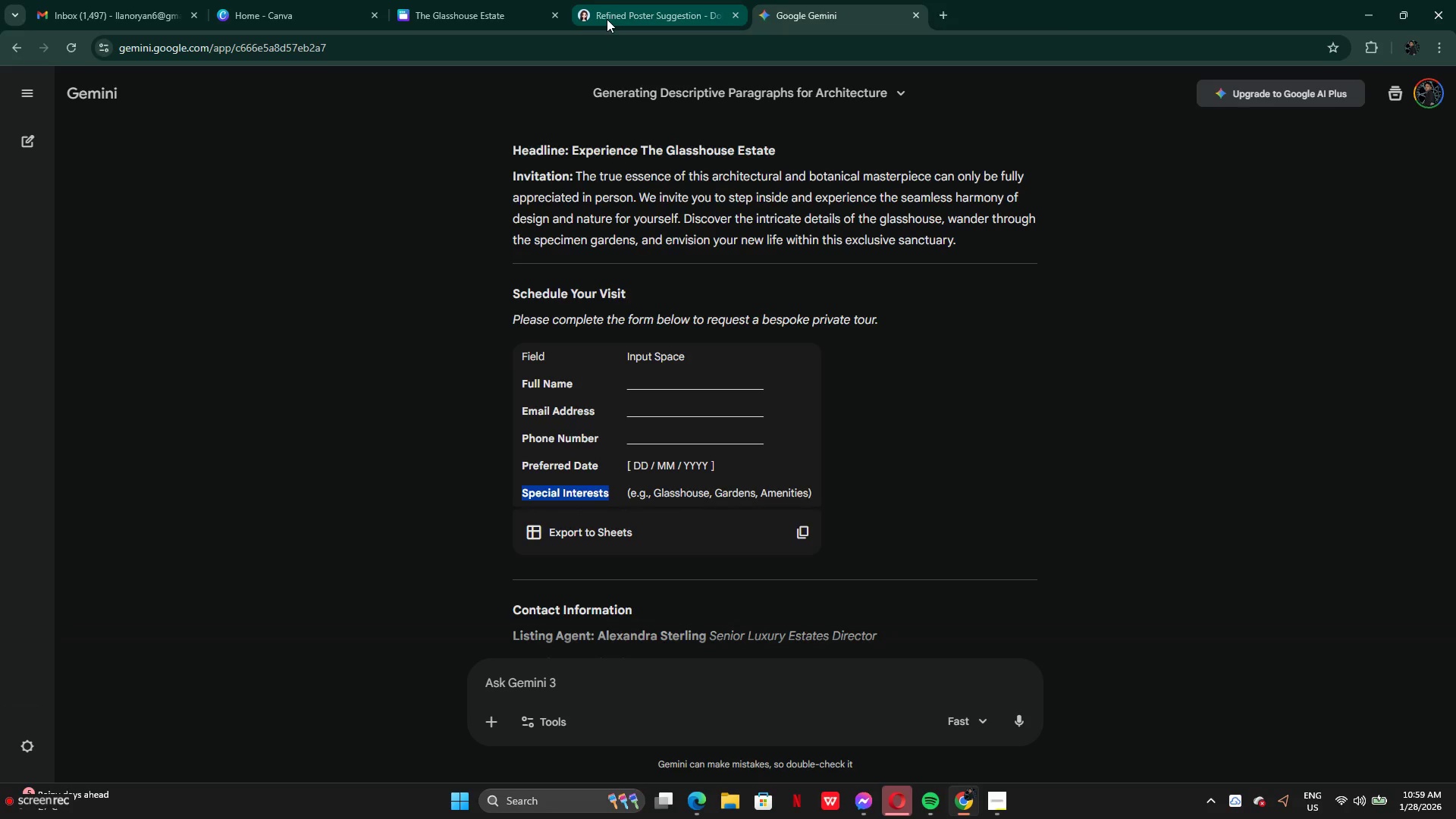 
left_click([475, 14])
 